 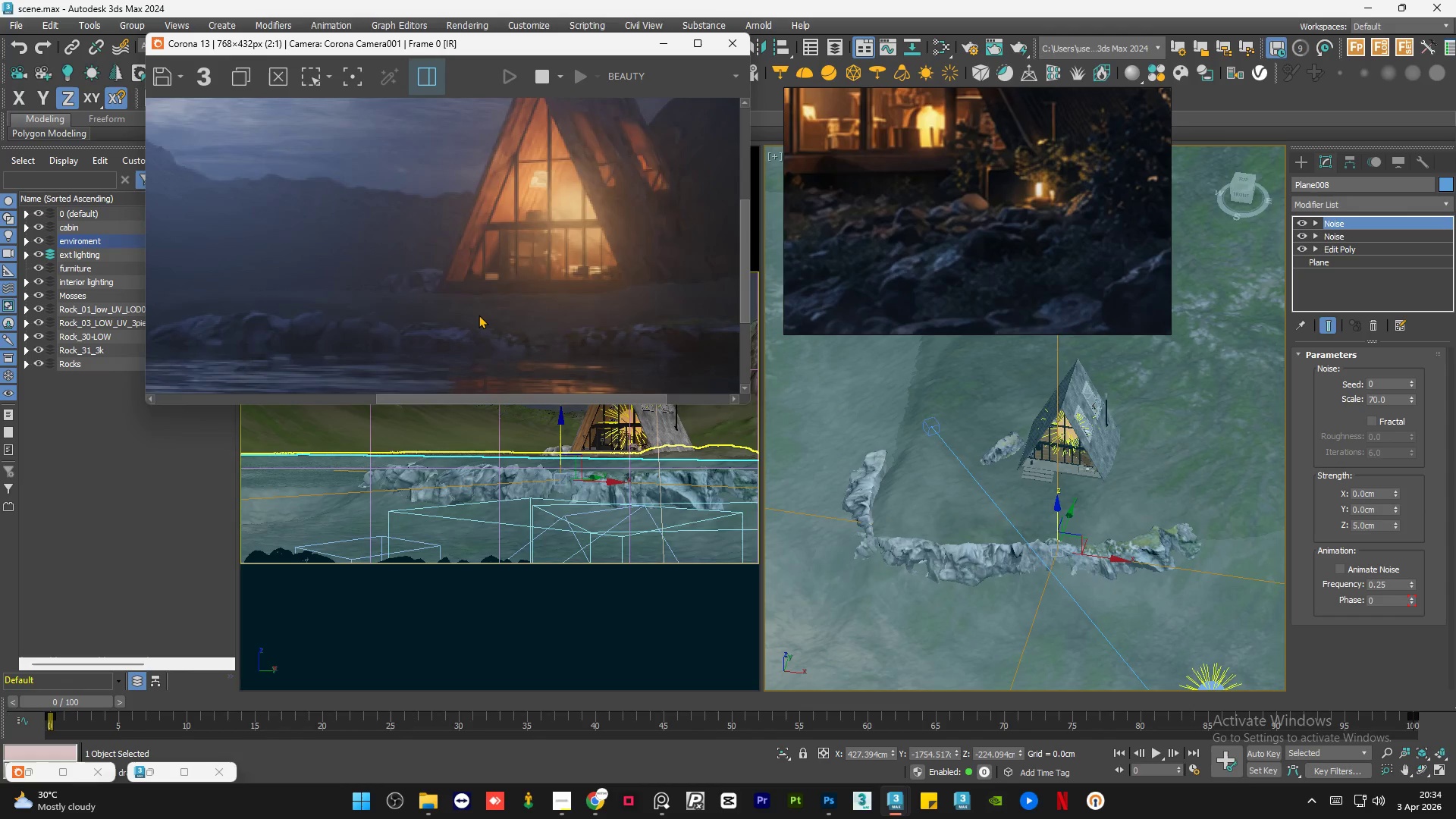 
scroll: coordinate [971, 274], scroll_direction: down, amount: 4.0
 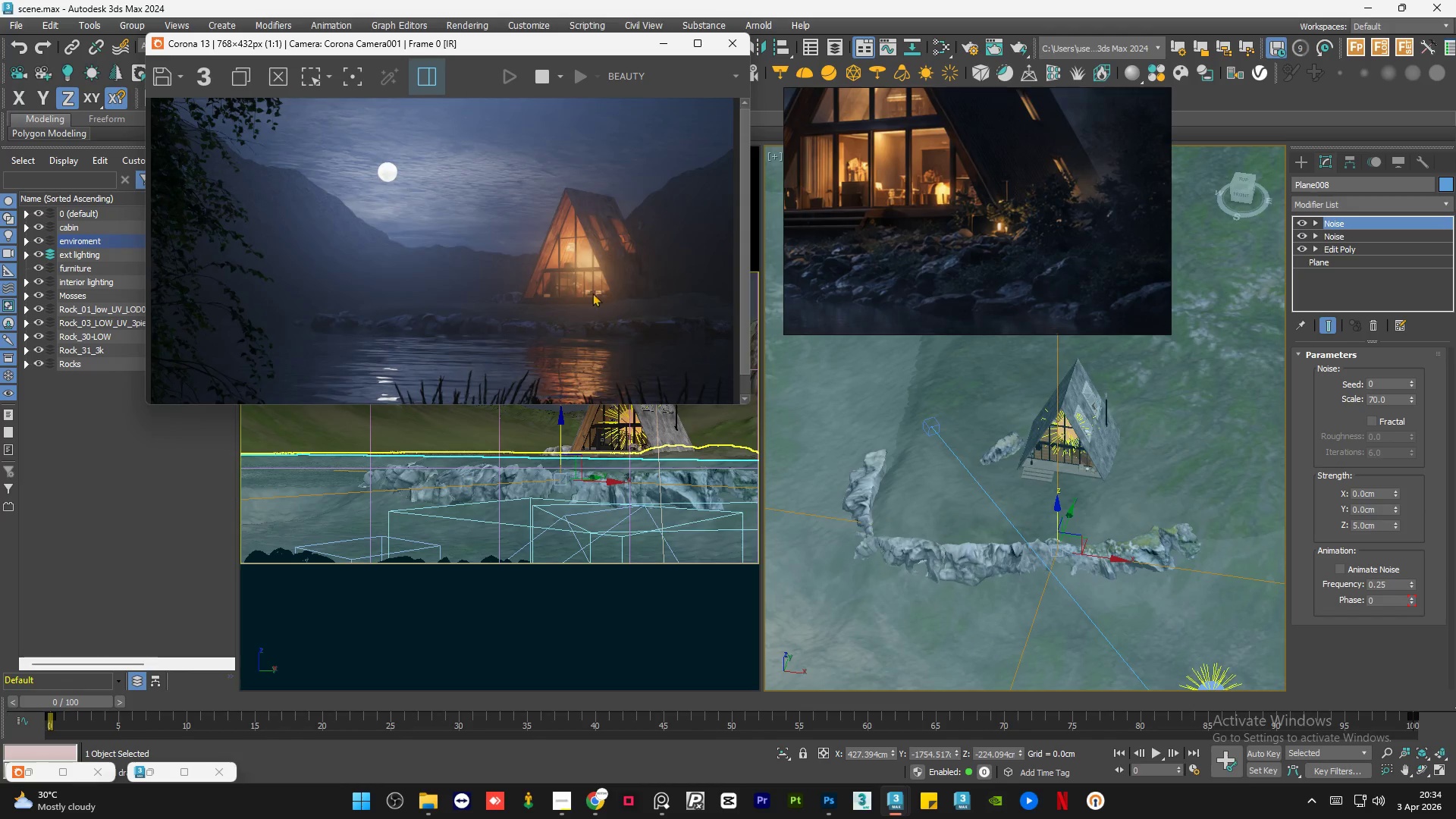 
scroll: coordinate [560, 288], scroll_direction: up, amount: 2.0
 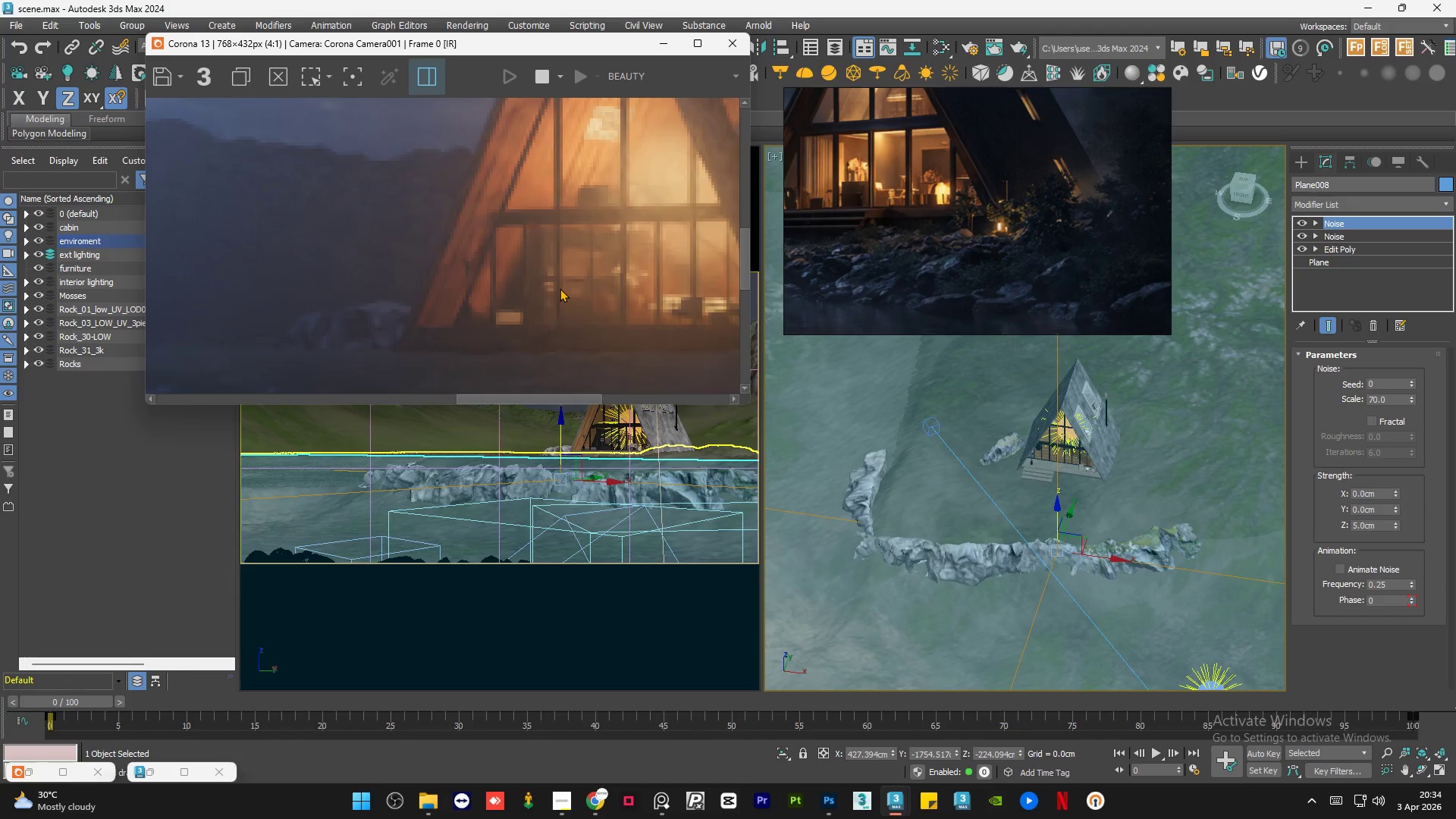 
scroll: coordinate [560, 288], scroll_direction: down, amount: 1.0
 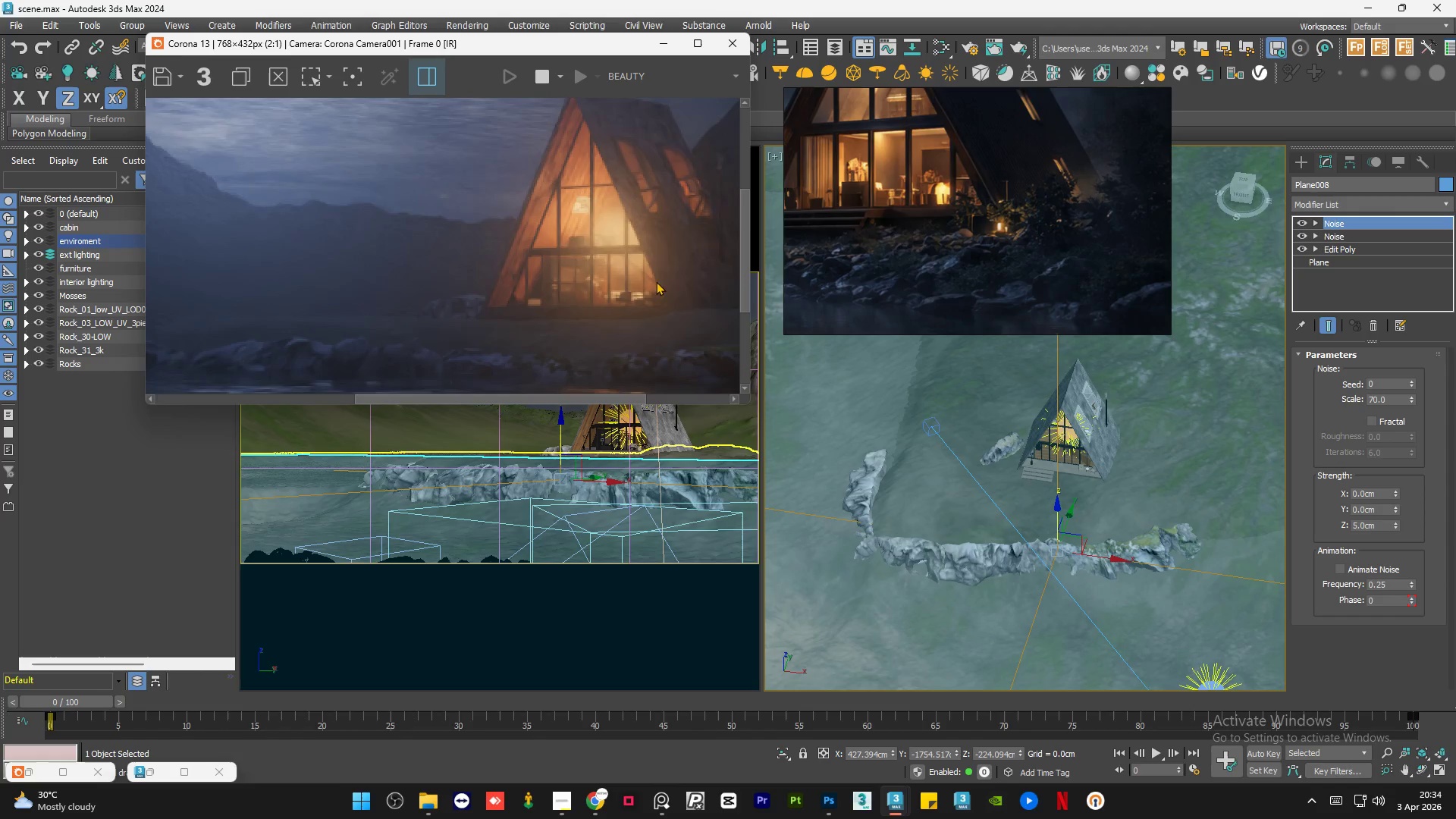 
scroll: coordinate [650, 298], scroll_direction: up, amount: 2.0
 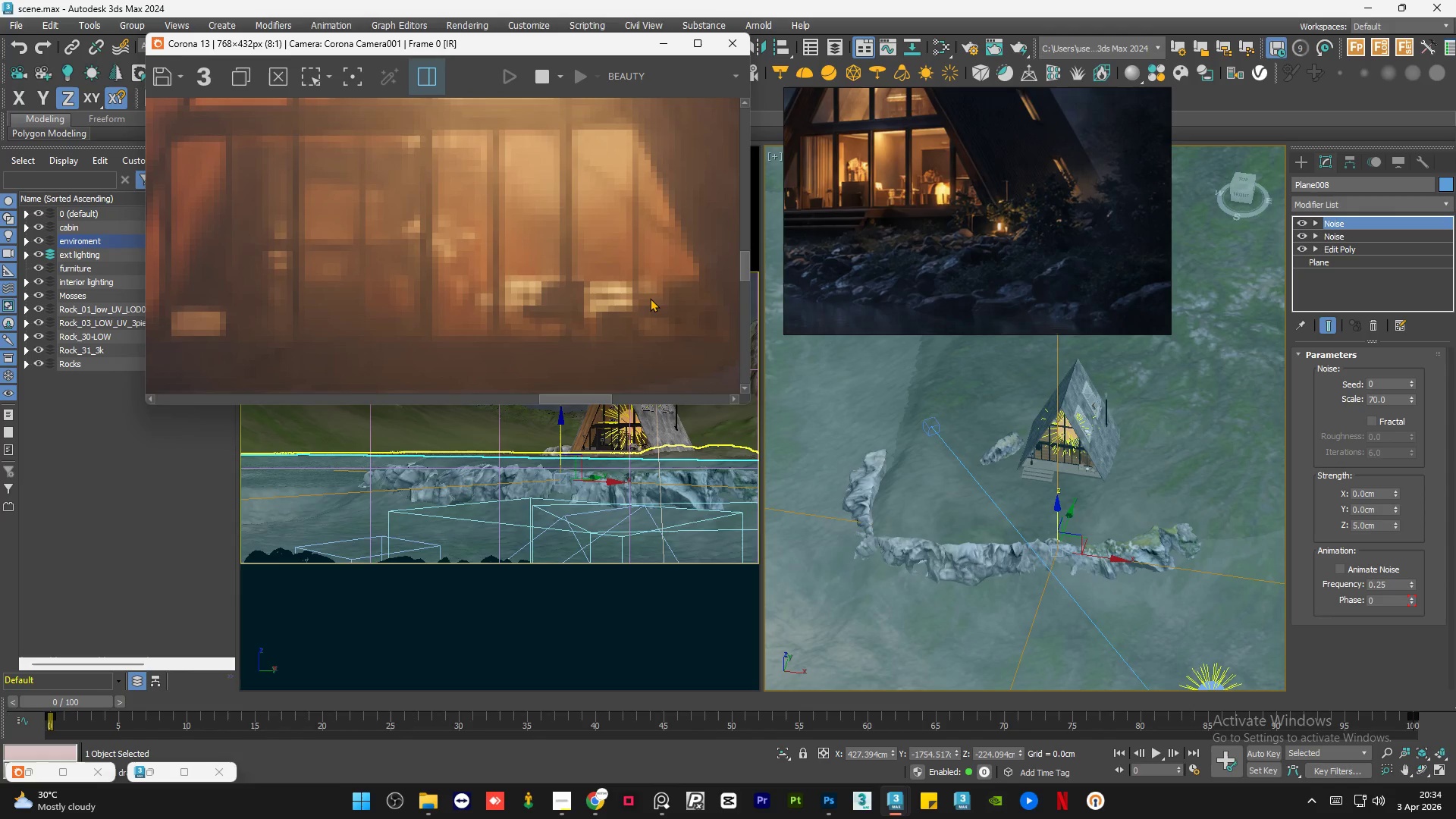 
scroll: coordinate [650, 298], scroll_direction: down, amount: 1.0
 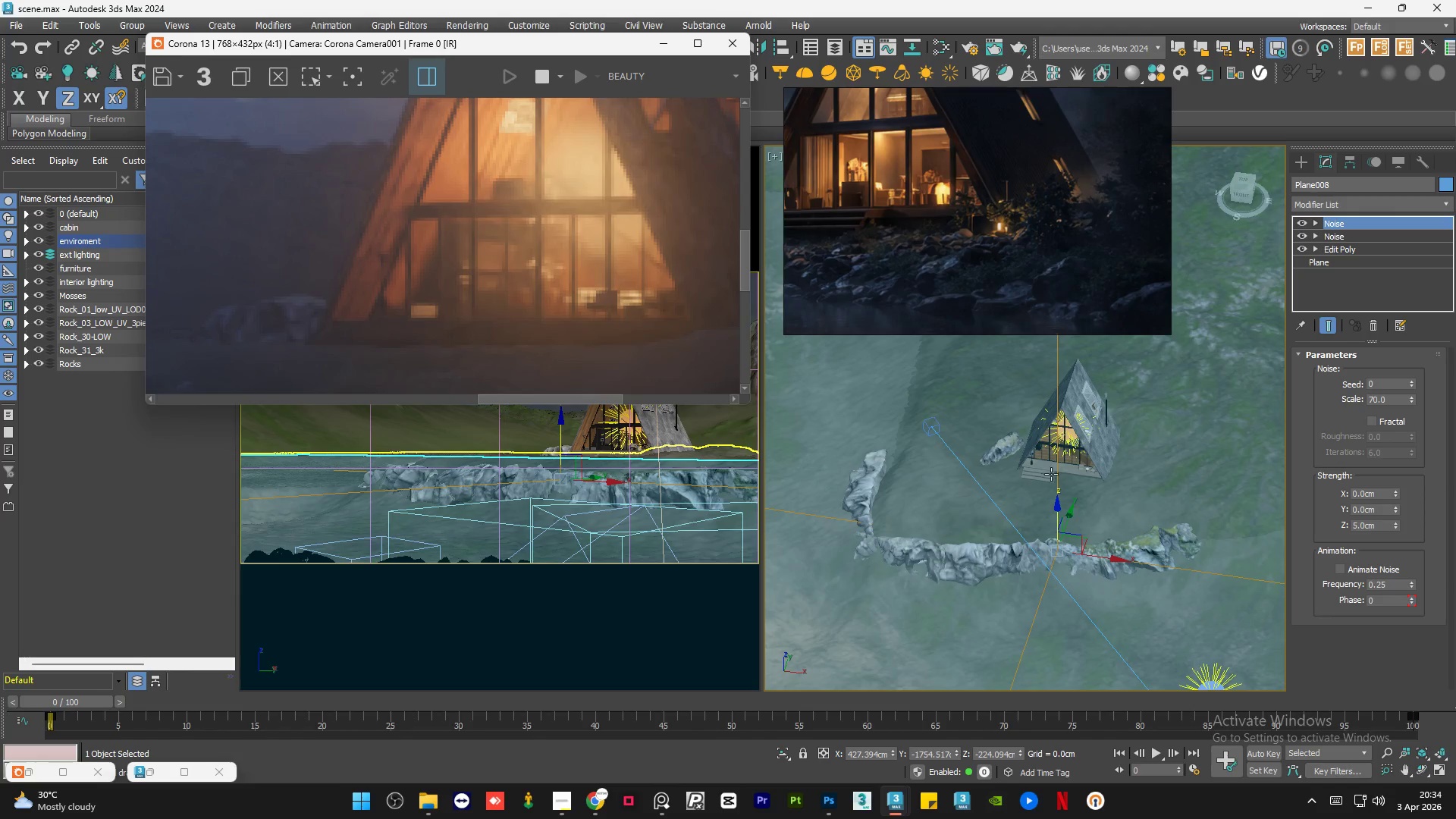 
scroll: coordinate [1106, 479], scroll_direction: up, amount: 9.0
 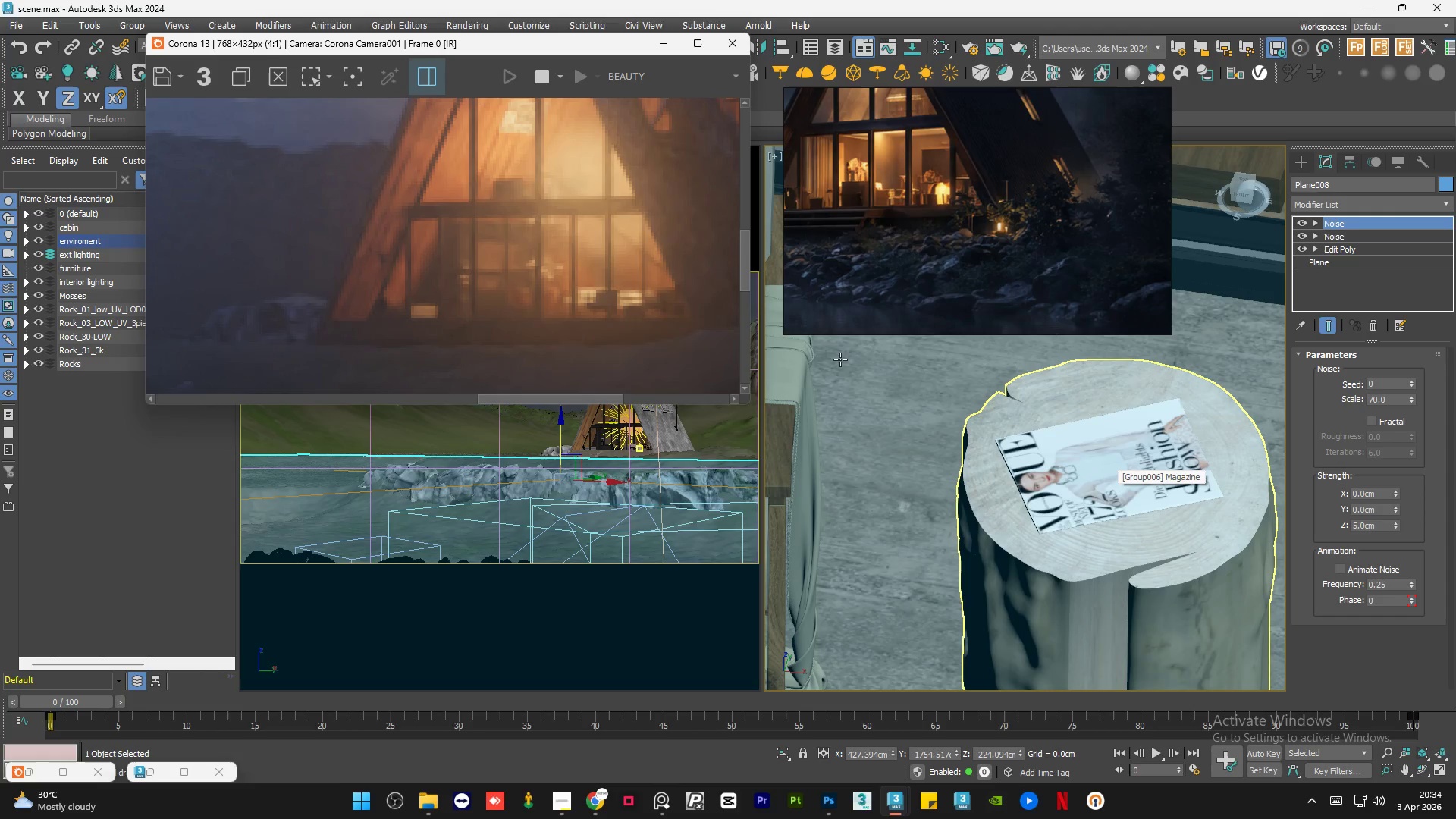 
scroll: coordinate [1049, 227], scroll_direction: down, amount: 7.0
 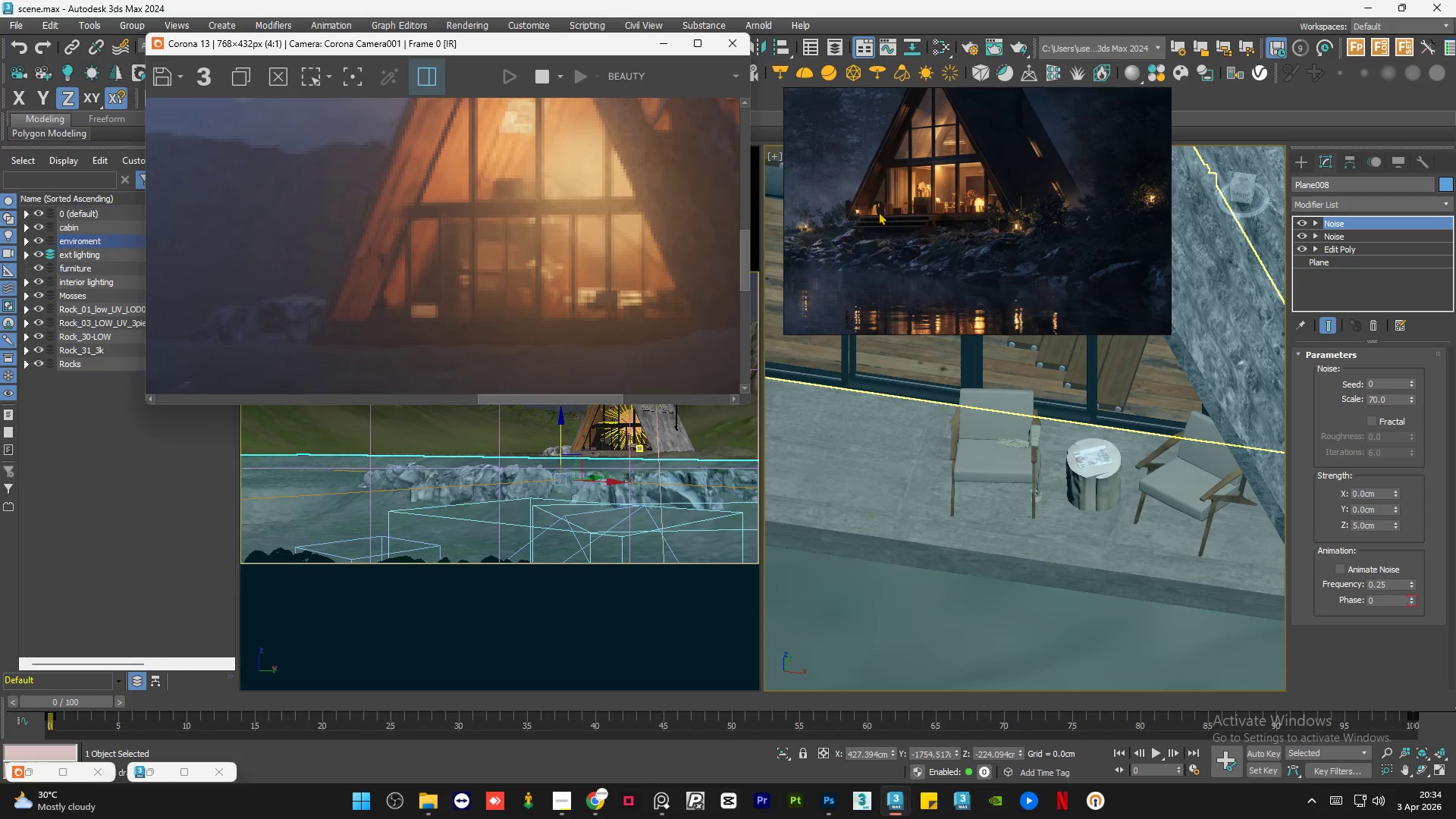 
scroll: coordinate [876, 208], scroll_direction: up, amount: 6.0
 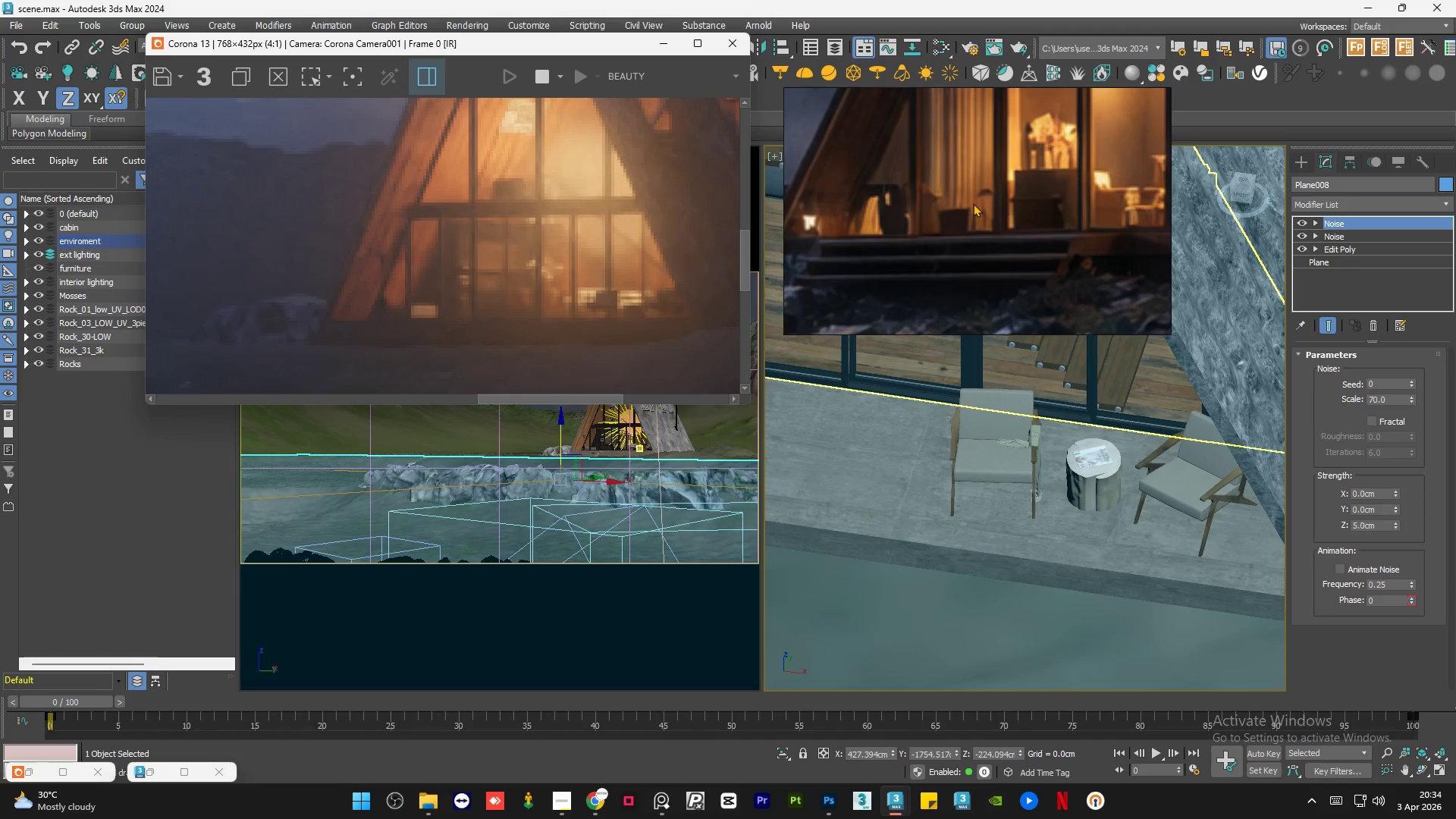 
scroll: coordinate [973, 203], scroll_direction: down, amount: 2.0
 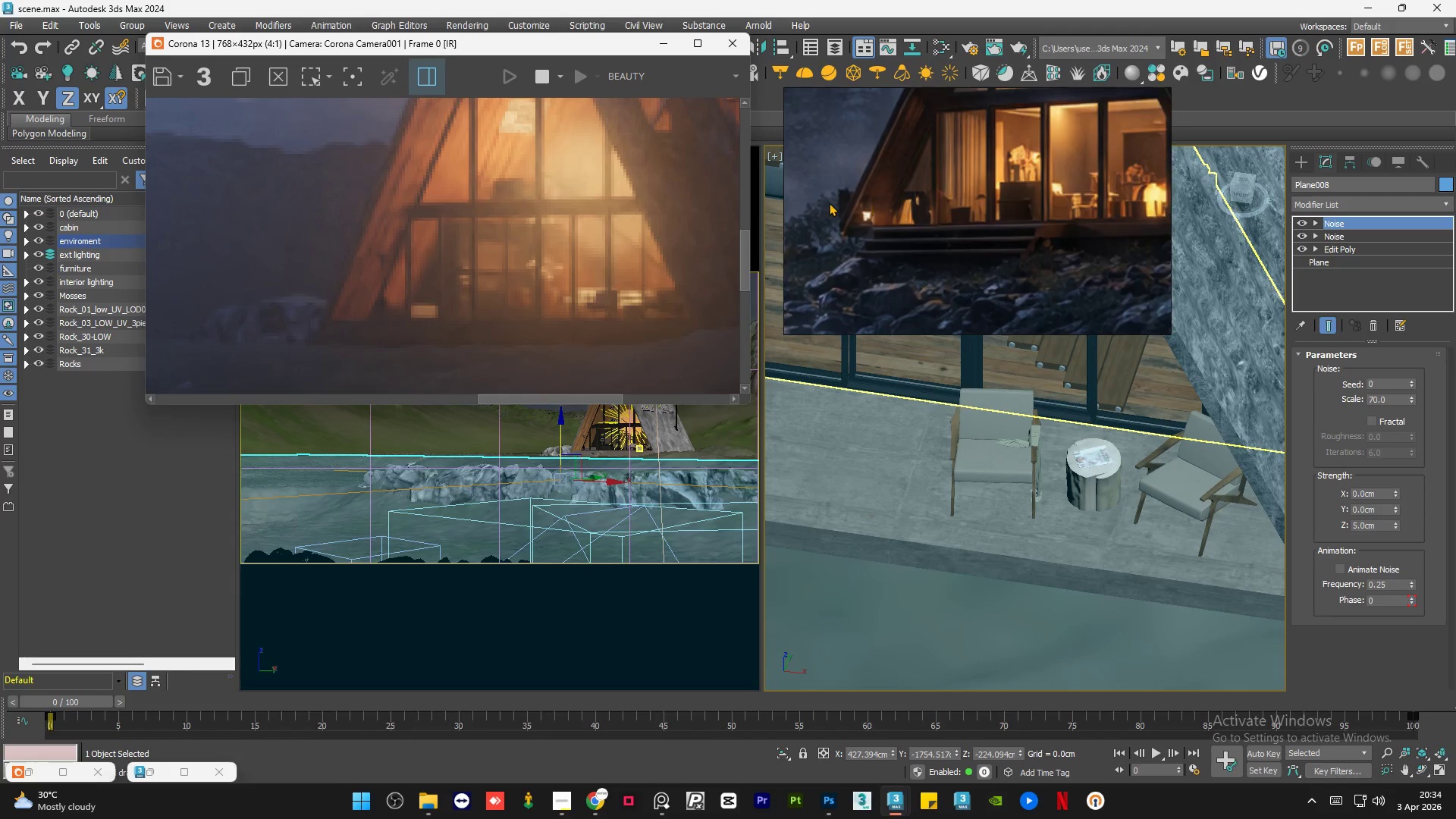 
scroll: coordinate [829, 202], scroll_direction: up, amount: 3.0
 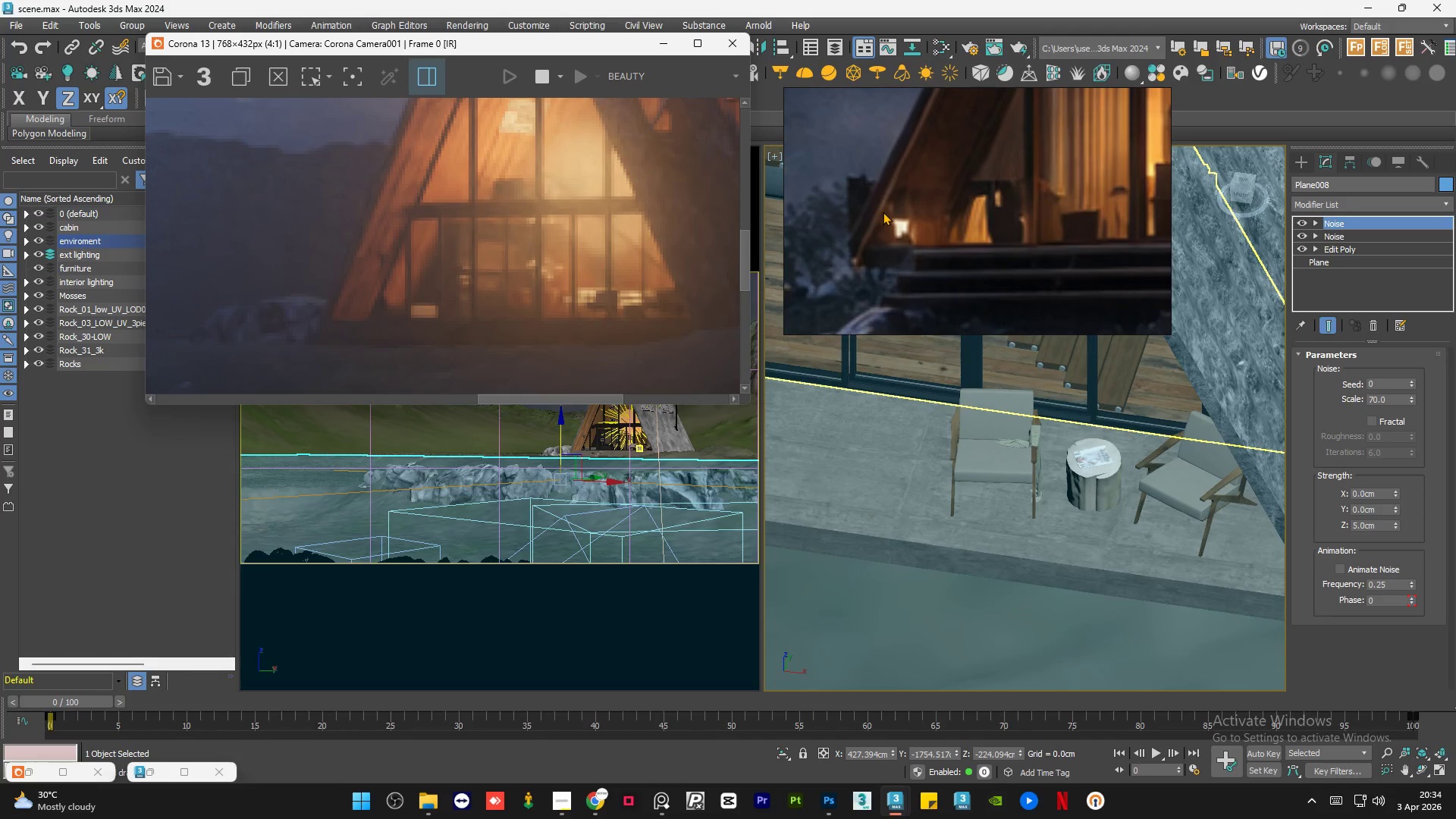 
scroll: coordinate [995, 243], scroll_direction: down, amount: 9.0
 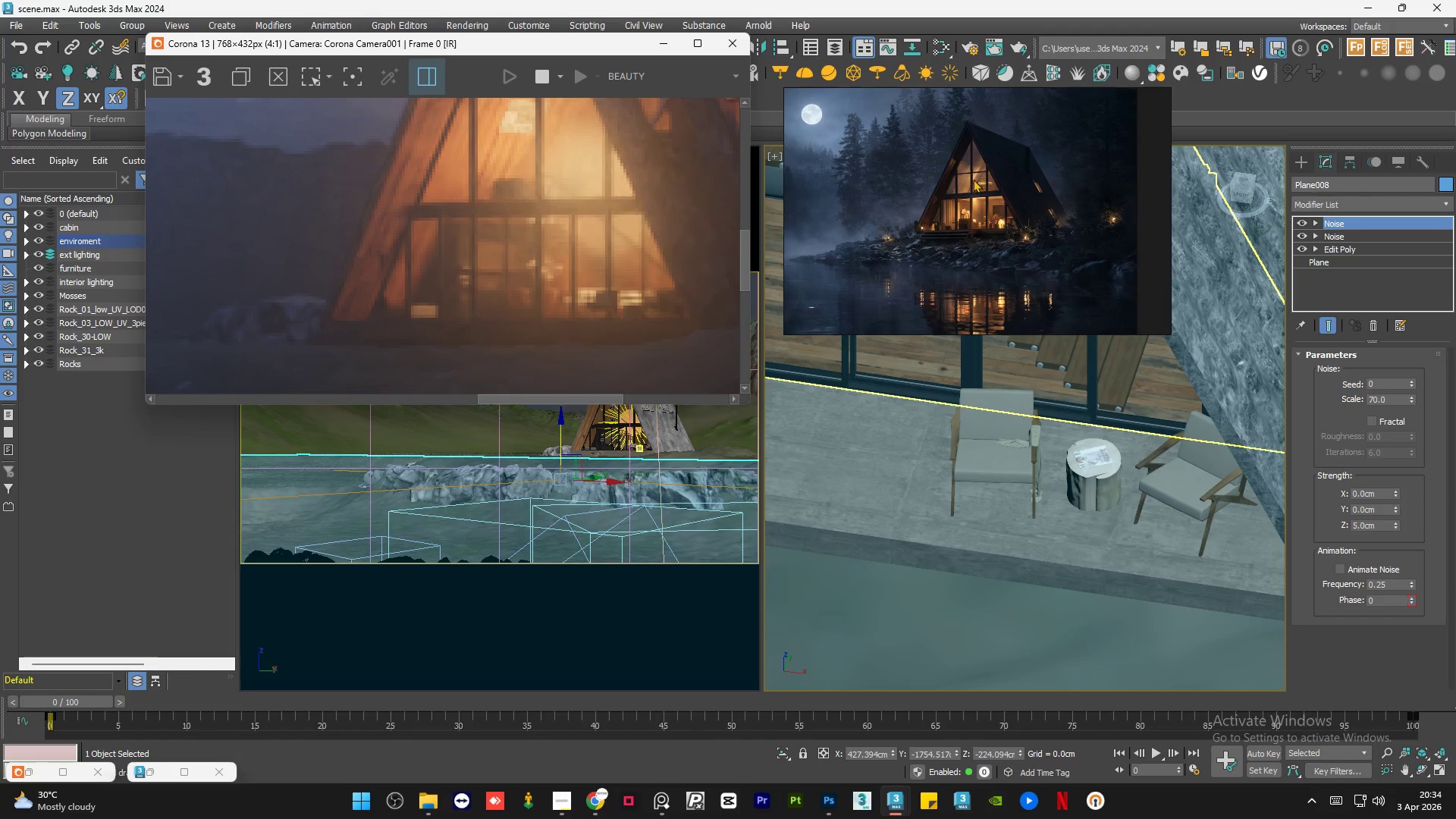 
scroll: coordinate [971, 180], scroll_direction: up, amount: 4.0
 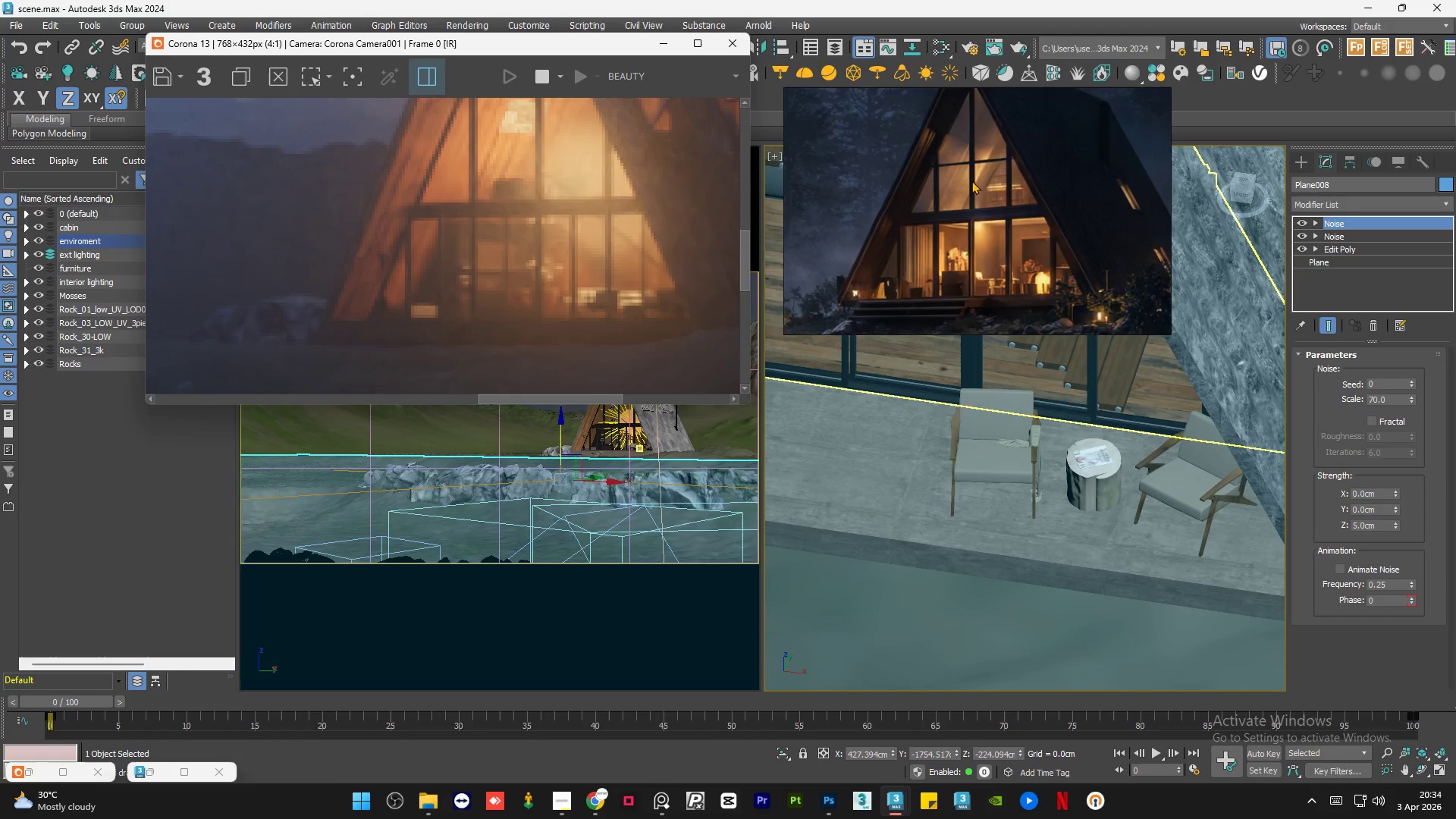 
scroll: coordinate [653, 248], scroll_direction: down, amount: 4.0
 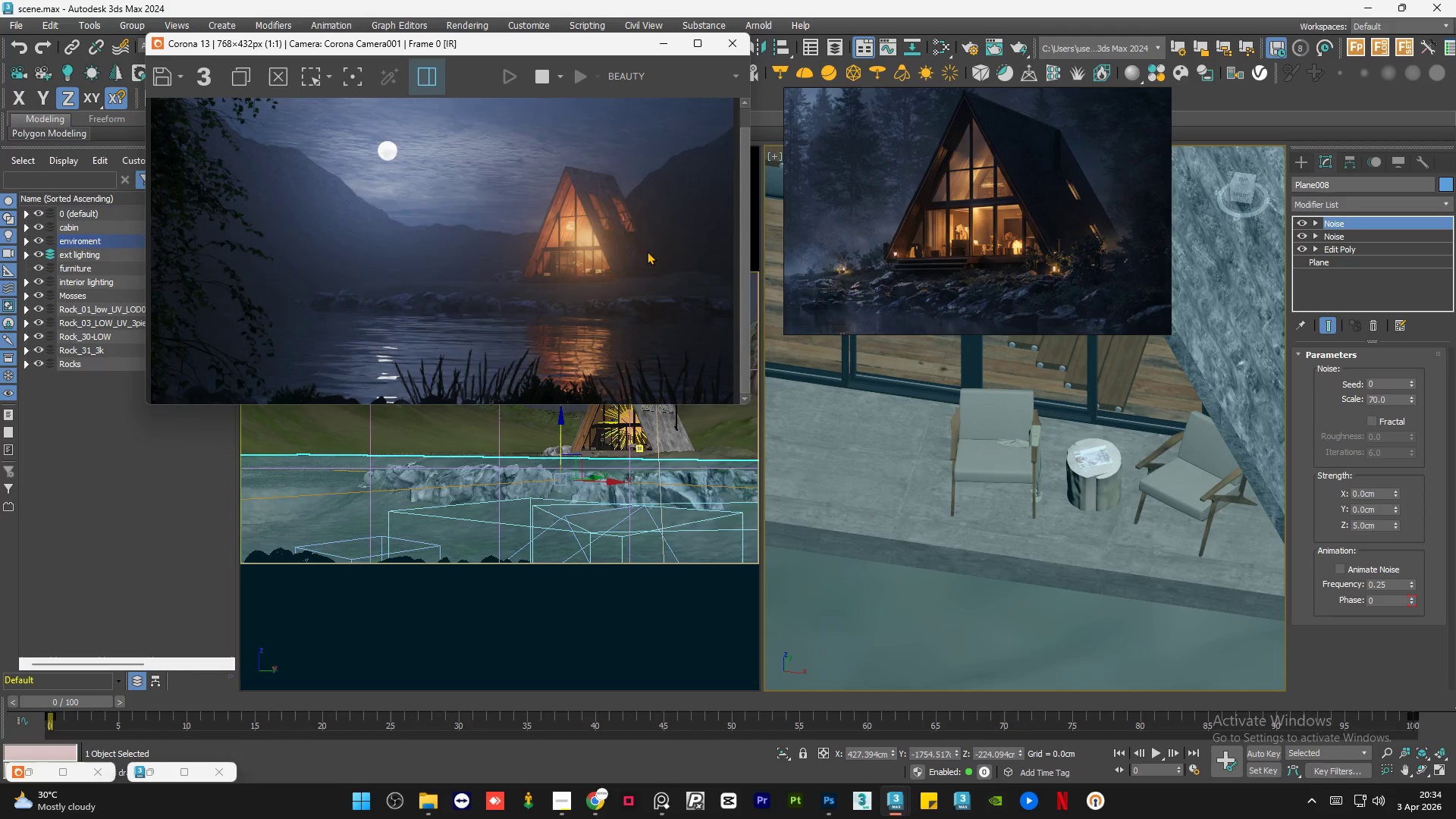 
scroll: coordinate [647, 251], scroll_direction: up, amount: 1.0
 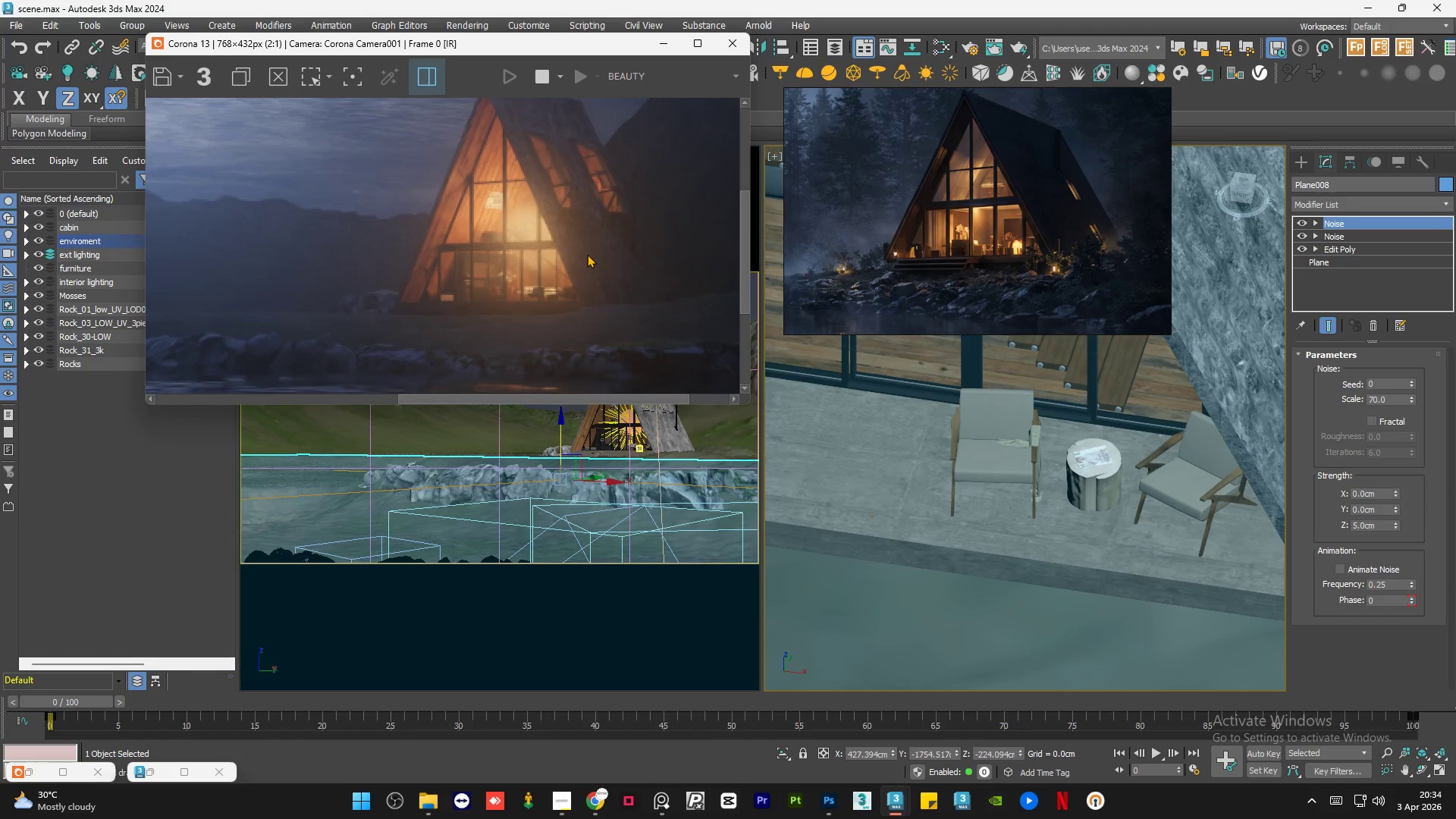 
scroll: coordinate [587, 254], scroll_direction: down, amount: 1.0
 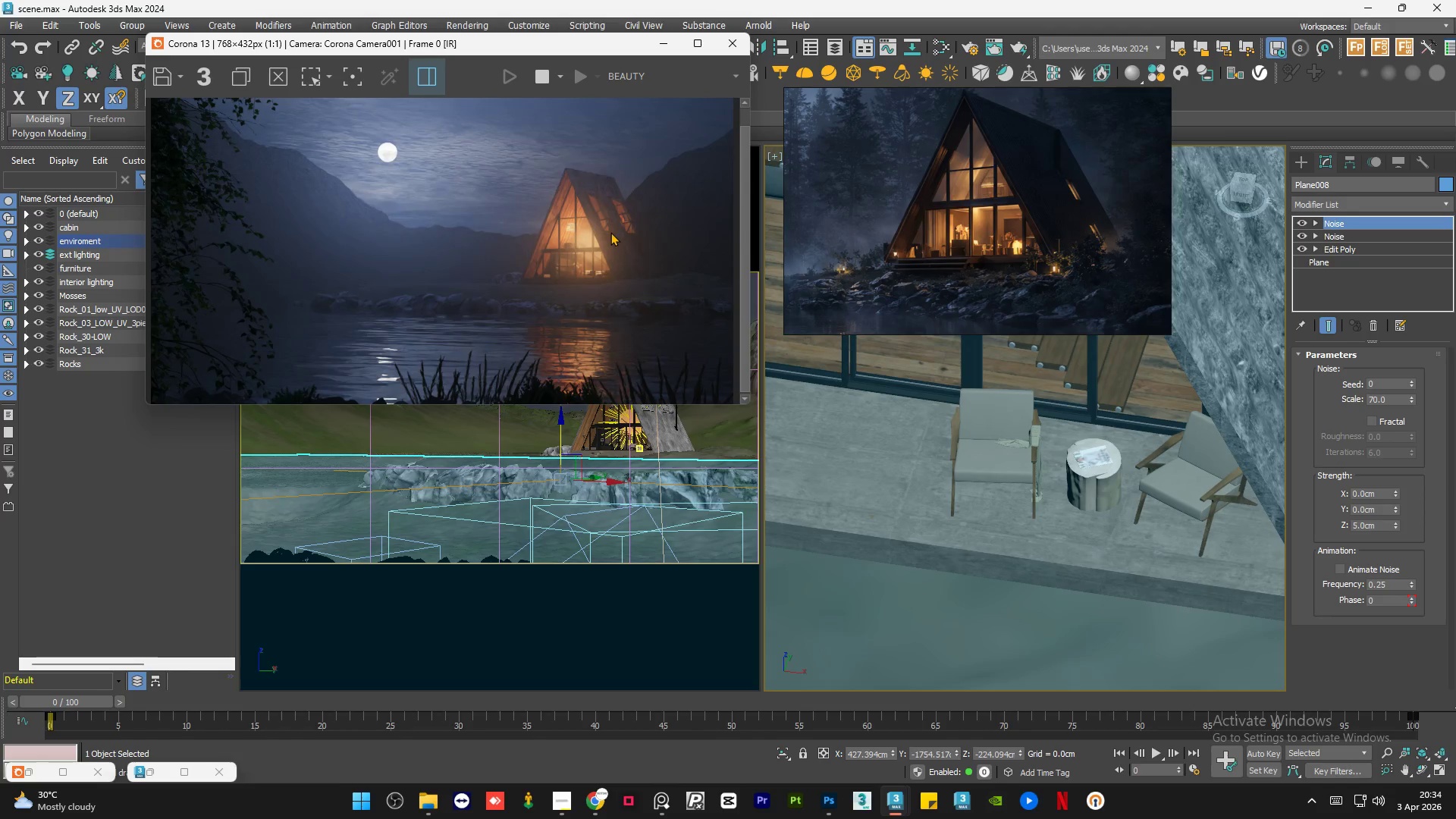 
scroll: coordinate [610, 232], scroll_direction: up, amount: 1.0
 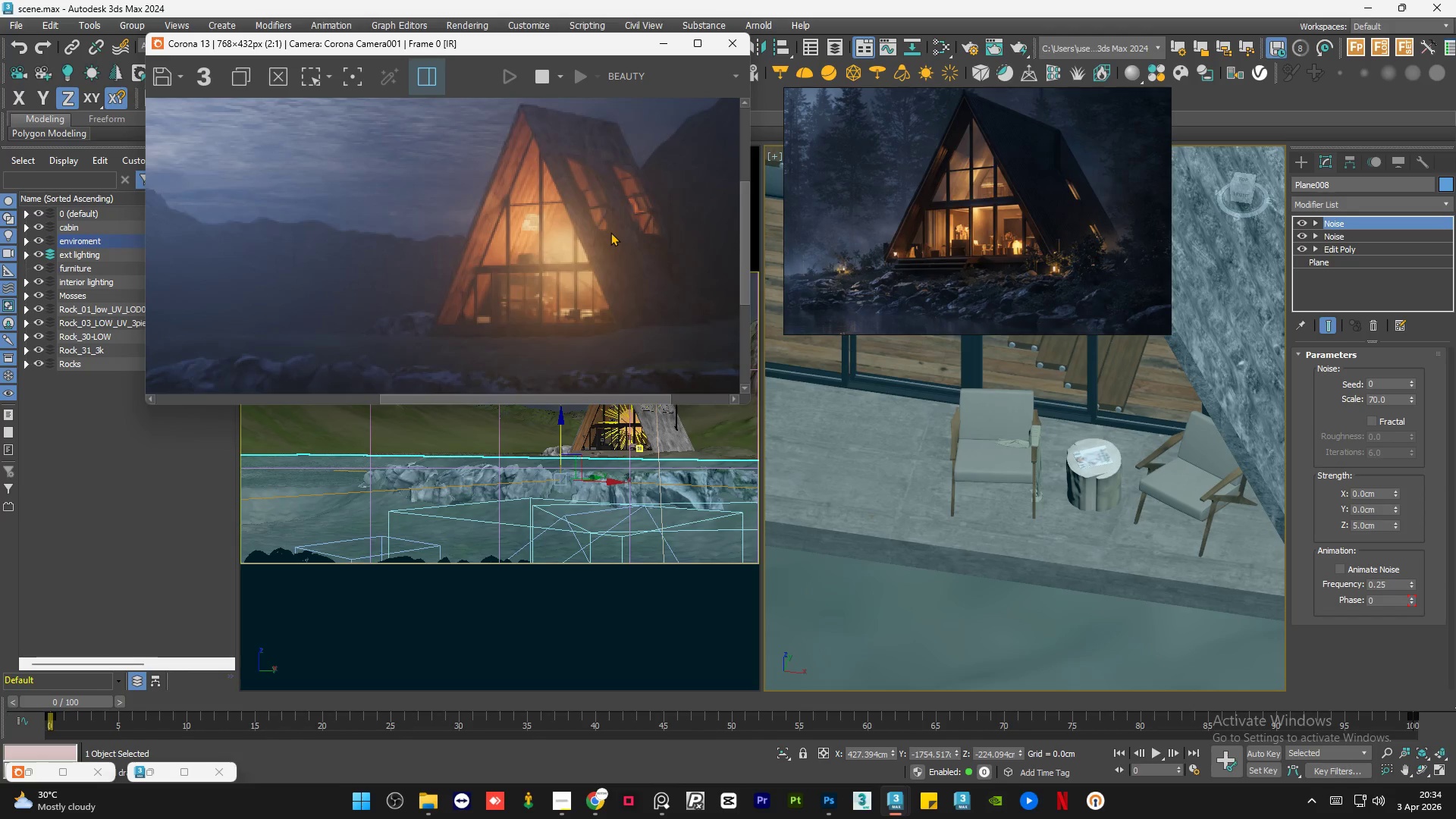 
scroll: coordinate [994, 183], scroll_direction: down, amount: 8.0
 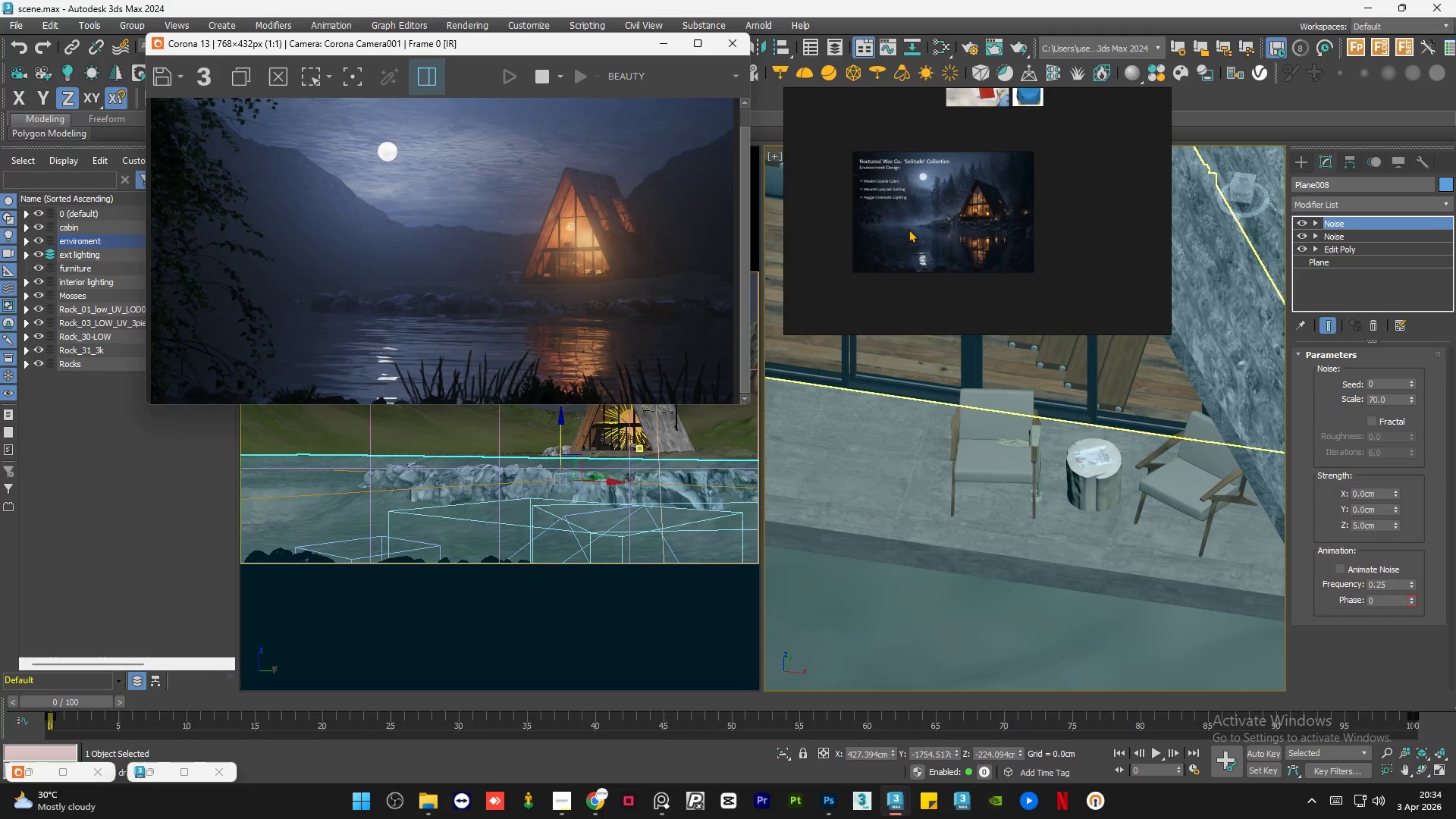 
scroll: coordinate [908, 229], scroll_direction: up, amount: 1.0
 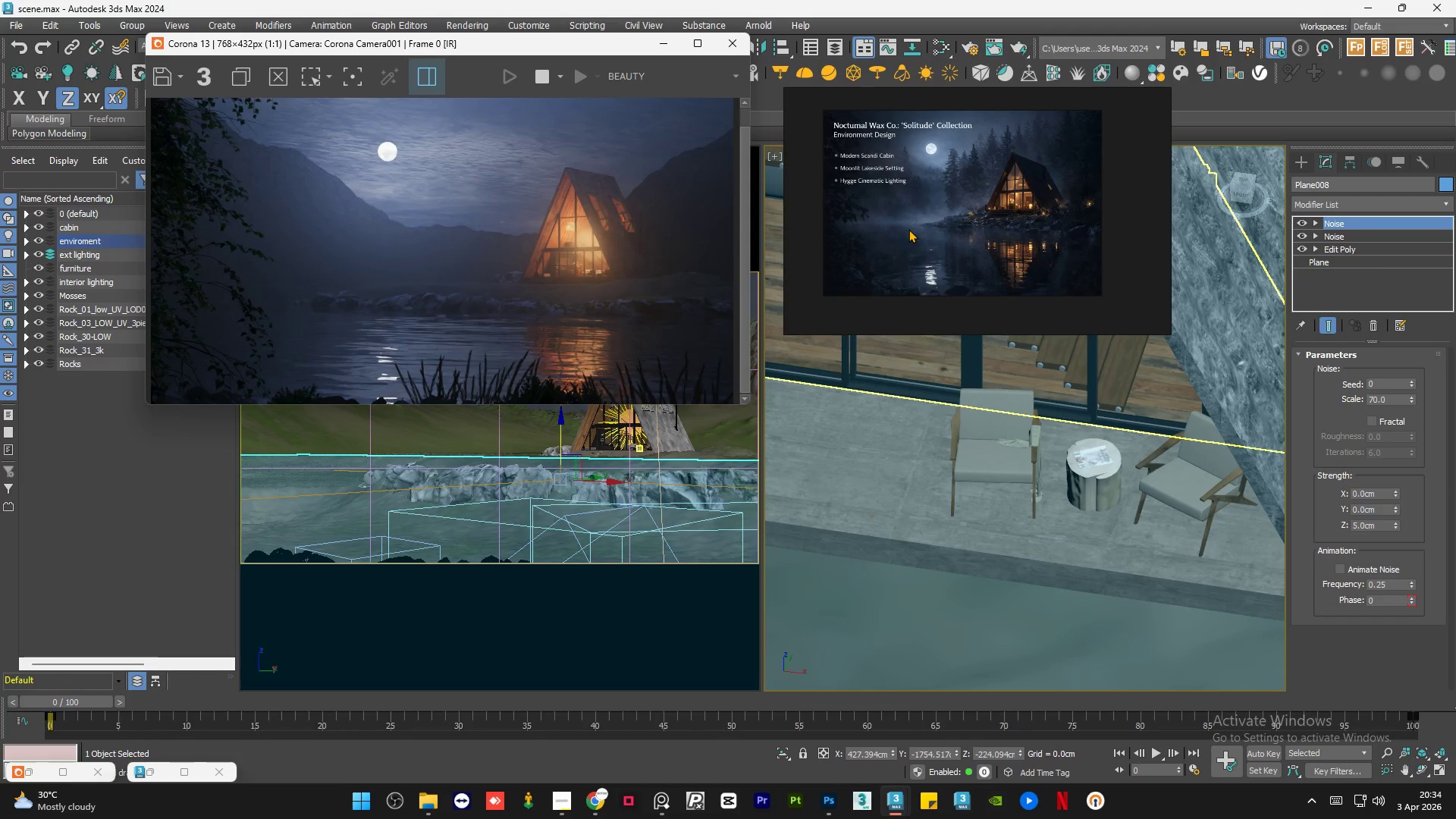 
wait(6.25)
 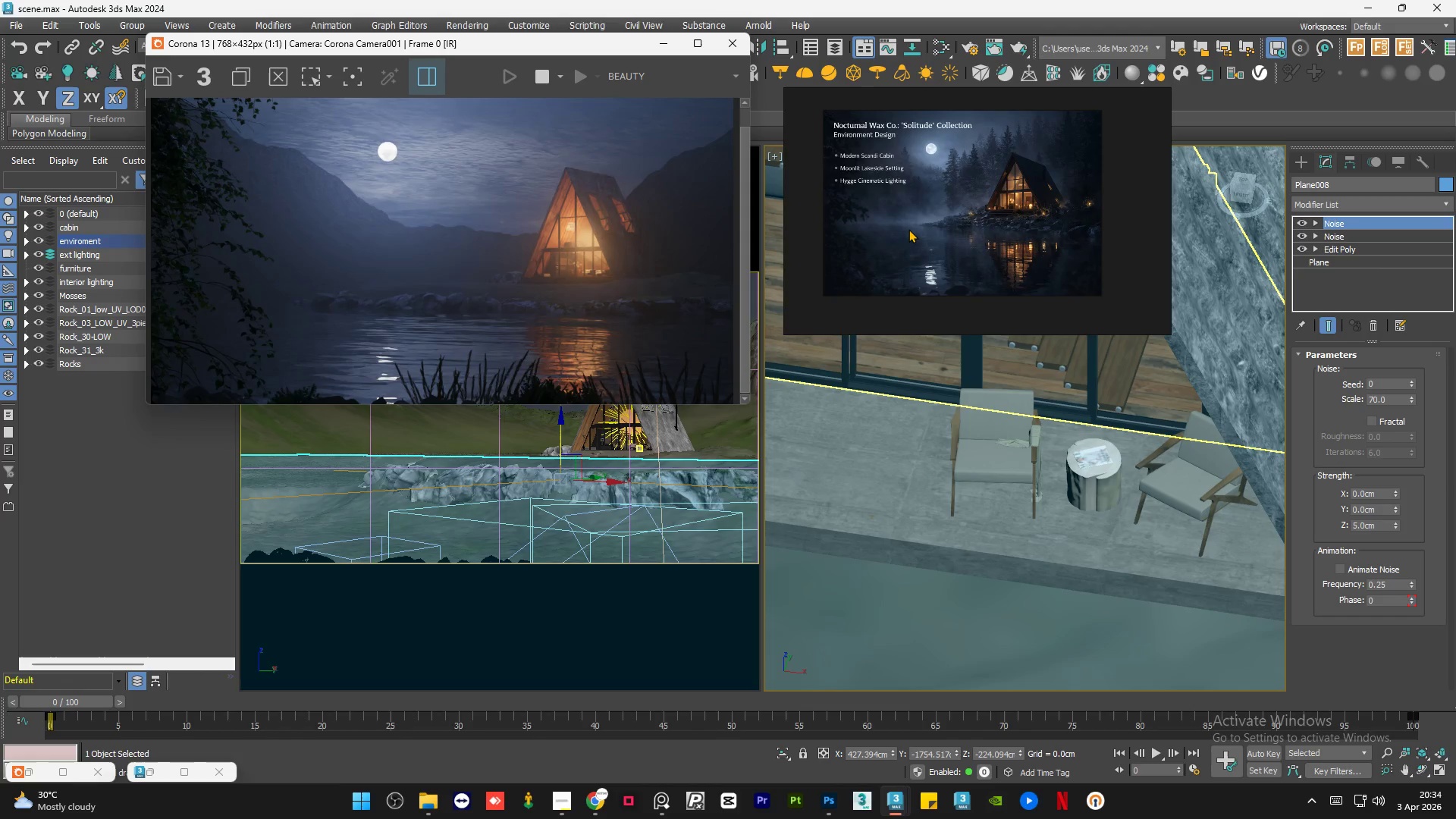 
scroll: coordinate [514, 240], scroll_direction: down, amount: 1.0
 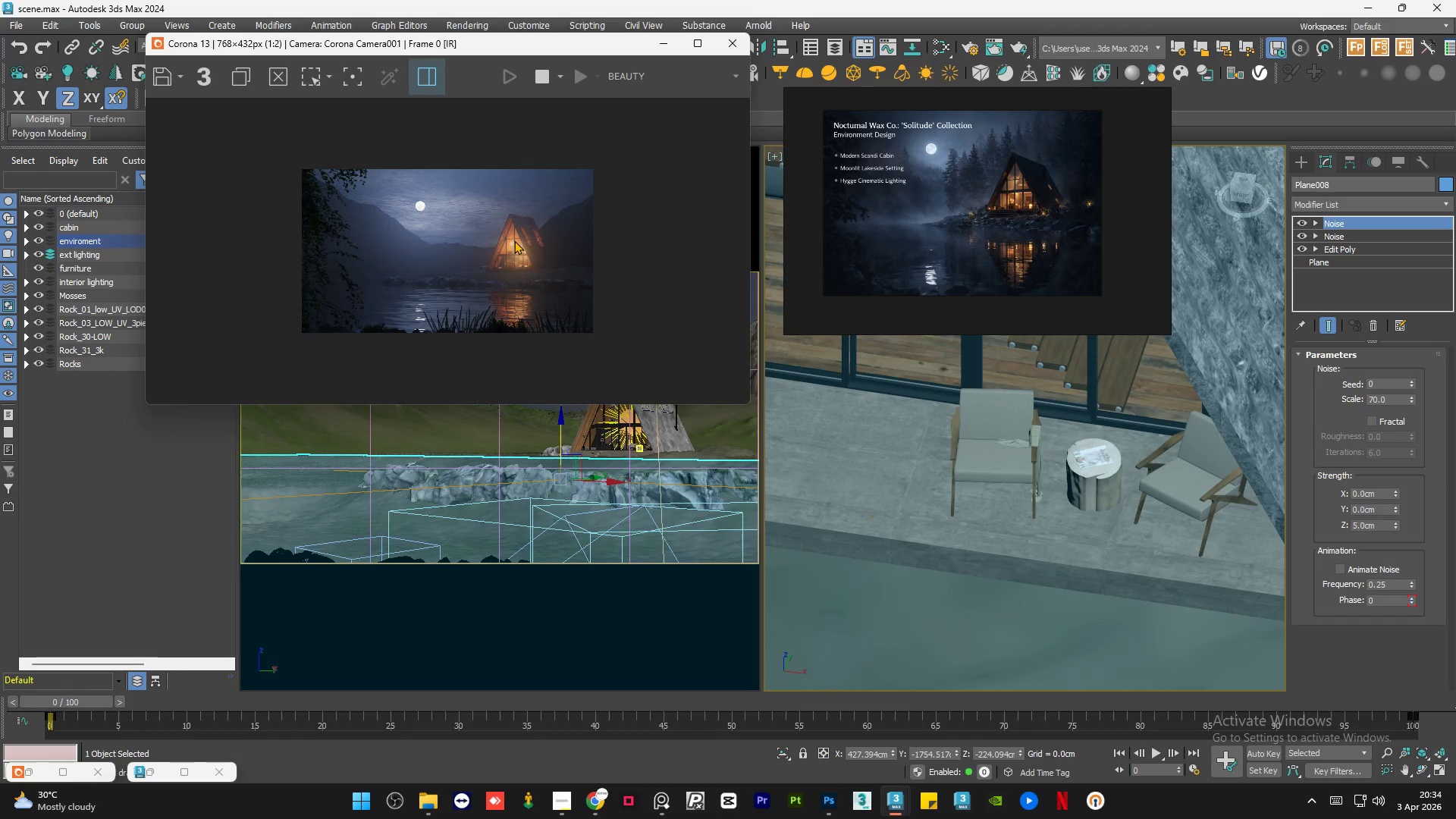 
scroll: coordinate [390, 166], scroll_direction: up, amount: 4.0
 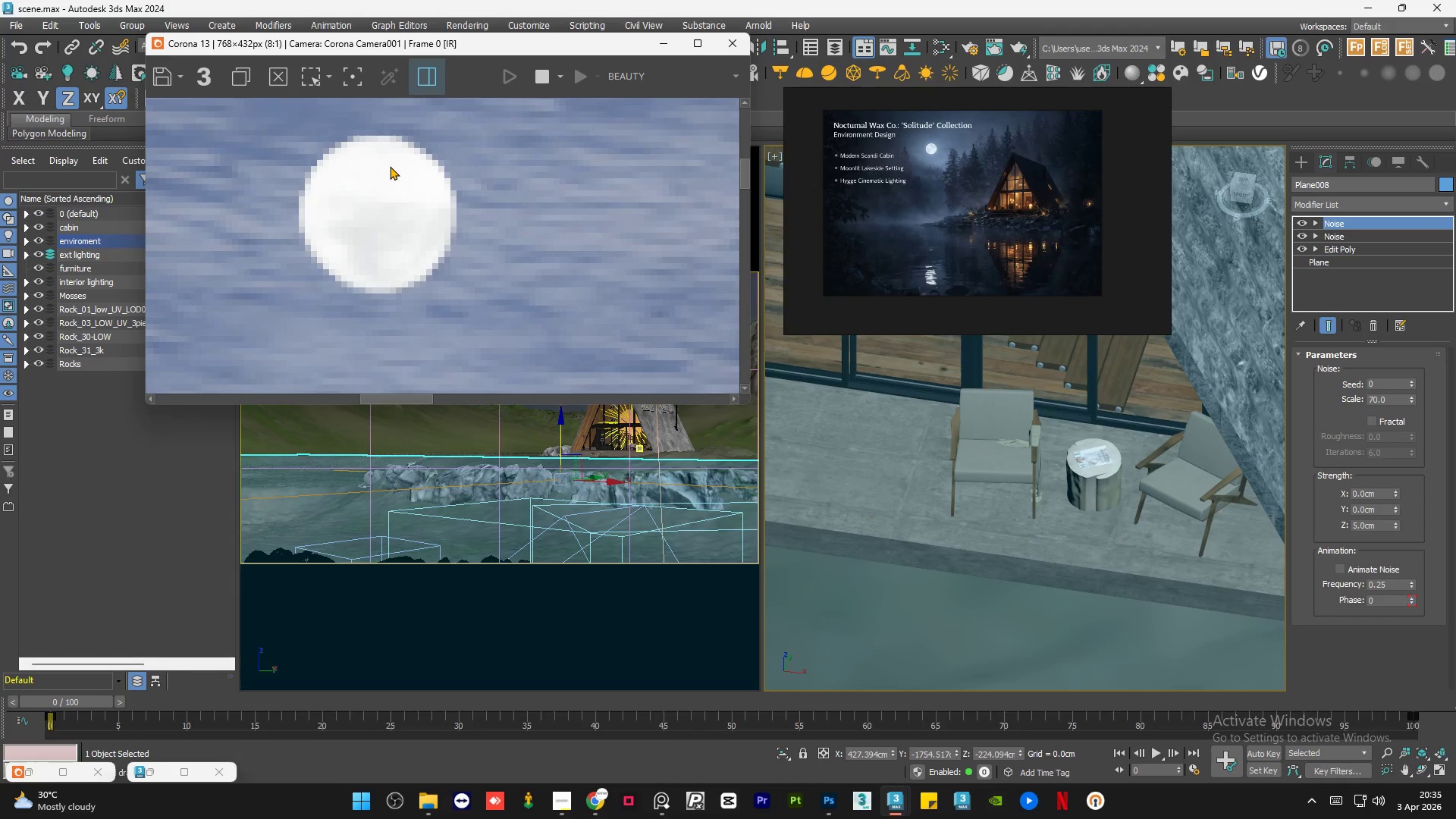 
scroll: coordinate [390, 166], scroll_direction: down, amount: 1.0
 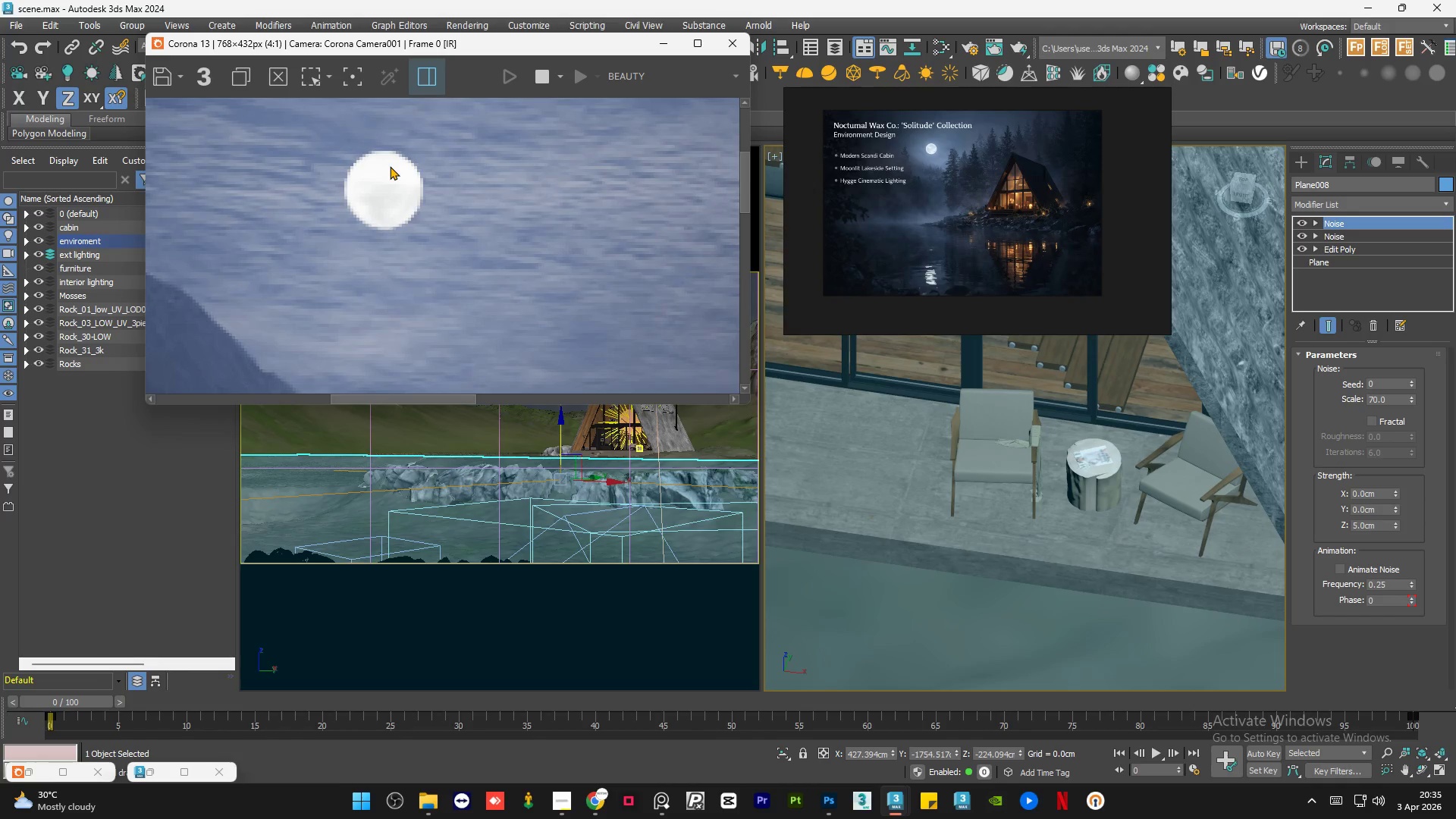 
scroll: coordinate [390, 166], scroll_direction: up, amount: 2.0
 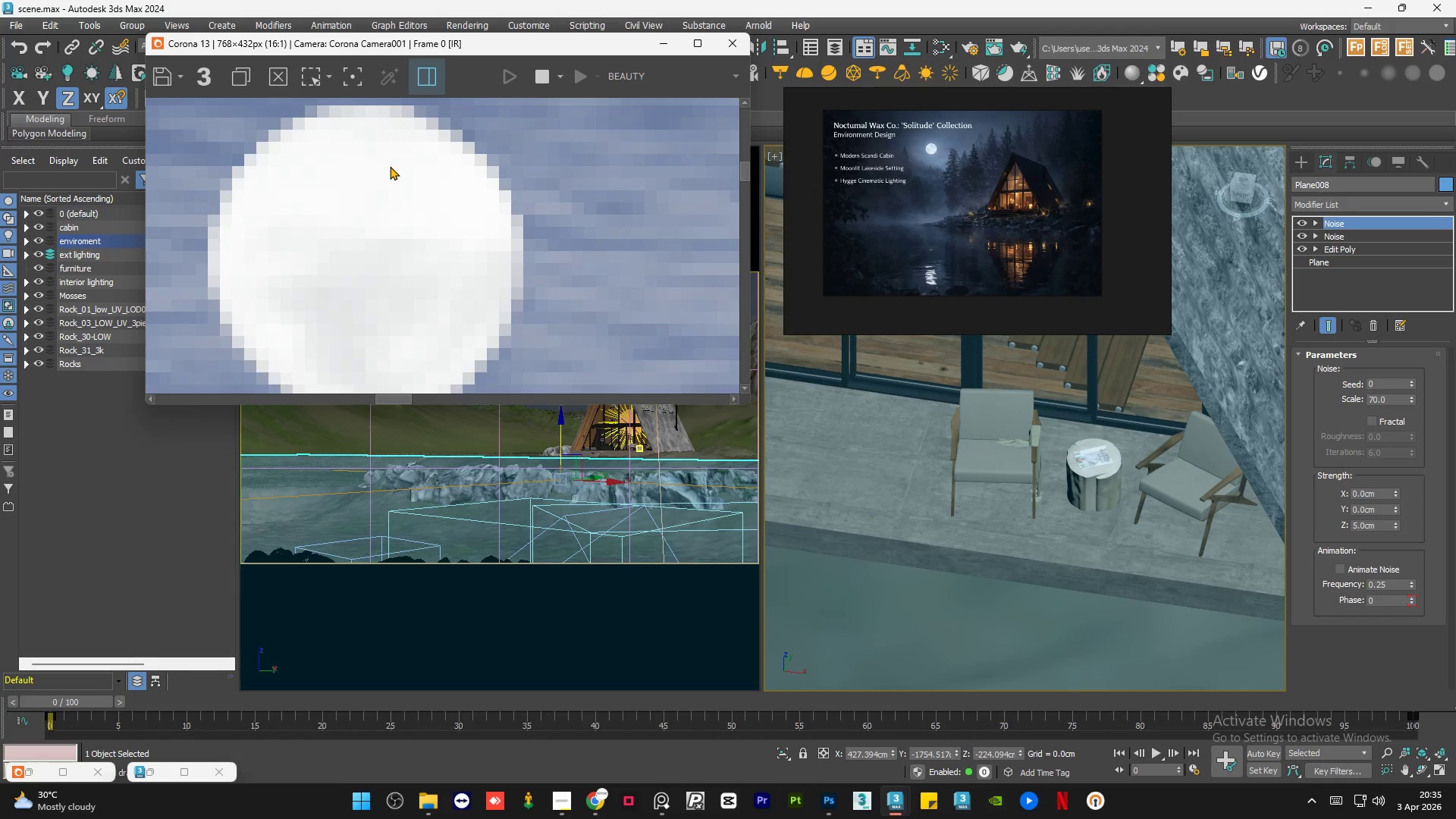 
scroll: coordinate [390, 166], scroll_direction: down, amount: 2.0
 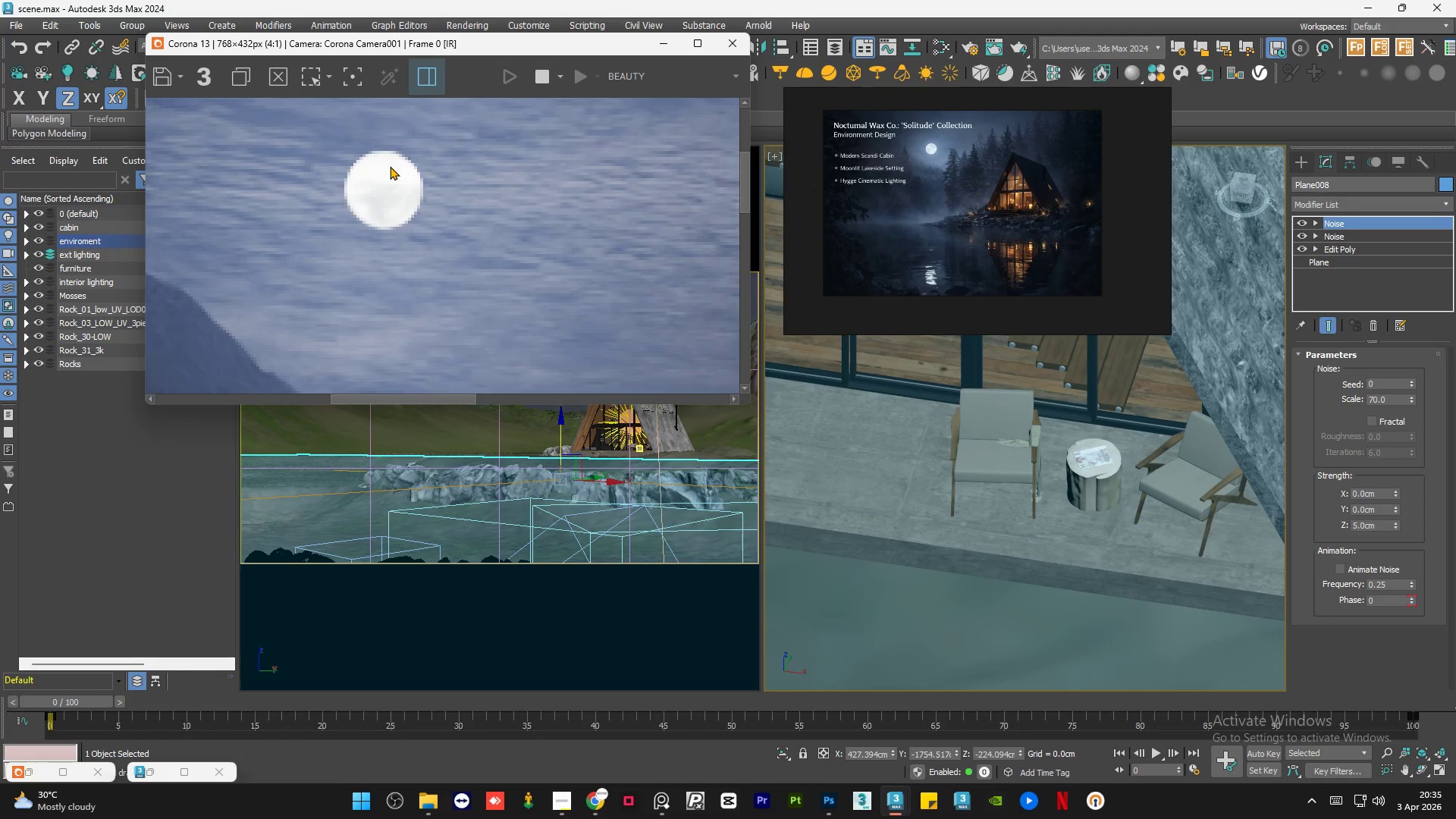 
scroll: coordinate [390, 166], scroll_direction: up, amount: 1.0
 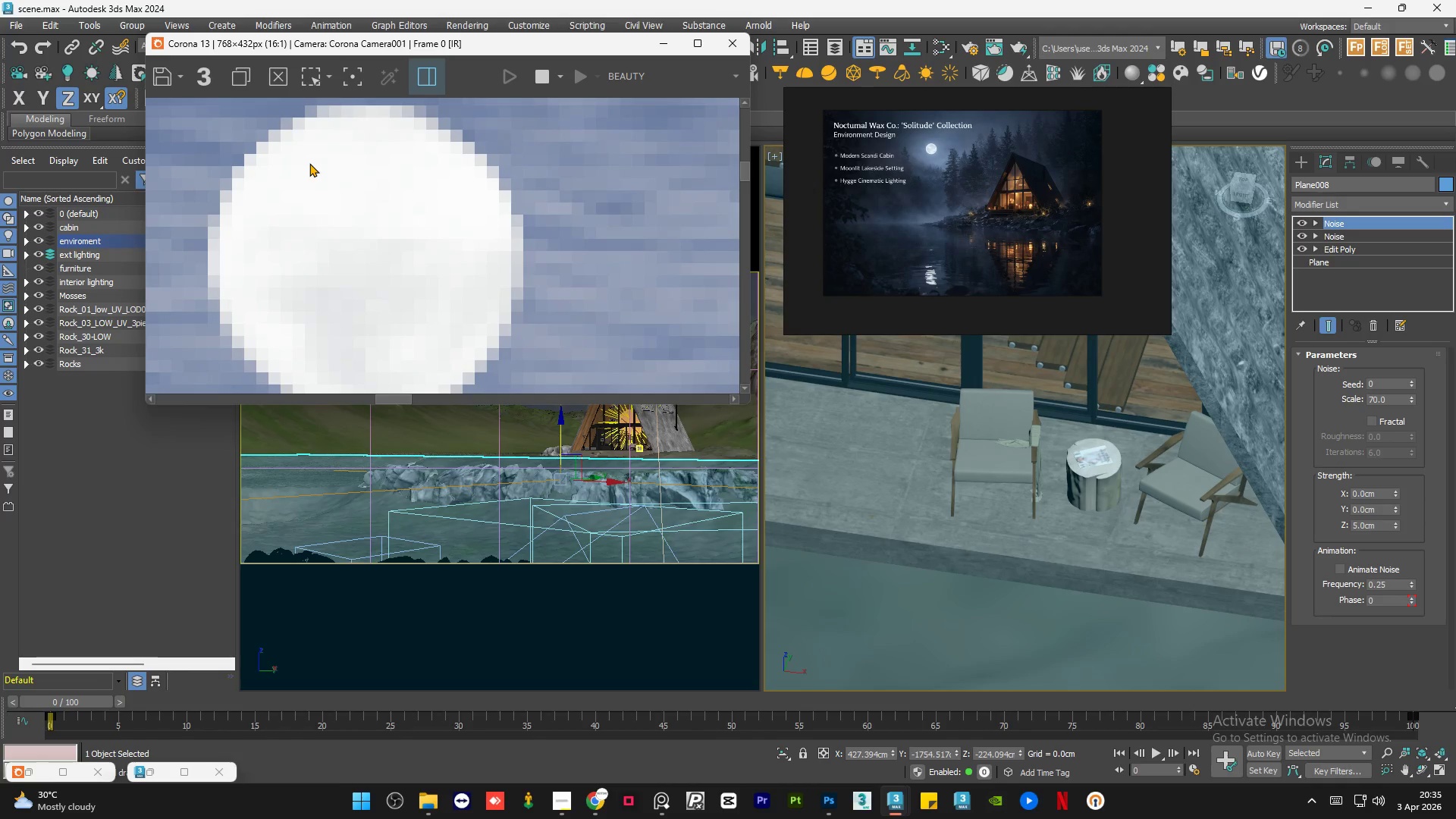 
scroll: coordinate [328, 191], scroll_direction: down, amount: 4.0
 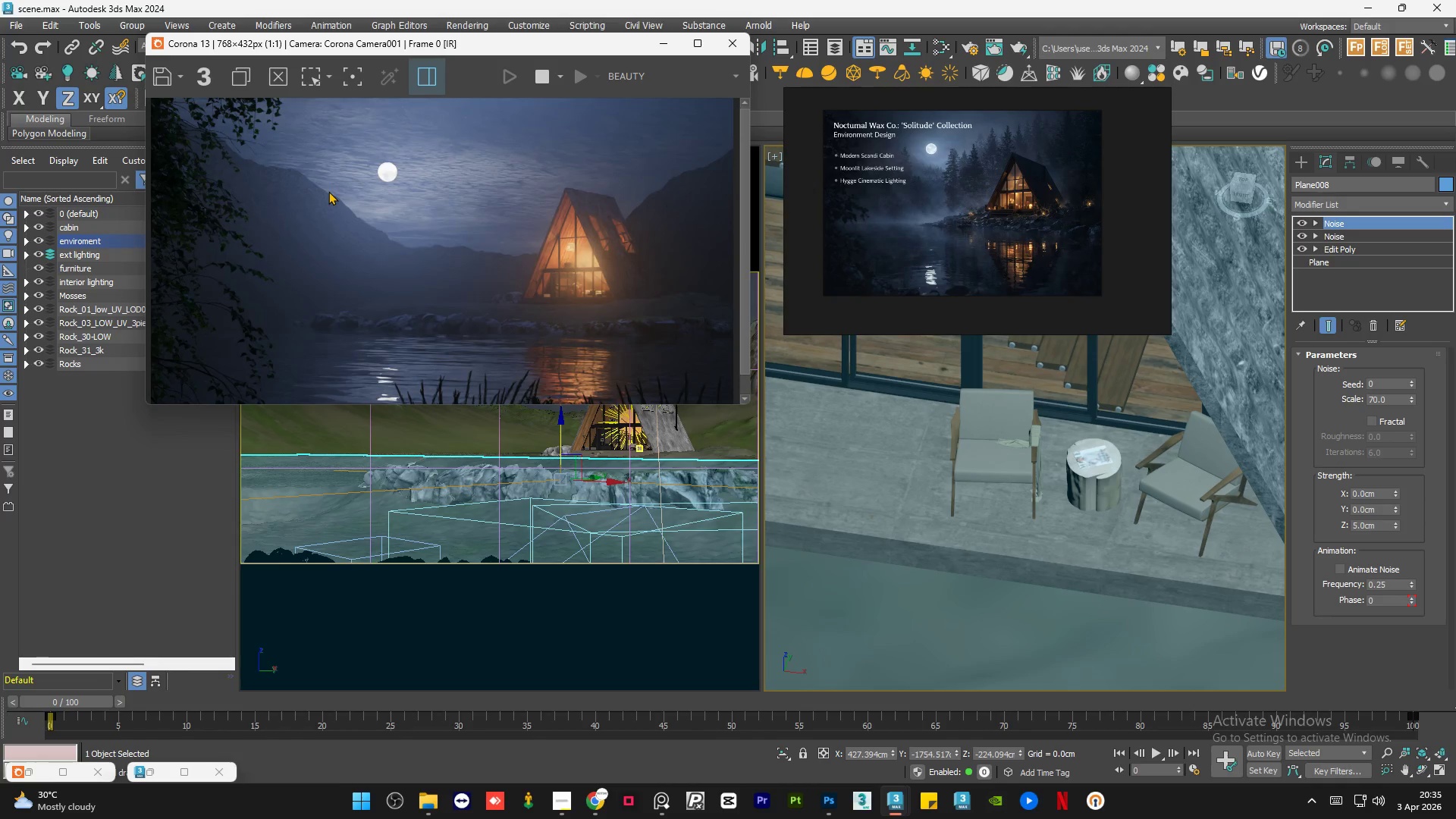 
scroll: coordinate [329, 212], scroll_direction: up, amount: 1.0
 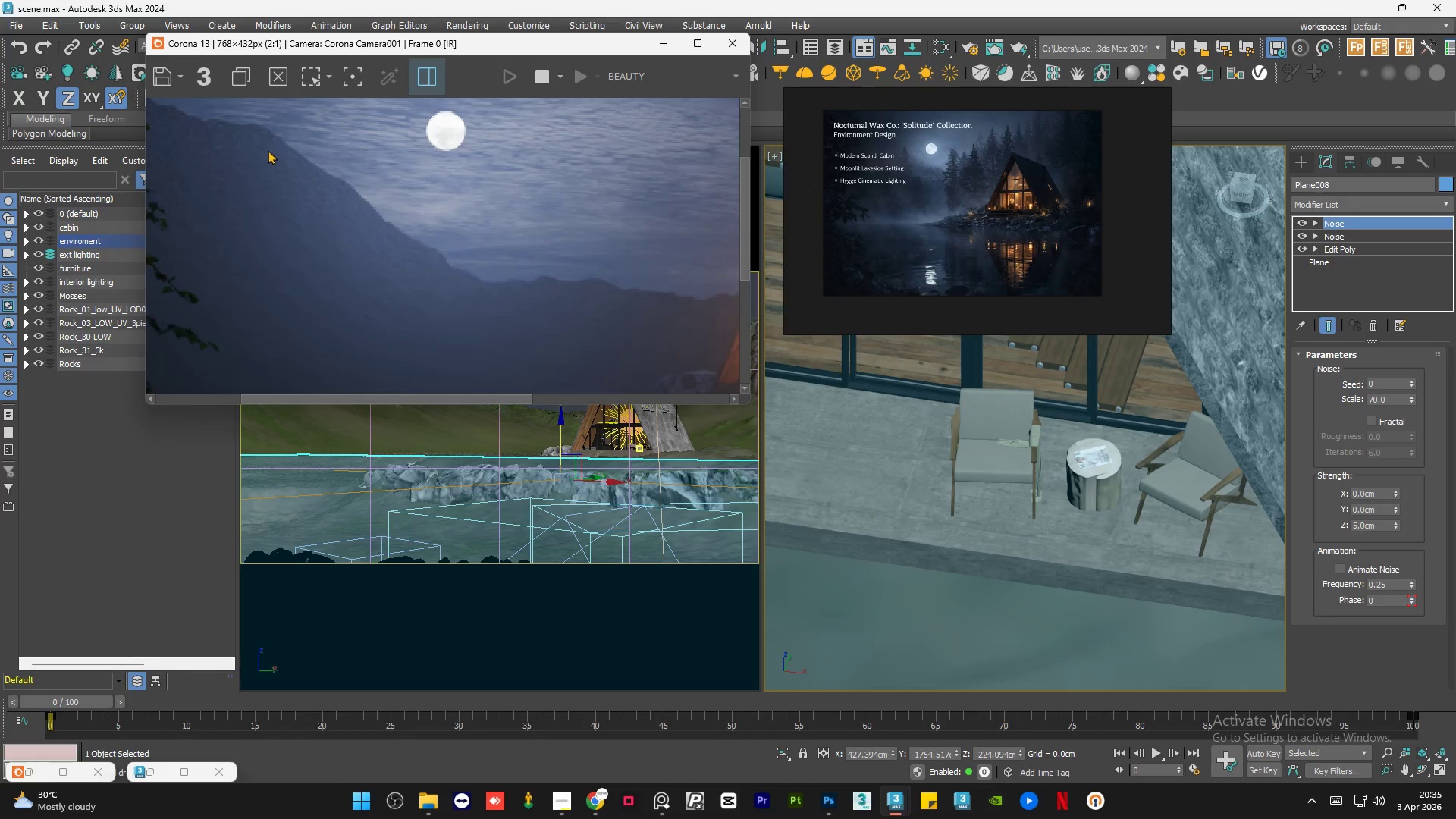 
scroll: coordinate [268, 149], scroll_direction: none, amount: 0.0
 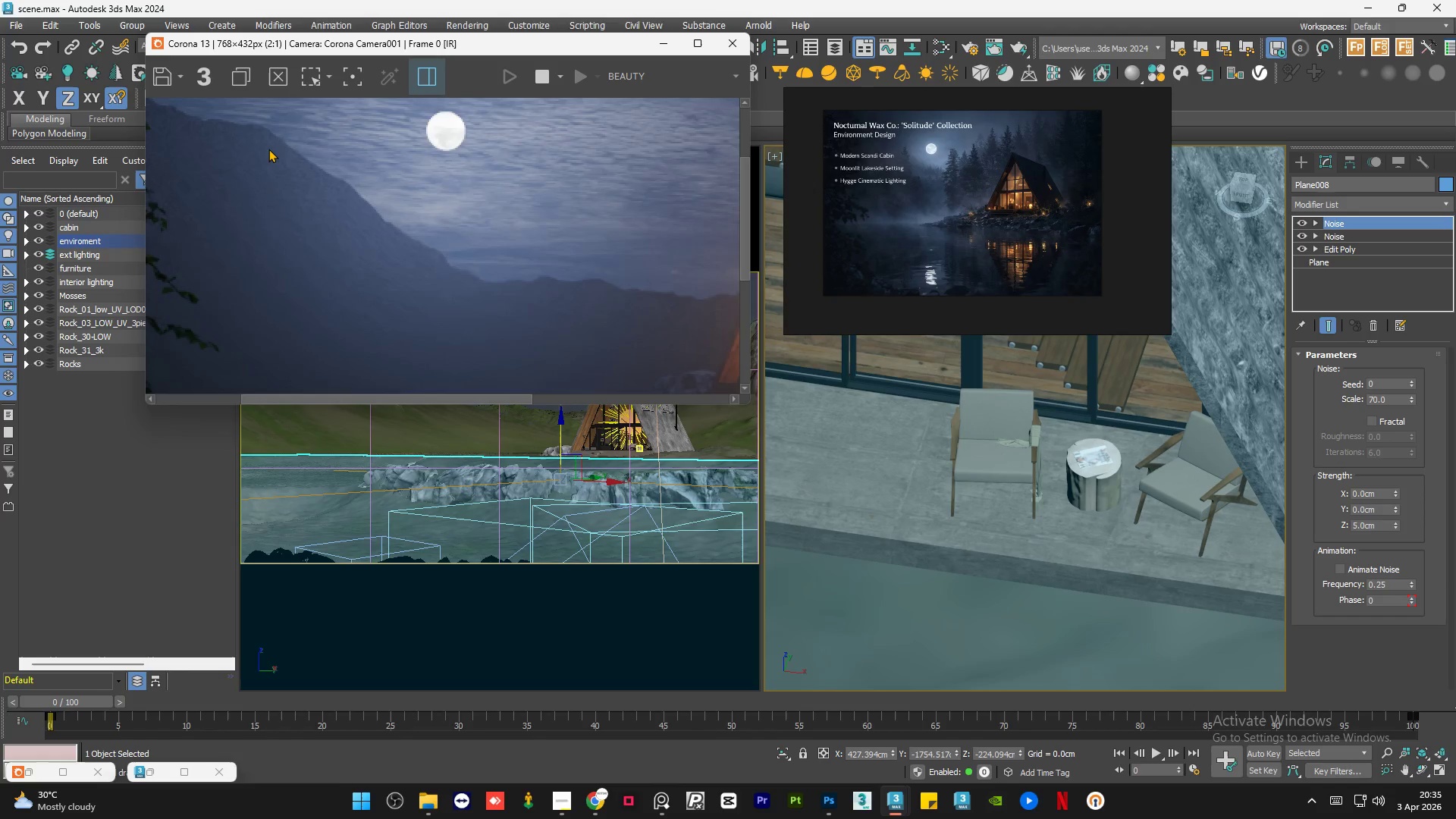 
scroll: coordinate [268, 149], scroll_direction: down, amount: 1.0
 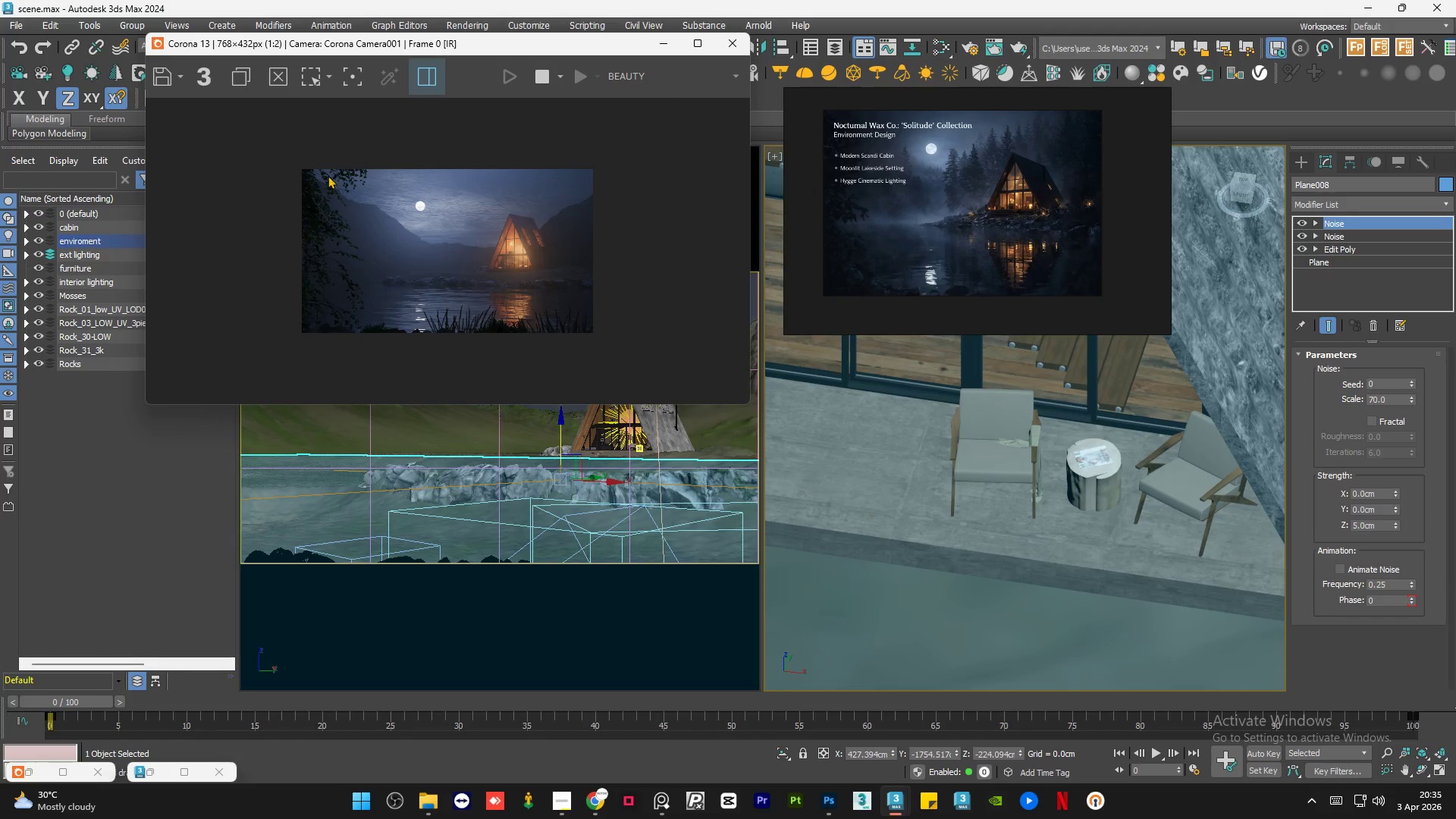 
scroll: coordinate [414, 212], scroll_direction: up, amount: 1.0
 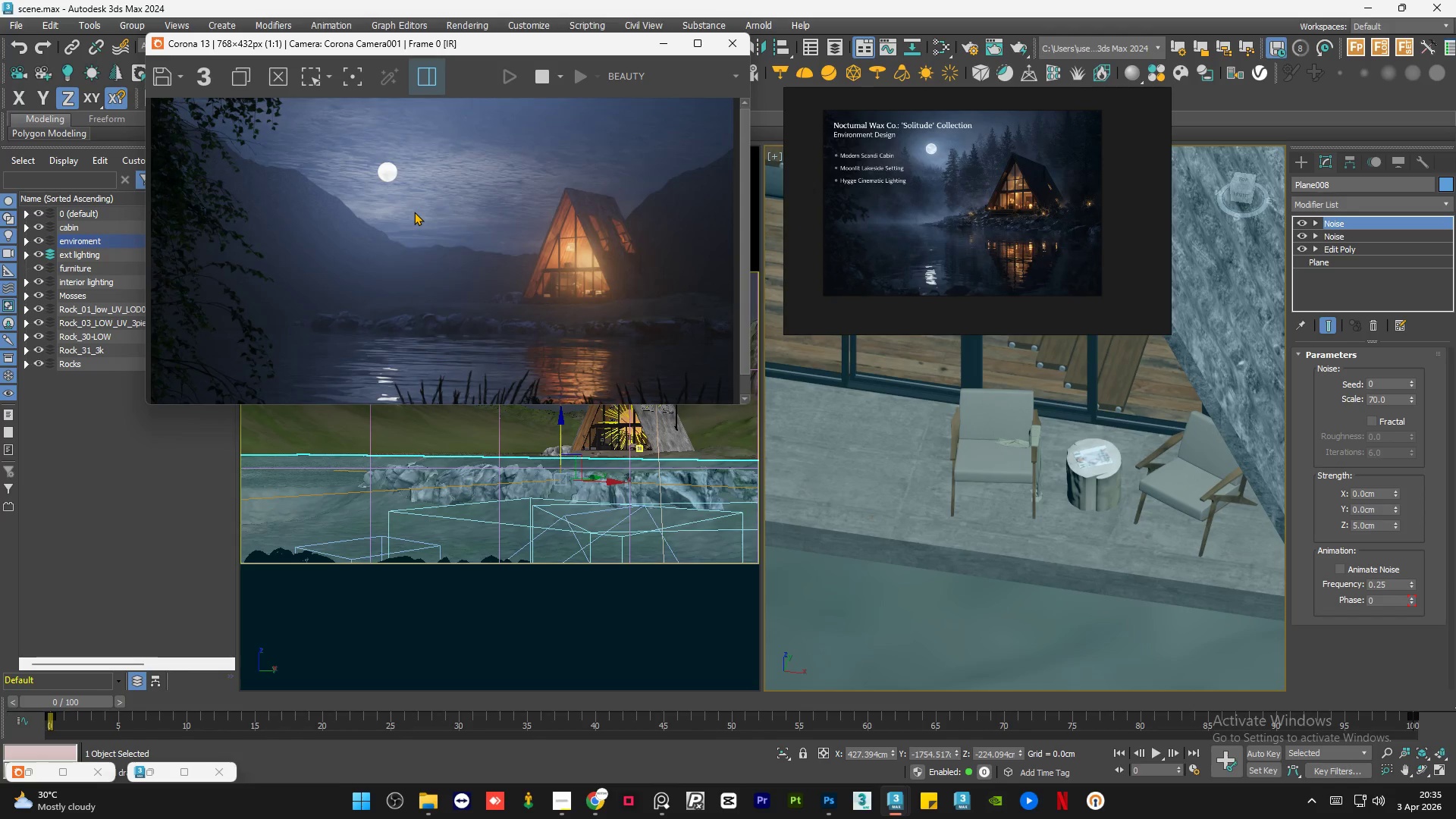 
scroll: coordinate [414, 212], scroll_direction: none, amount: 0.0
 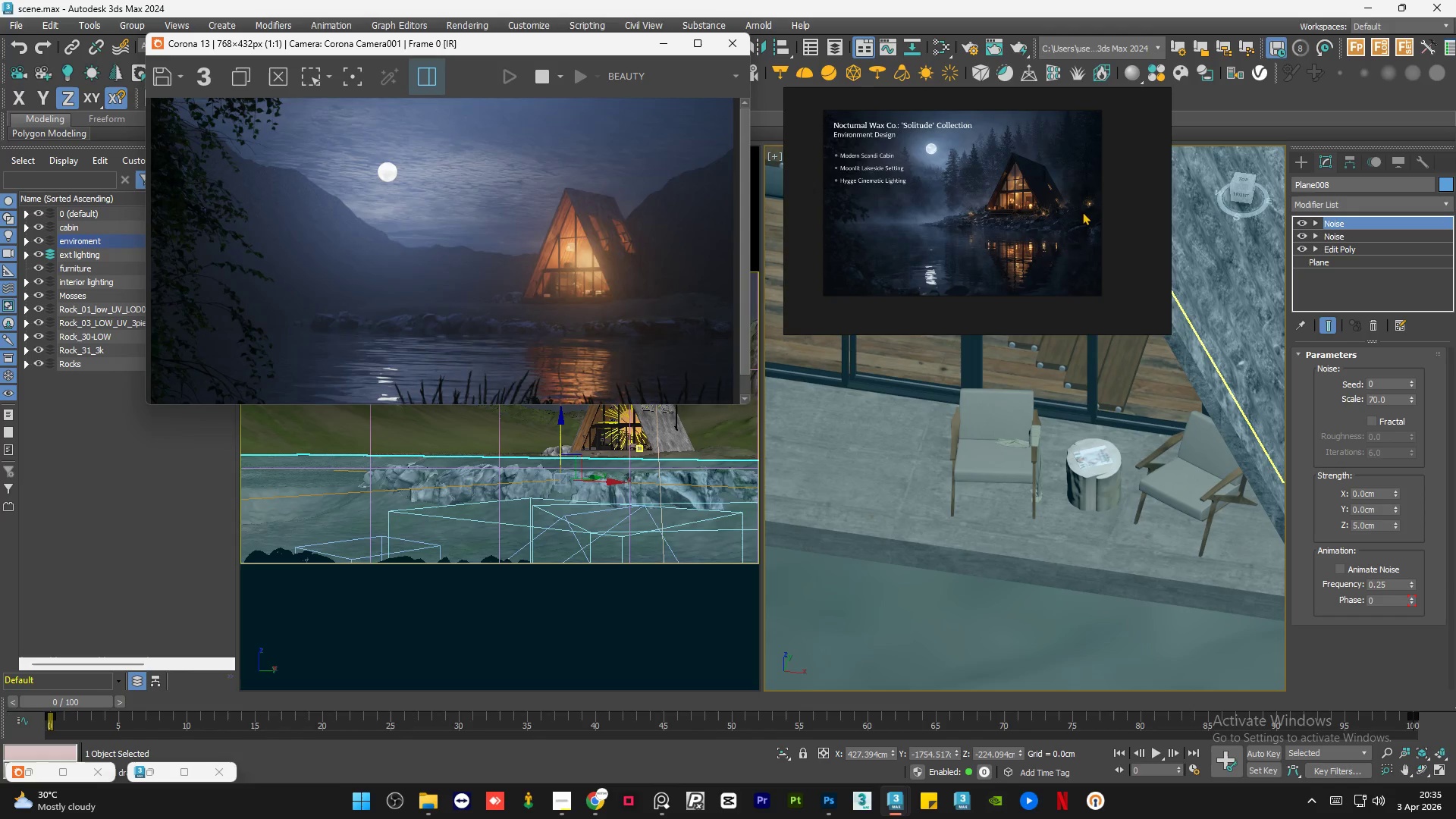 
scroll: coordinate [1106, 246], scroll_direction: up, amount: 10.0
 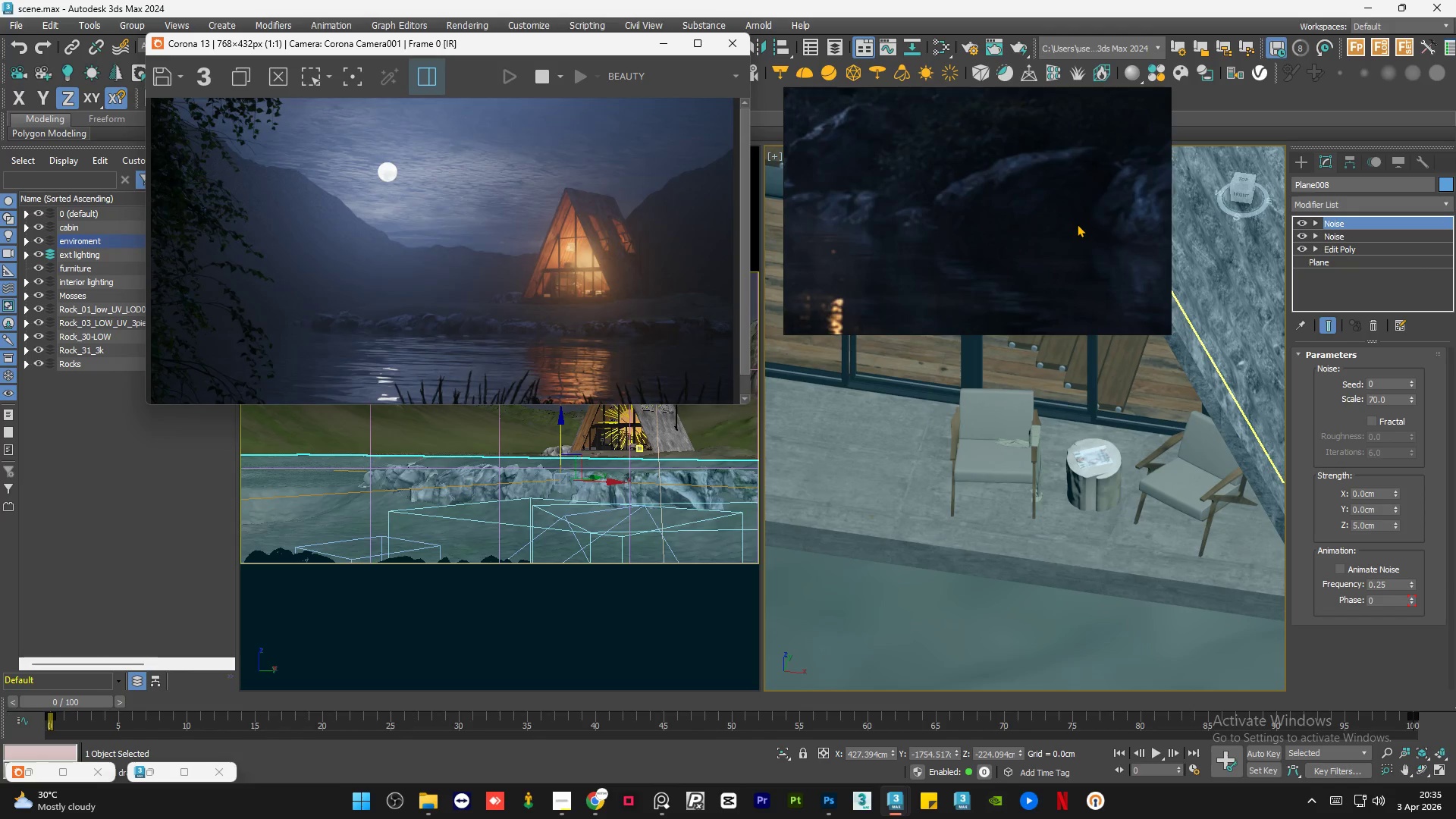 
scroll: coordinate [1077, 224], scroll_direction: down, amount: 5.0
 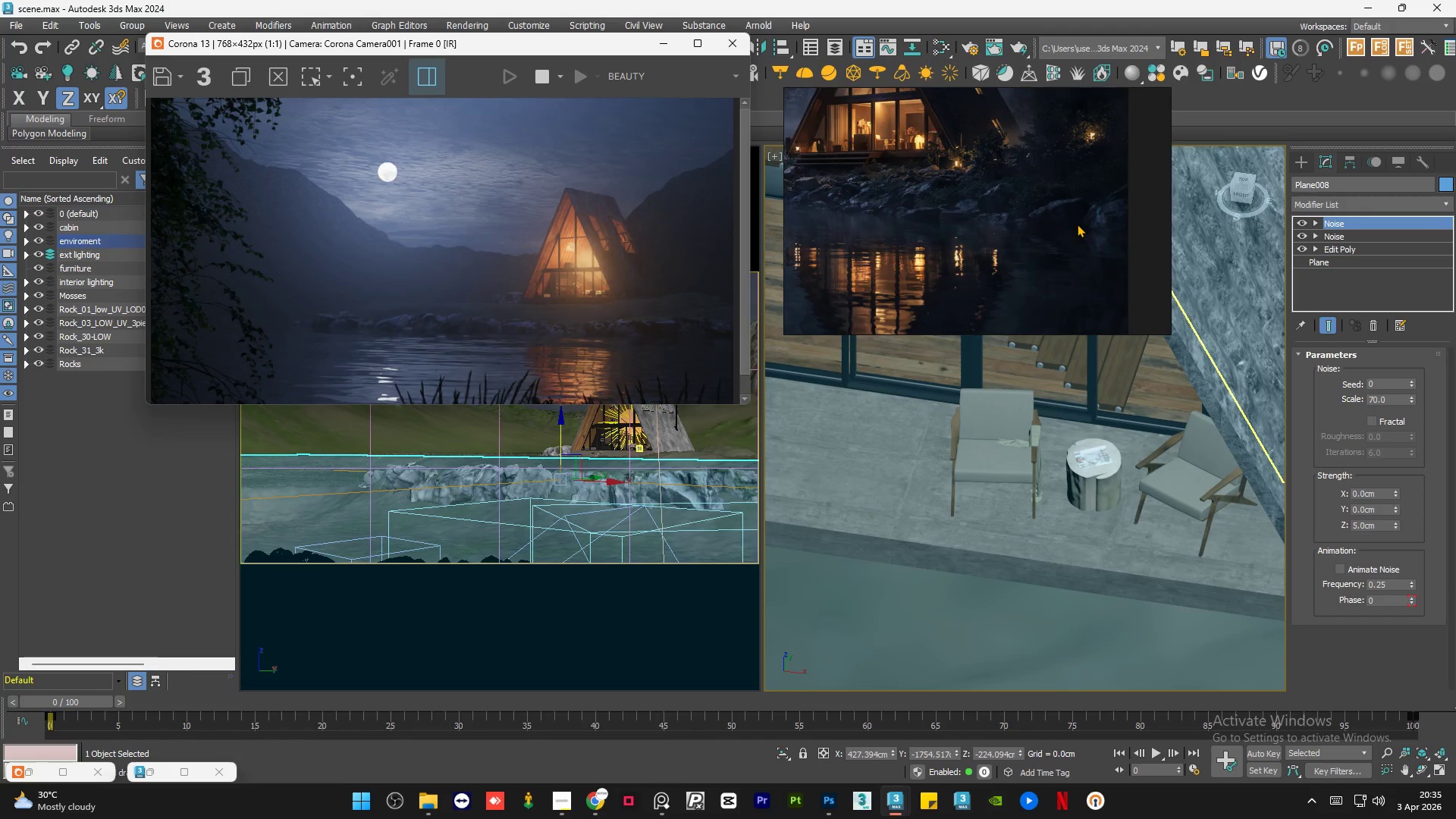 
scroll: coordinate [1077, 184], scroll_direction: up, amount: 4.0
 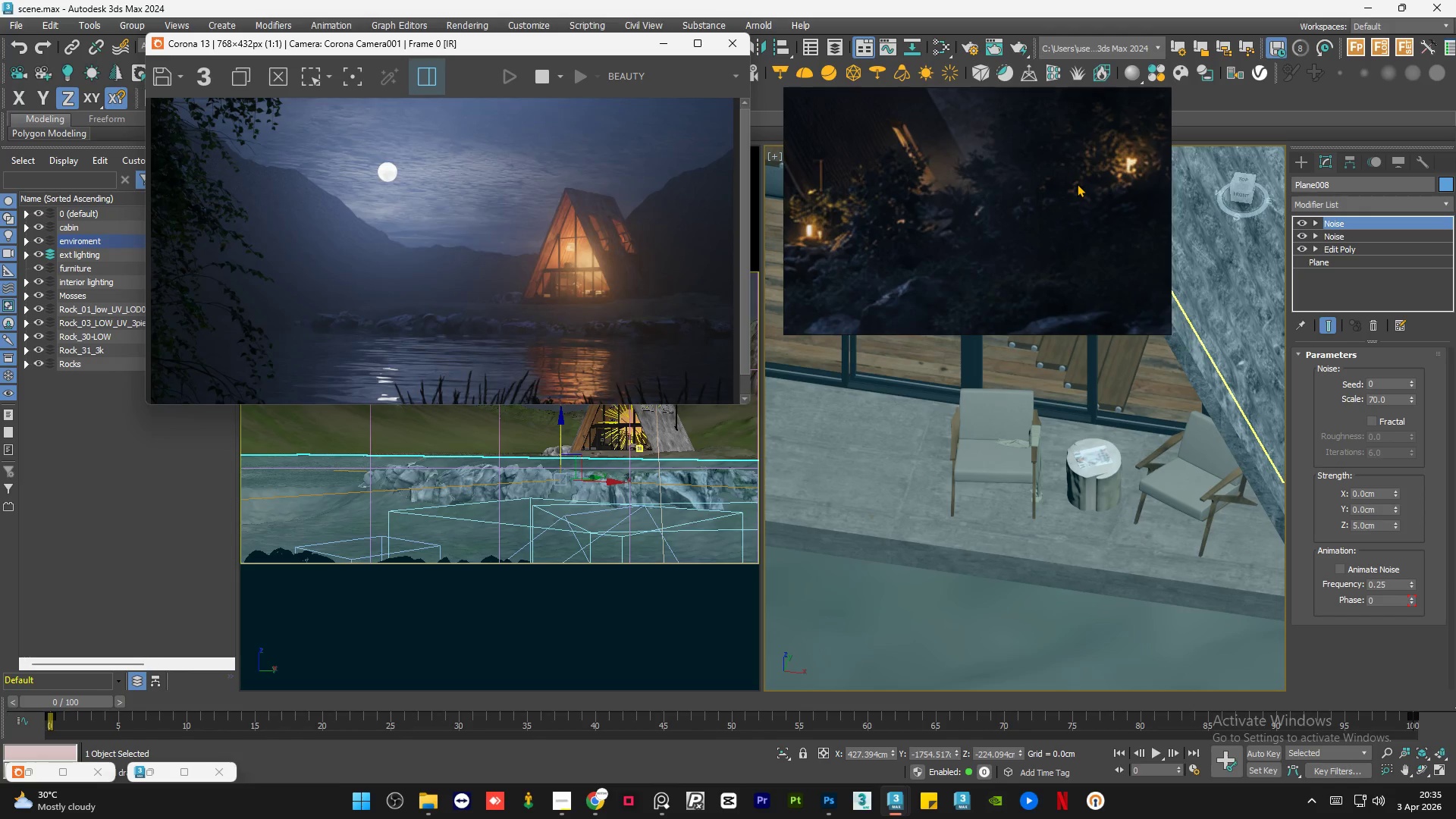 
scroll: coordinate [1077, 184], scroll_direction: down, amount: 2.0
 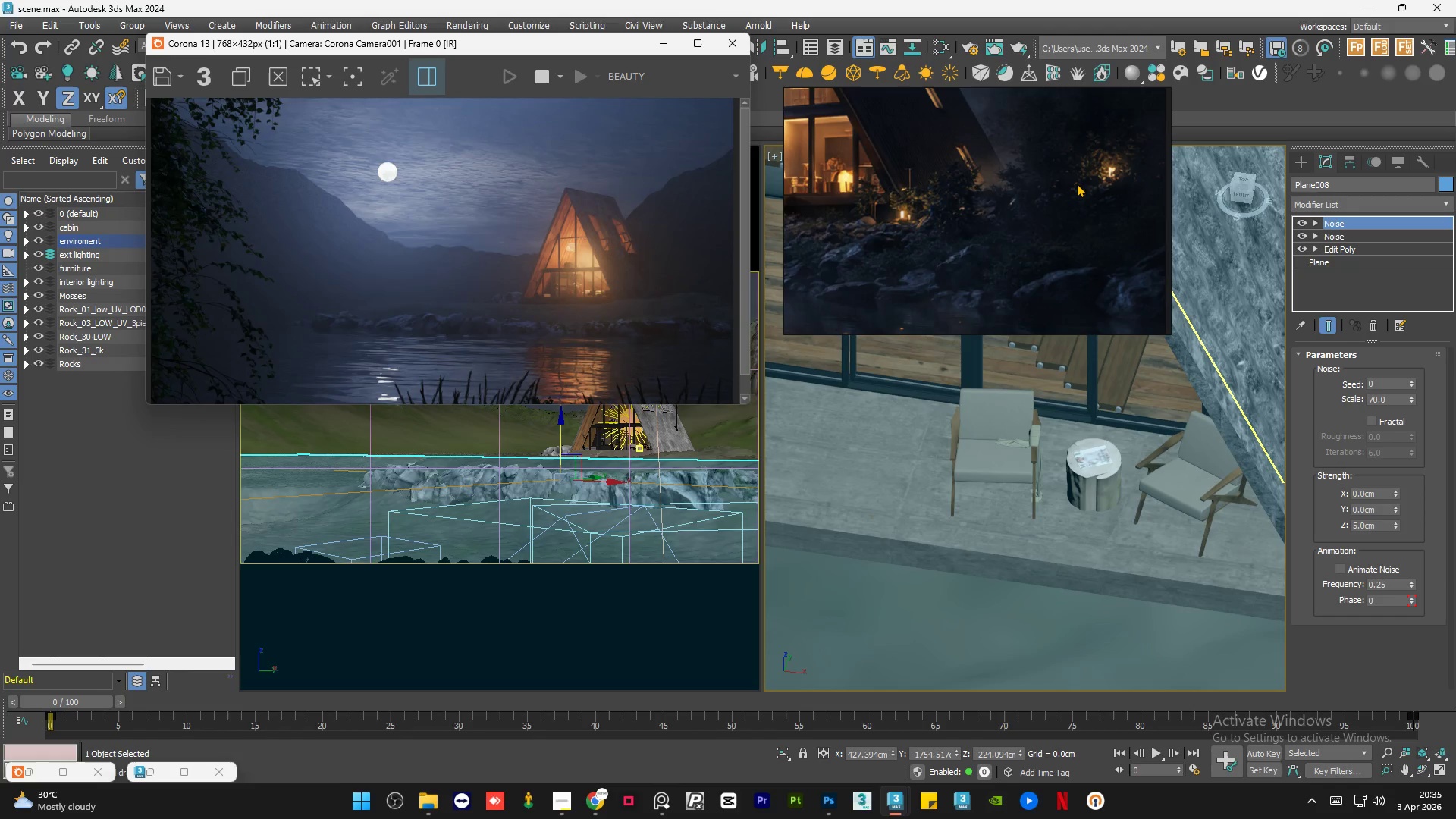 
scroll: coordinate [969, 169], scroll_direction: up, amount: 6.0
 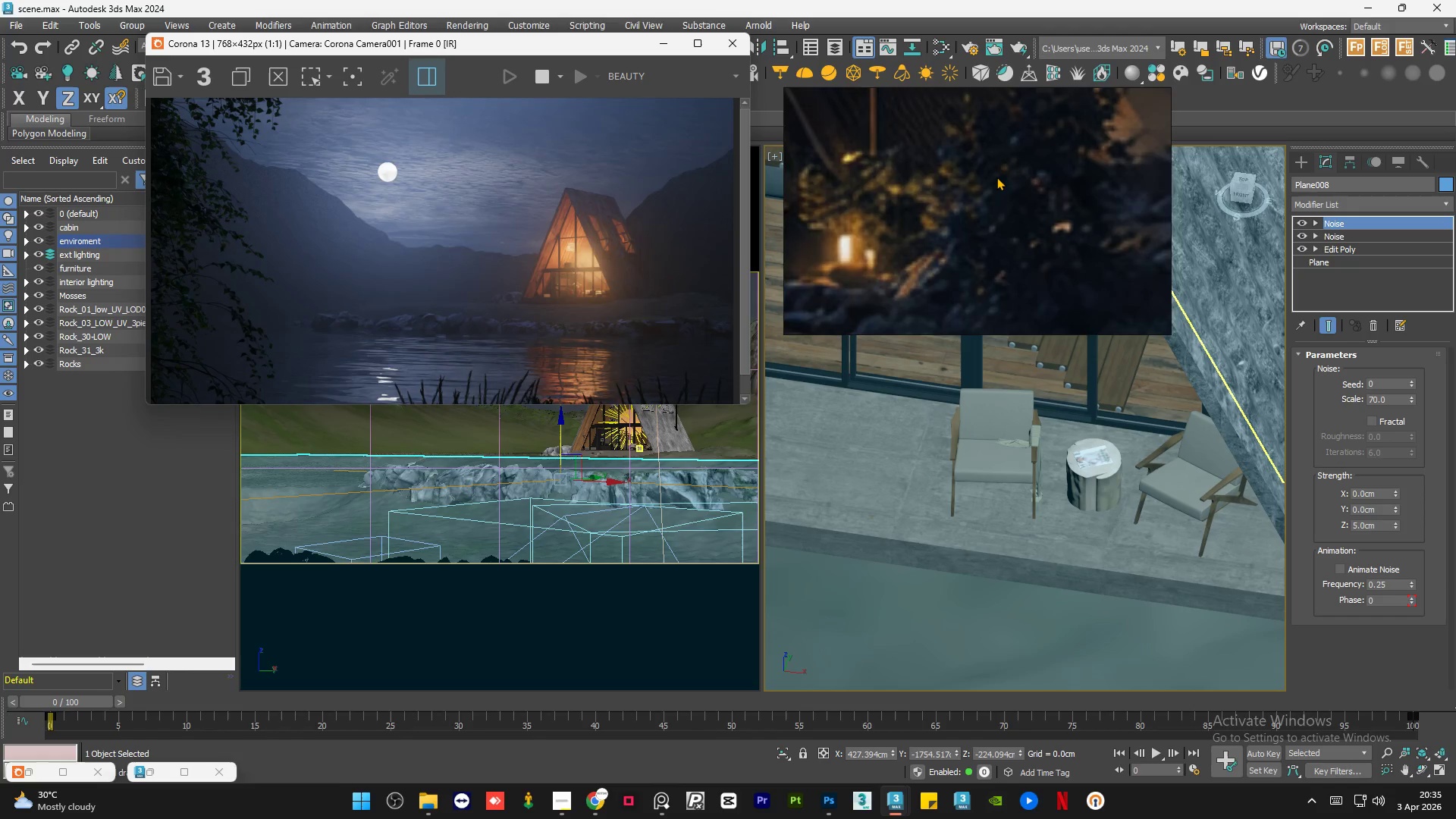 
scroll: coordinate [996, 177], scroll_direction: down, amount: 4.0
 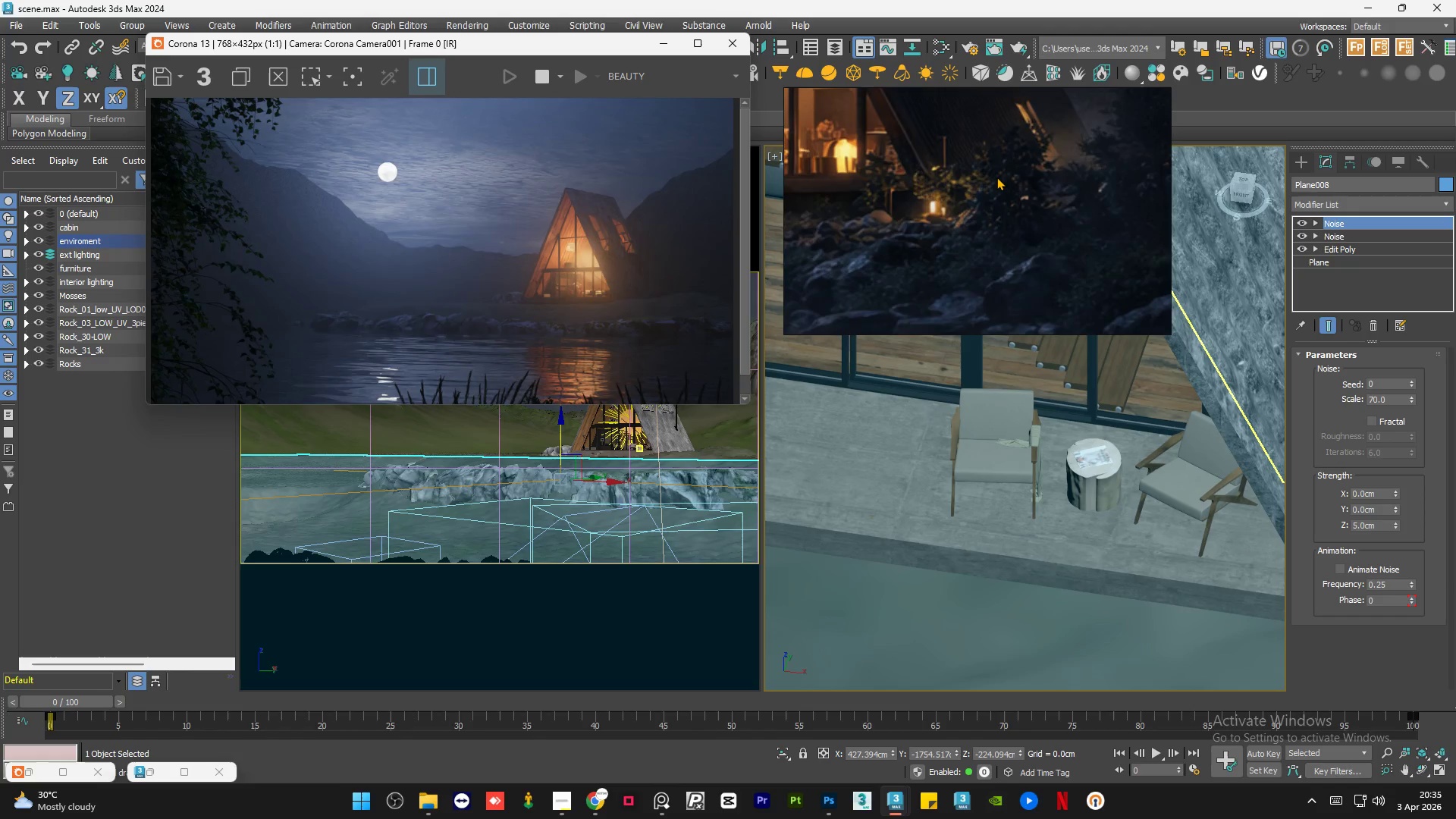 
scroll: coordinate [996, 177], scroll_direction: up, amount: 4.0
 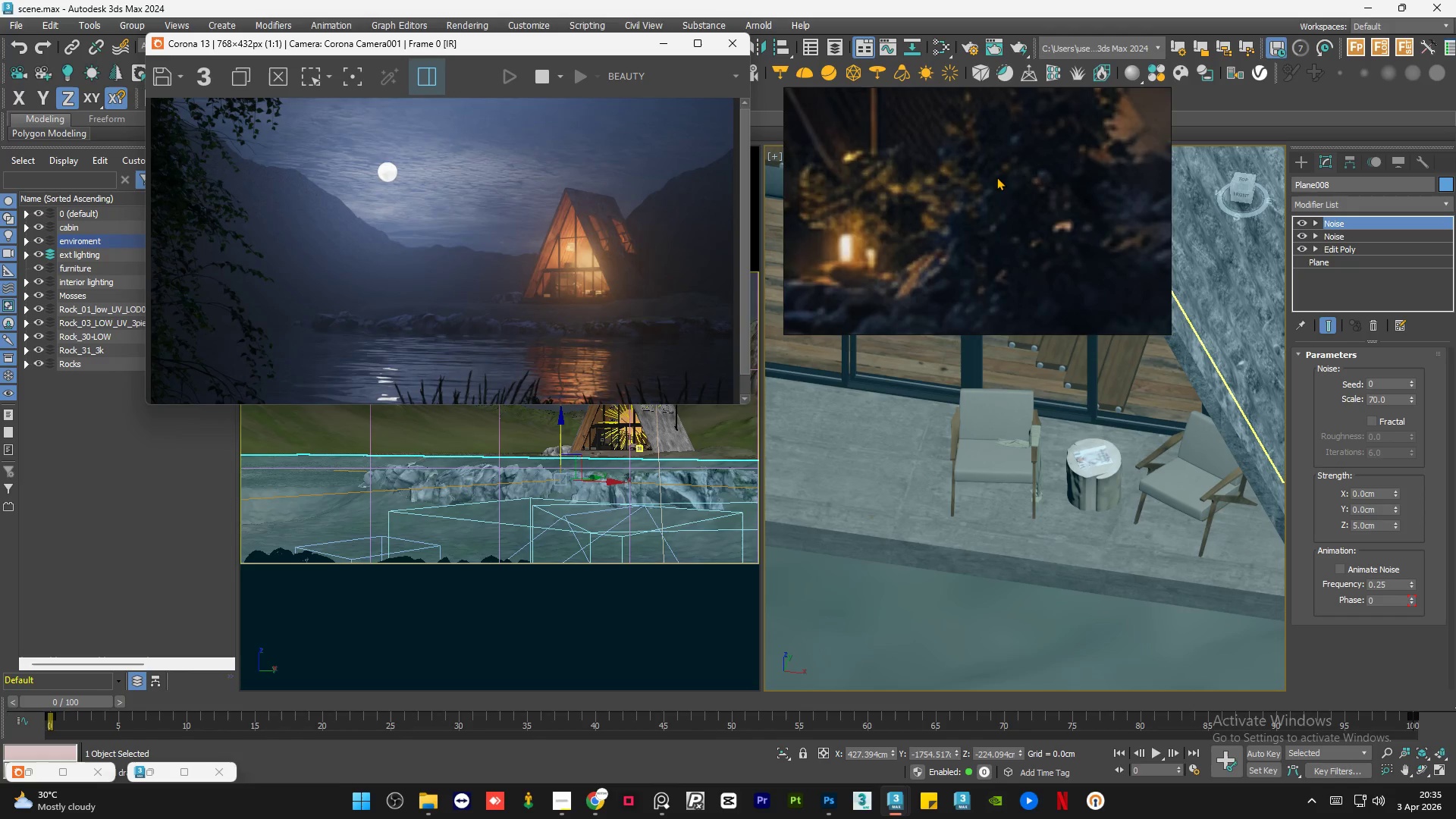 
scroll: coordinate [1027, 189], scroll_direction: down, amount: 5.0
 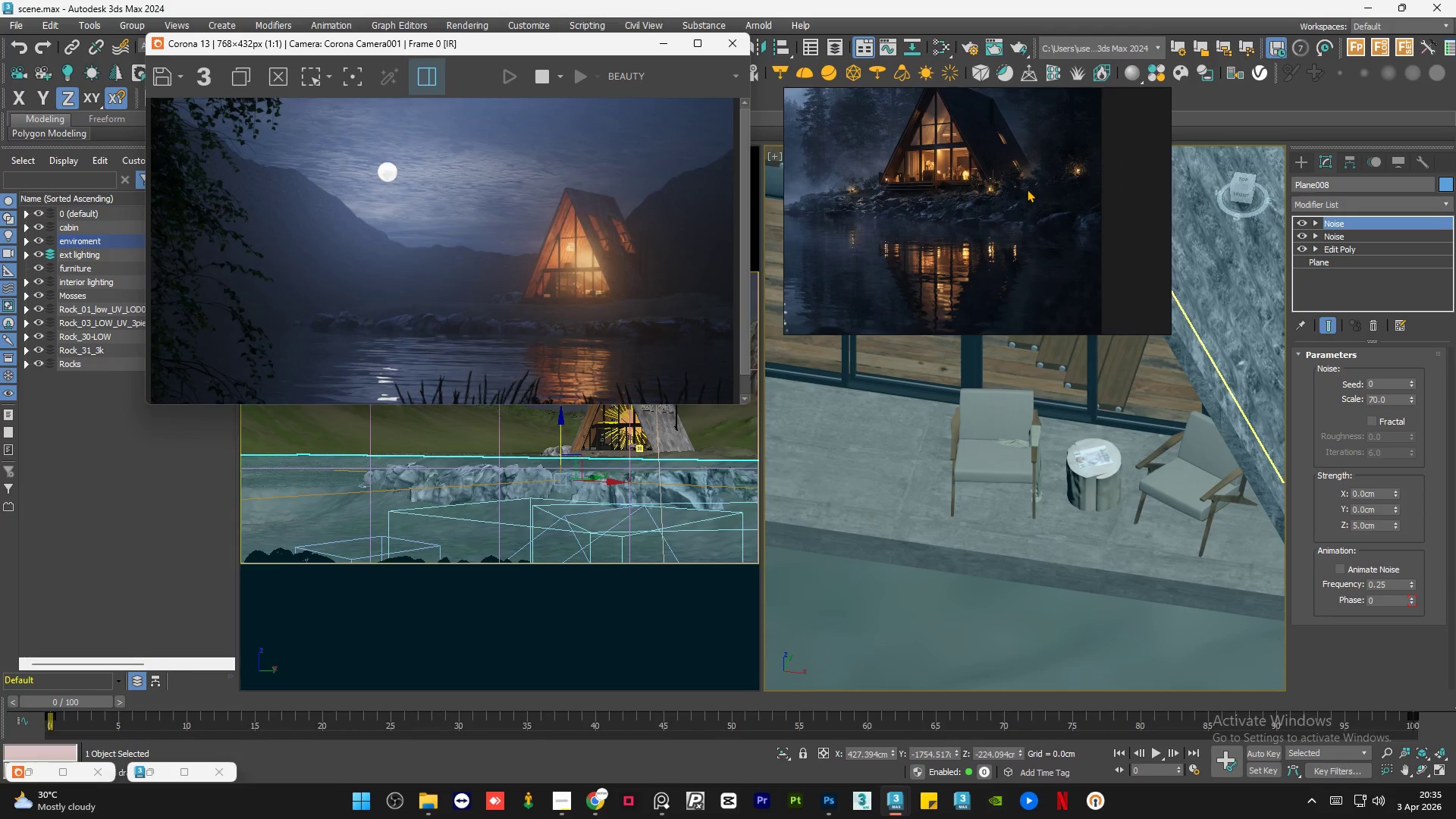 
wait(6.43)
 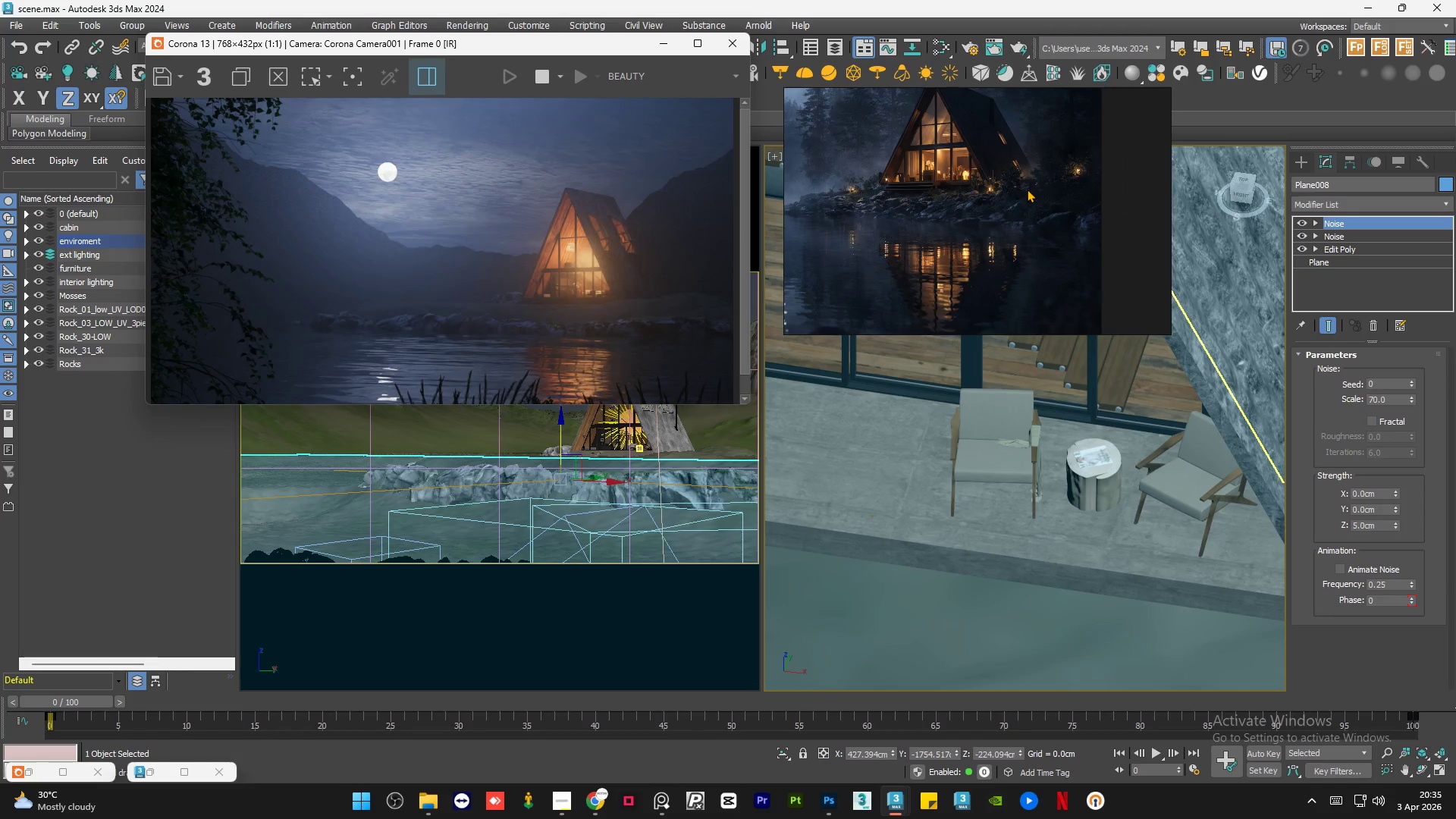 
scroll: coordinate [1008, 240], scroll_direction: down, amount: 3.0
 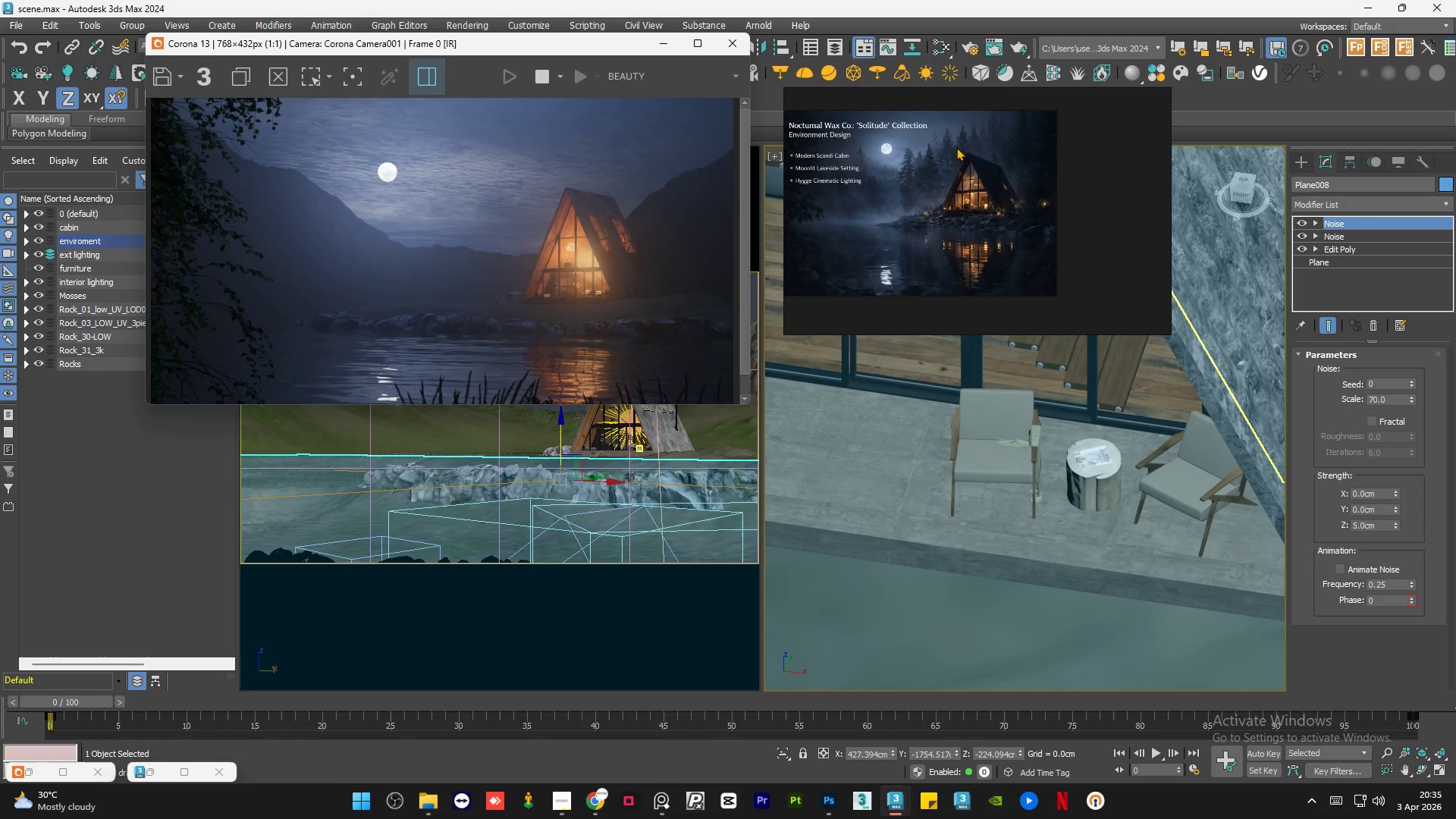 
scroll: coordinate [926, 130], scroll_direction: up, amount: 6.0
 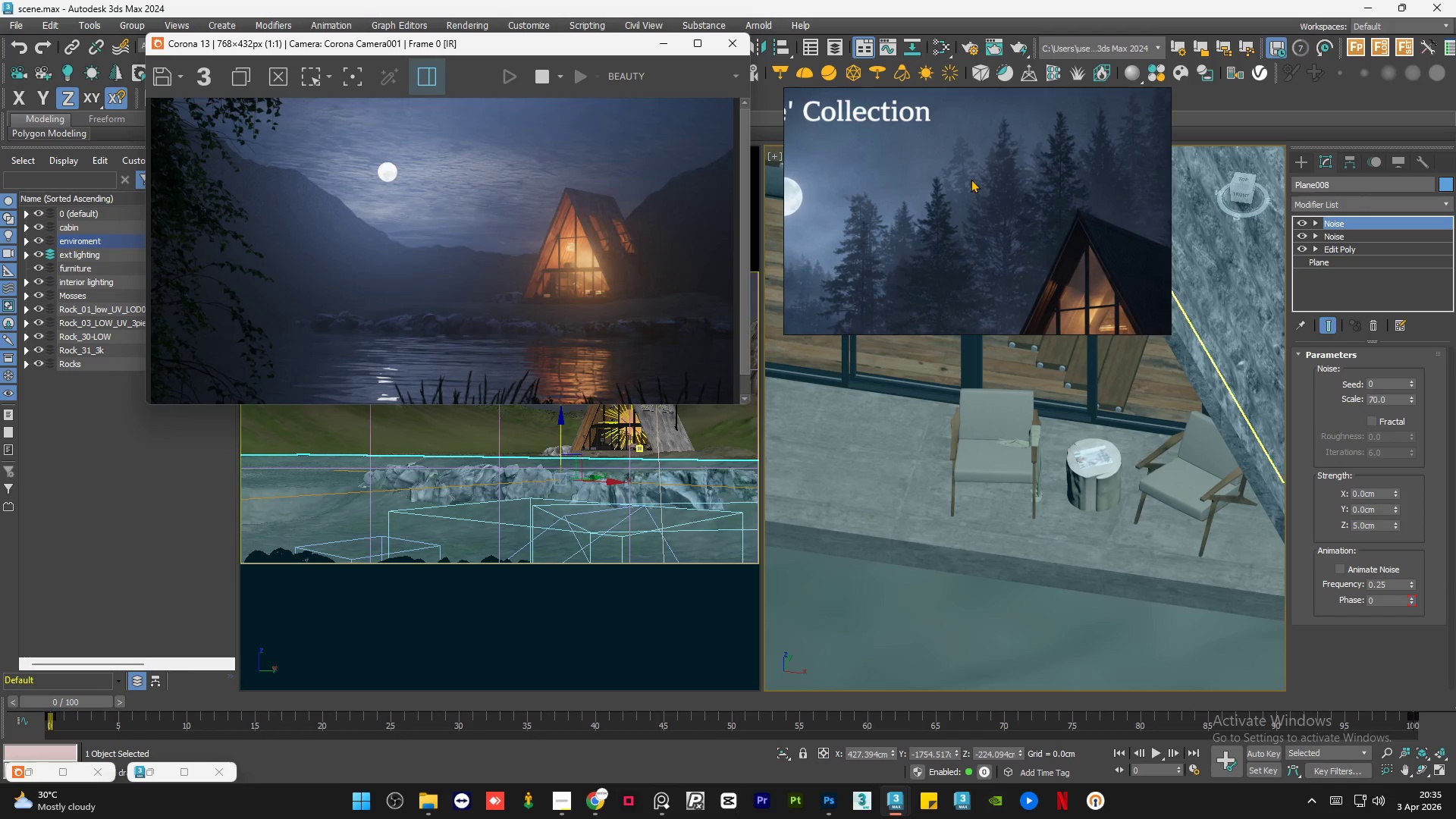 
scroll: coordinate [971, 179], scroll_direction: down, amount: 4.0
 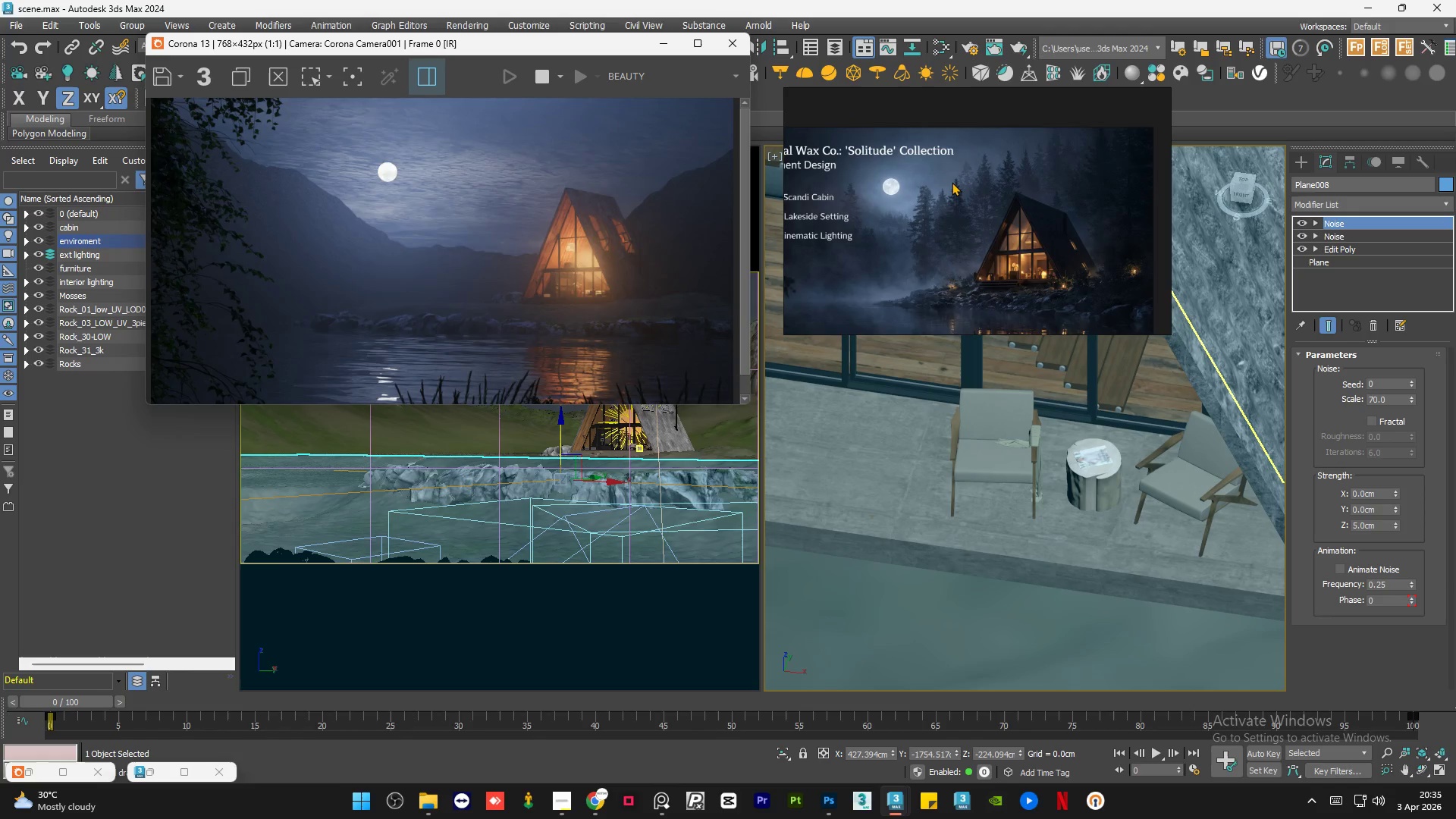 
scroll: coordinate [924, 245], scroll_direction: up, amount: 5.0
 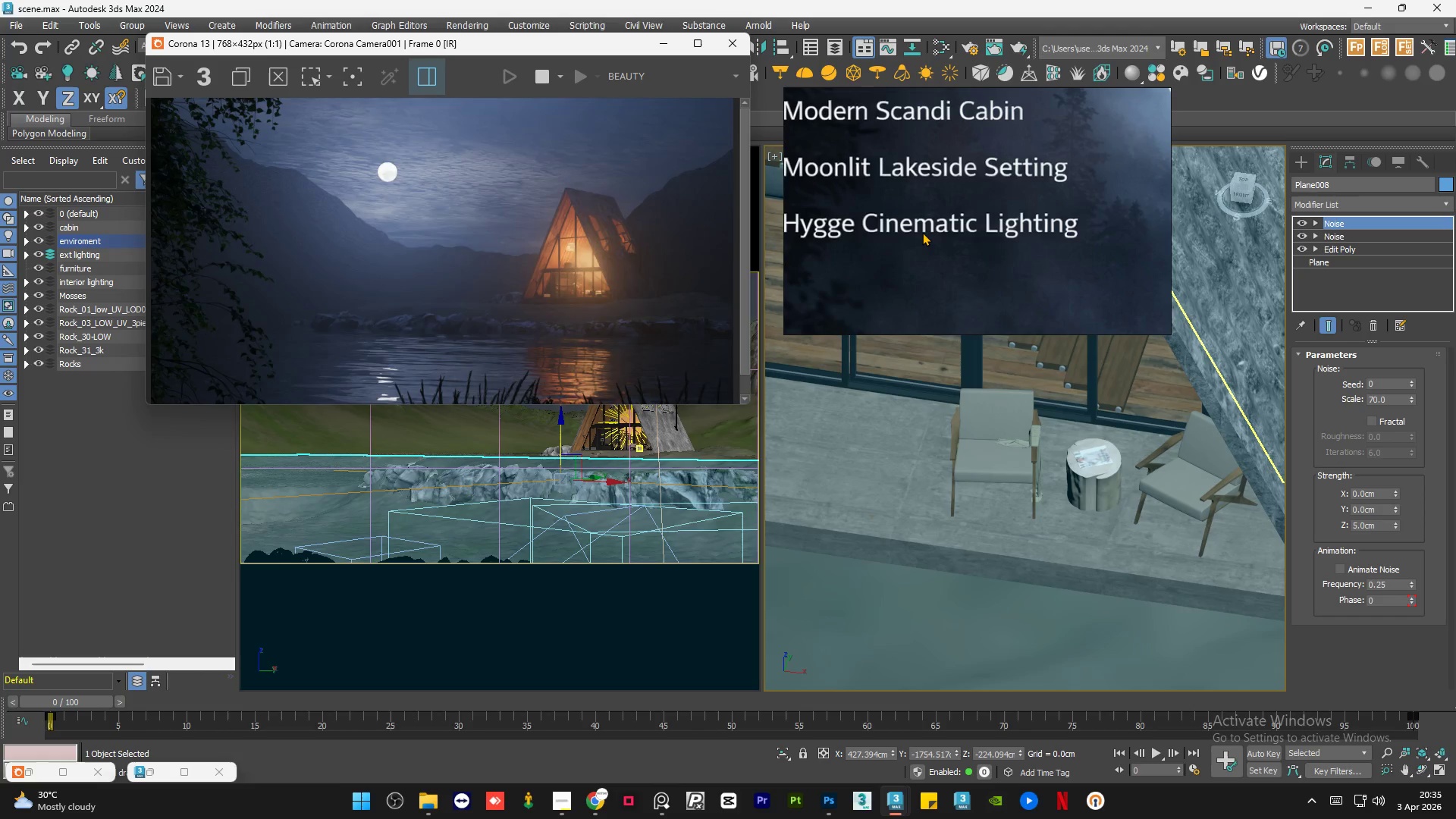 
scroll: coordinate [1061, 483], scroll_direction: down, amount: 13.0
 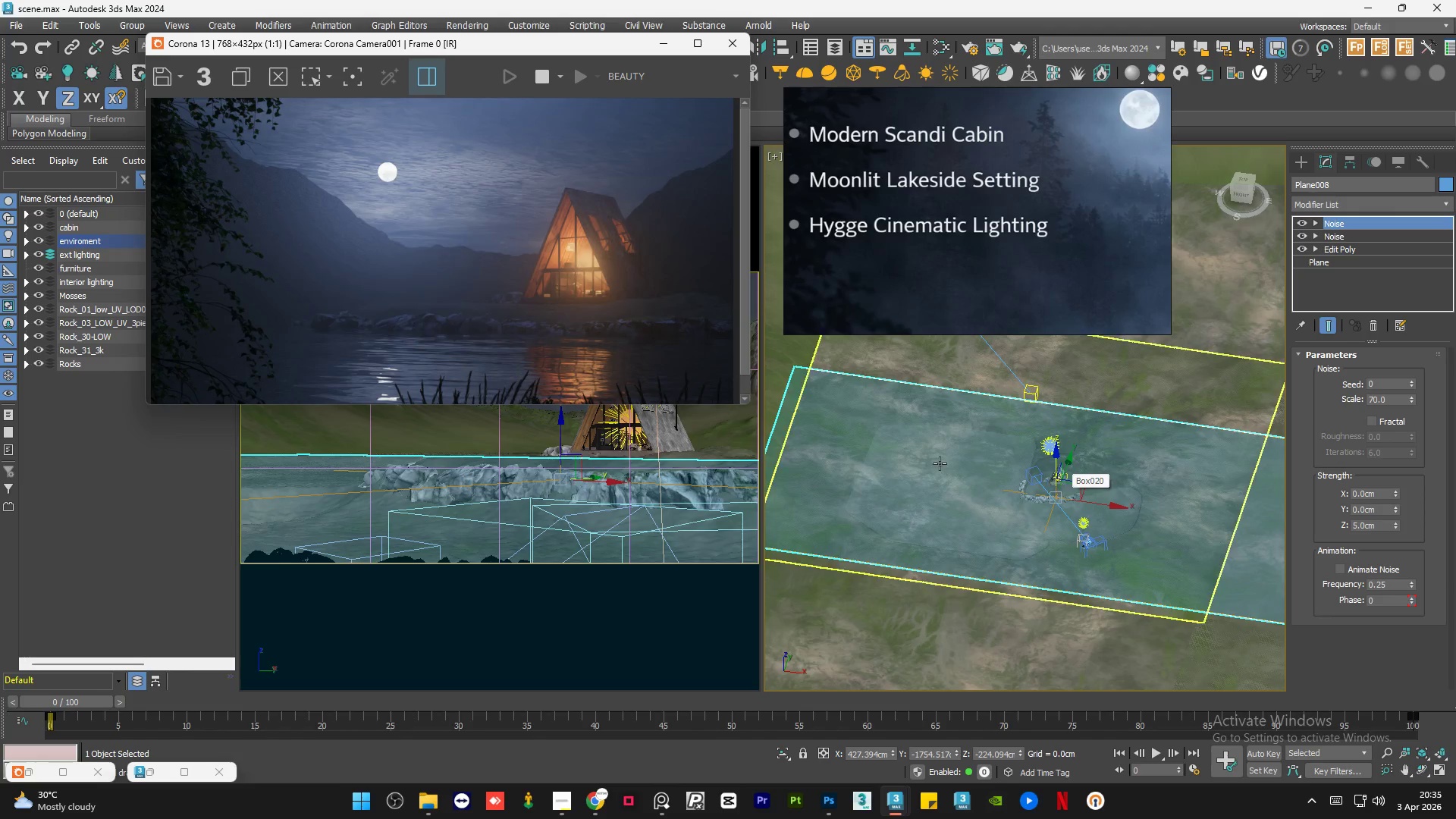 
mouse_move([864, 447])
 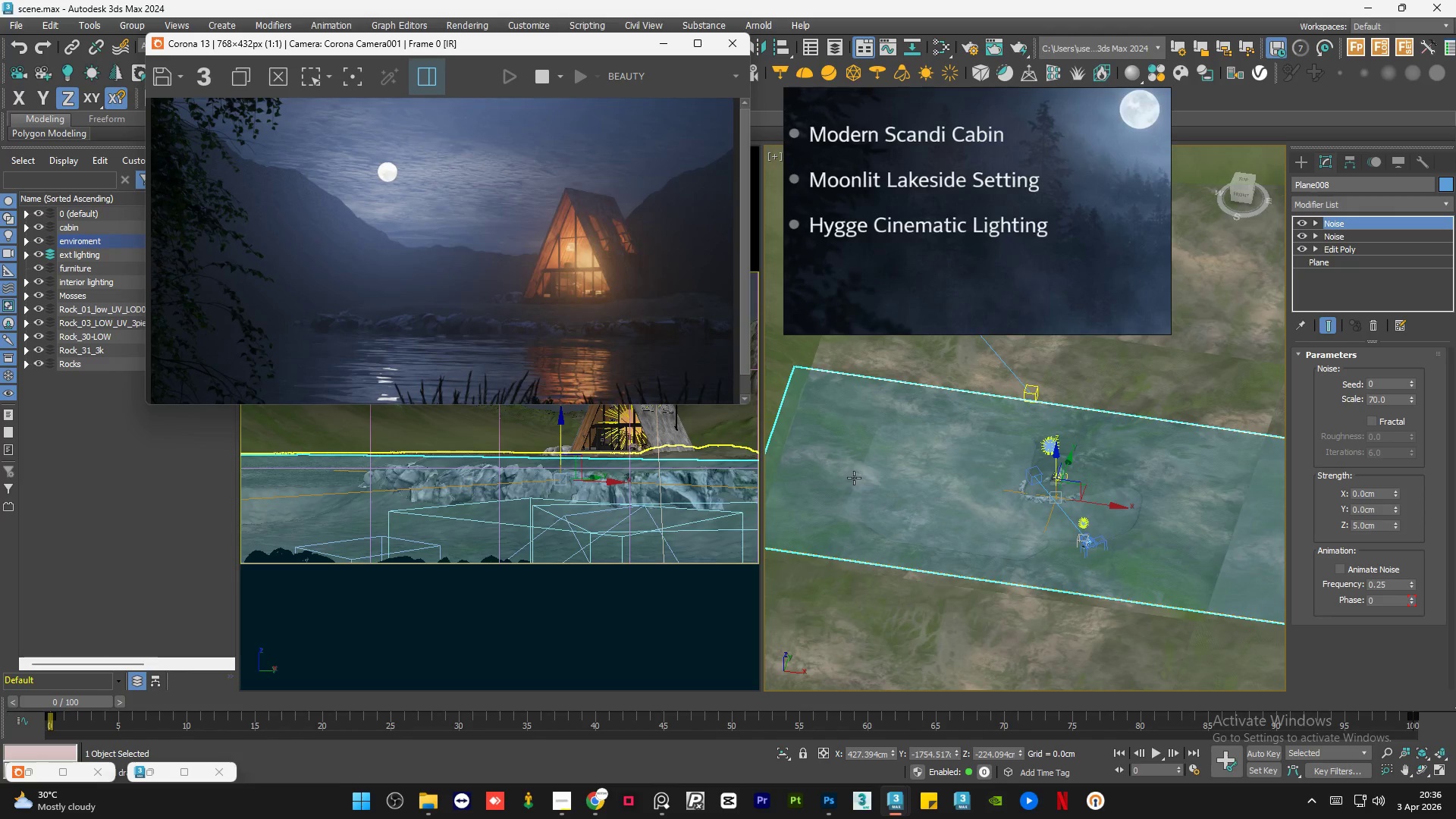 
scroll: coordinate [852, 479], scroll_direction: up, amount: 8.0
 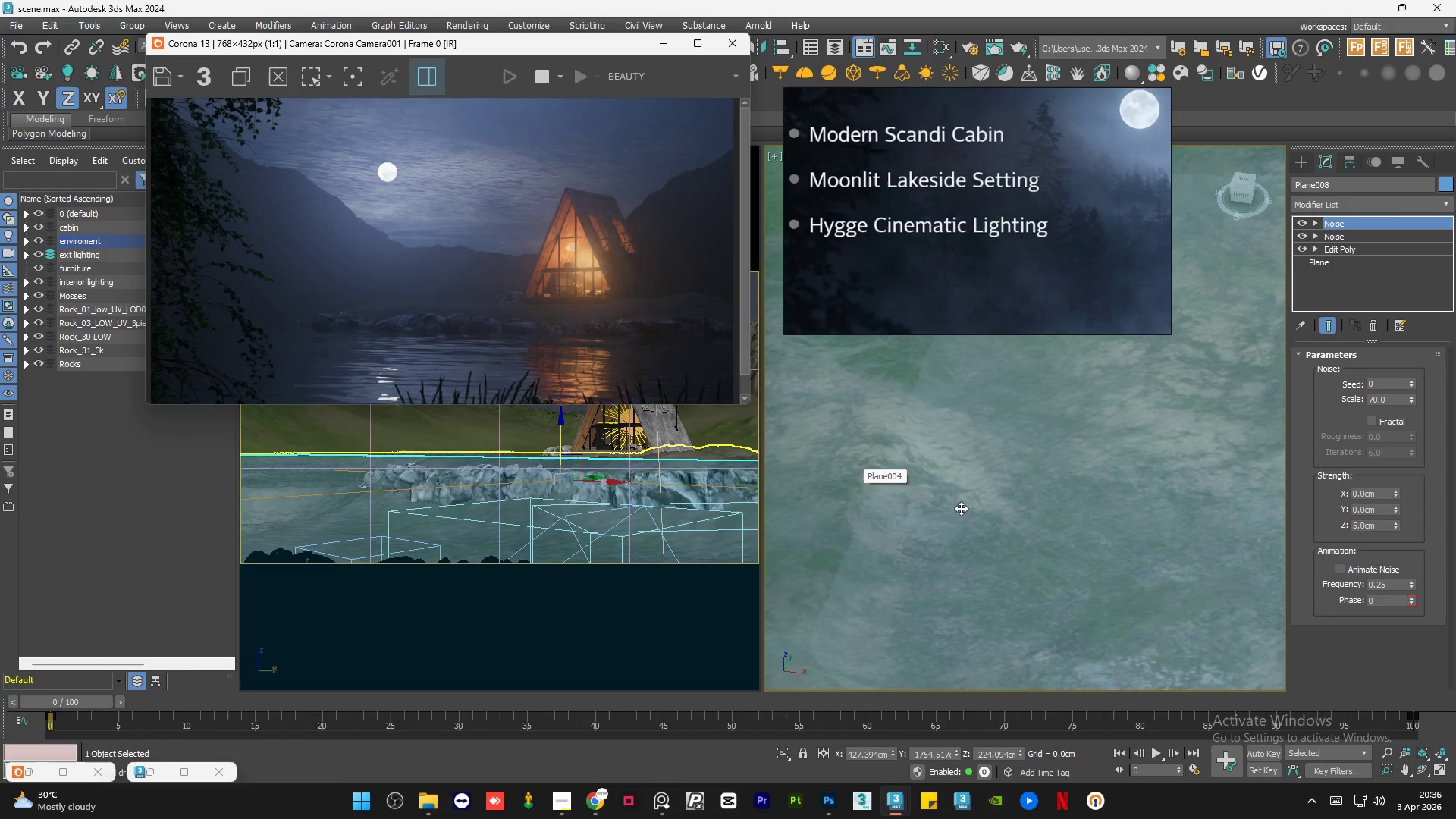 
scroll: coordinate [1001, 512], scroll_direction: down, amount: 4.0
 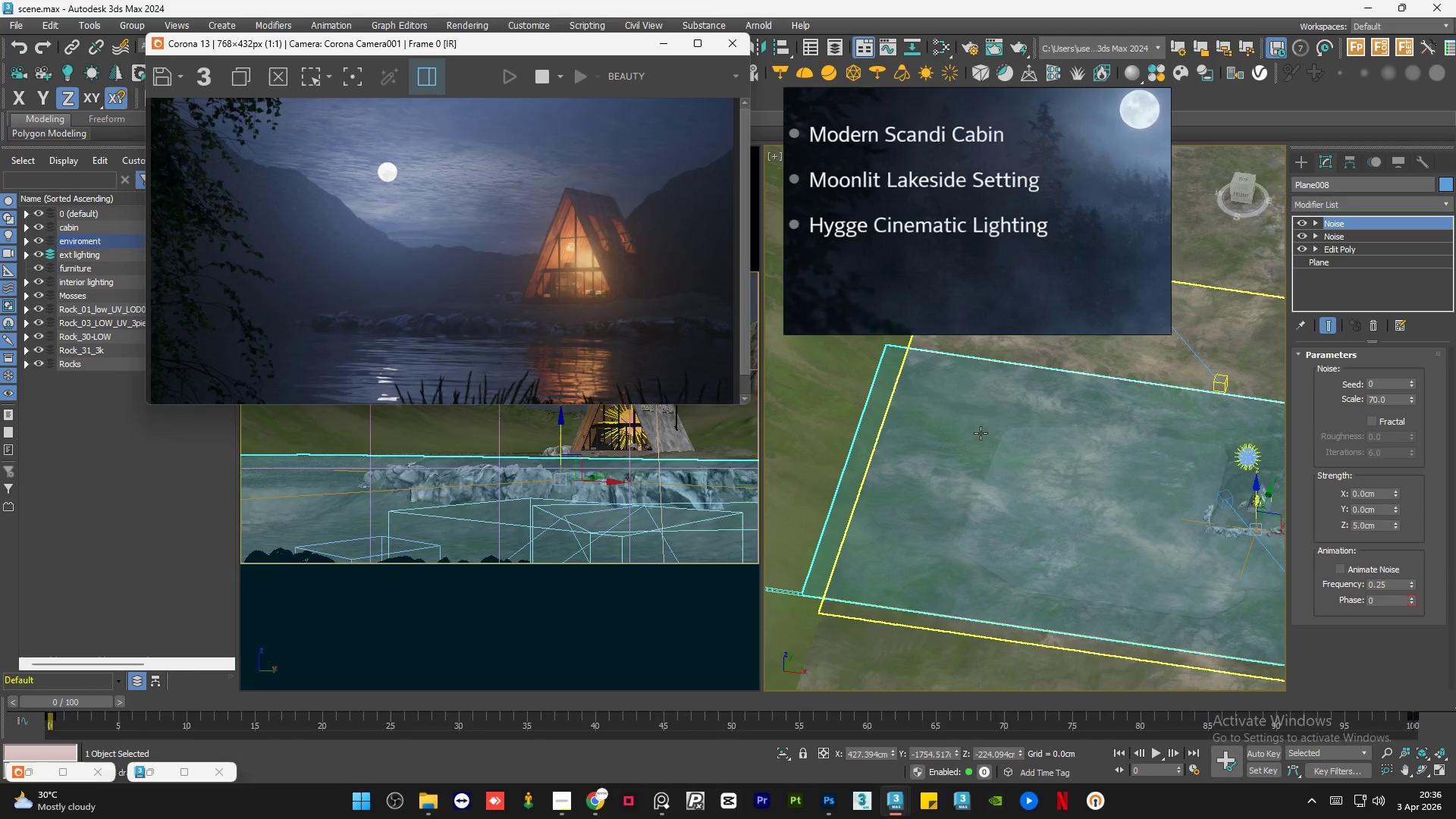 
left_click([981, 433])
 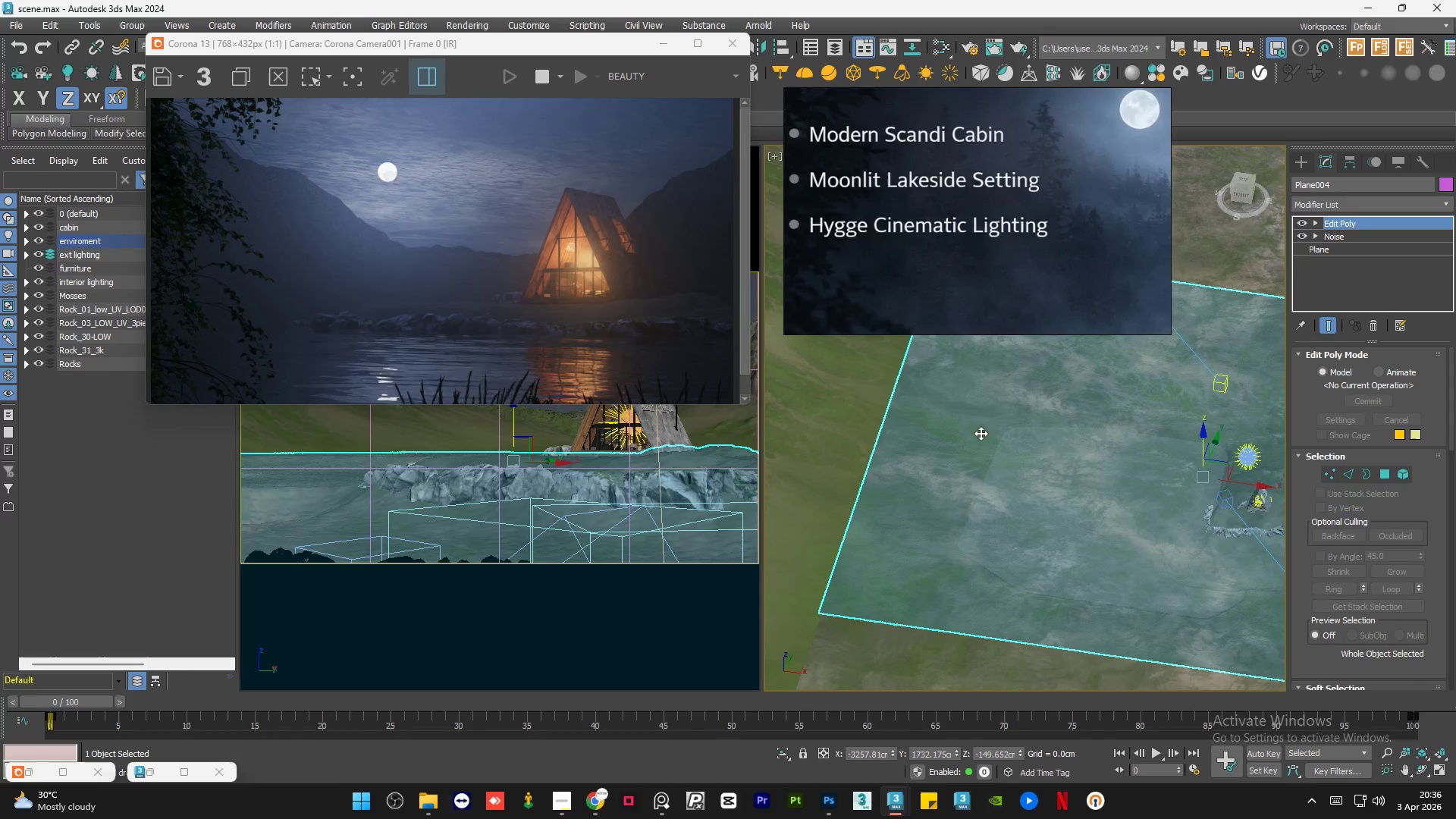 
scroll: coordinate [981, 433], scroll_direction: down, amount: 5.0
 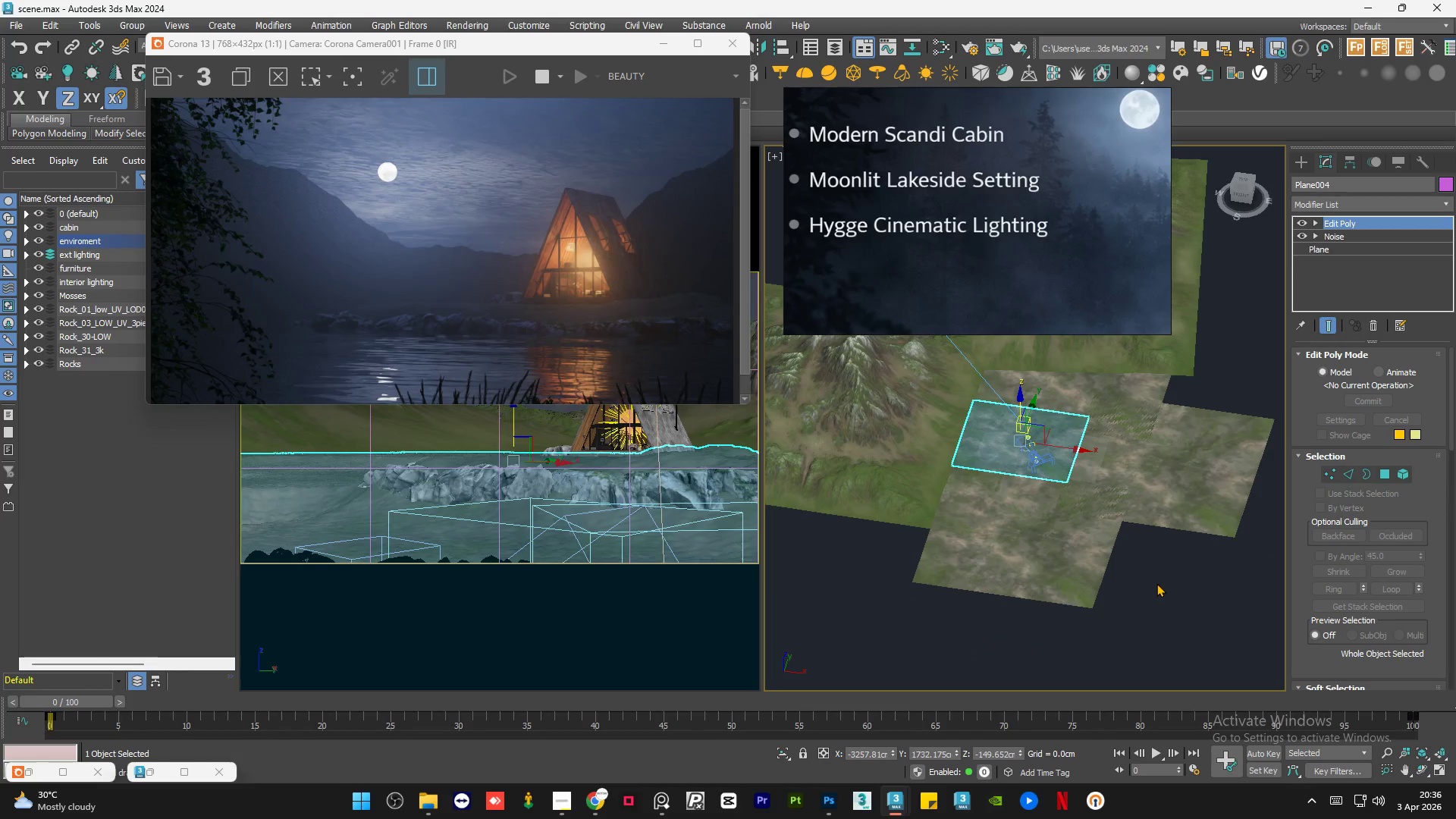 
left_click([1157, 583])
 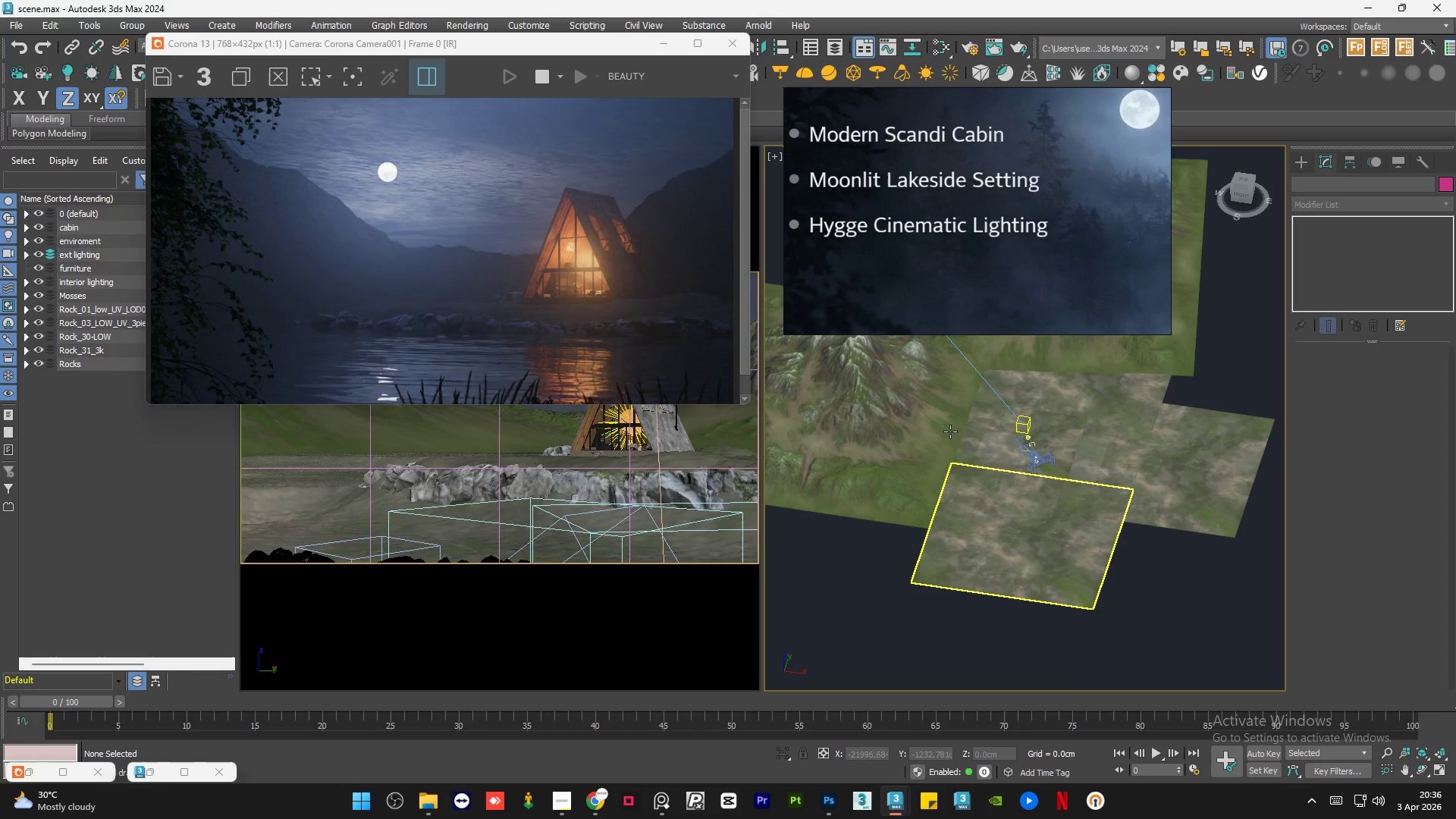 
key(F4)
 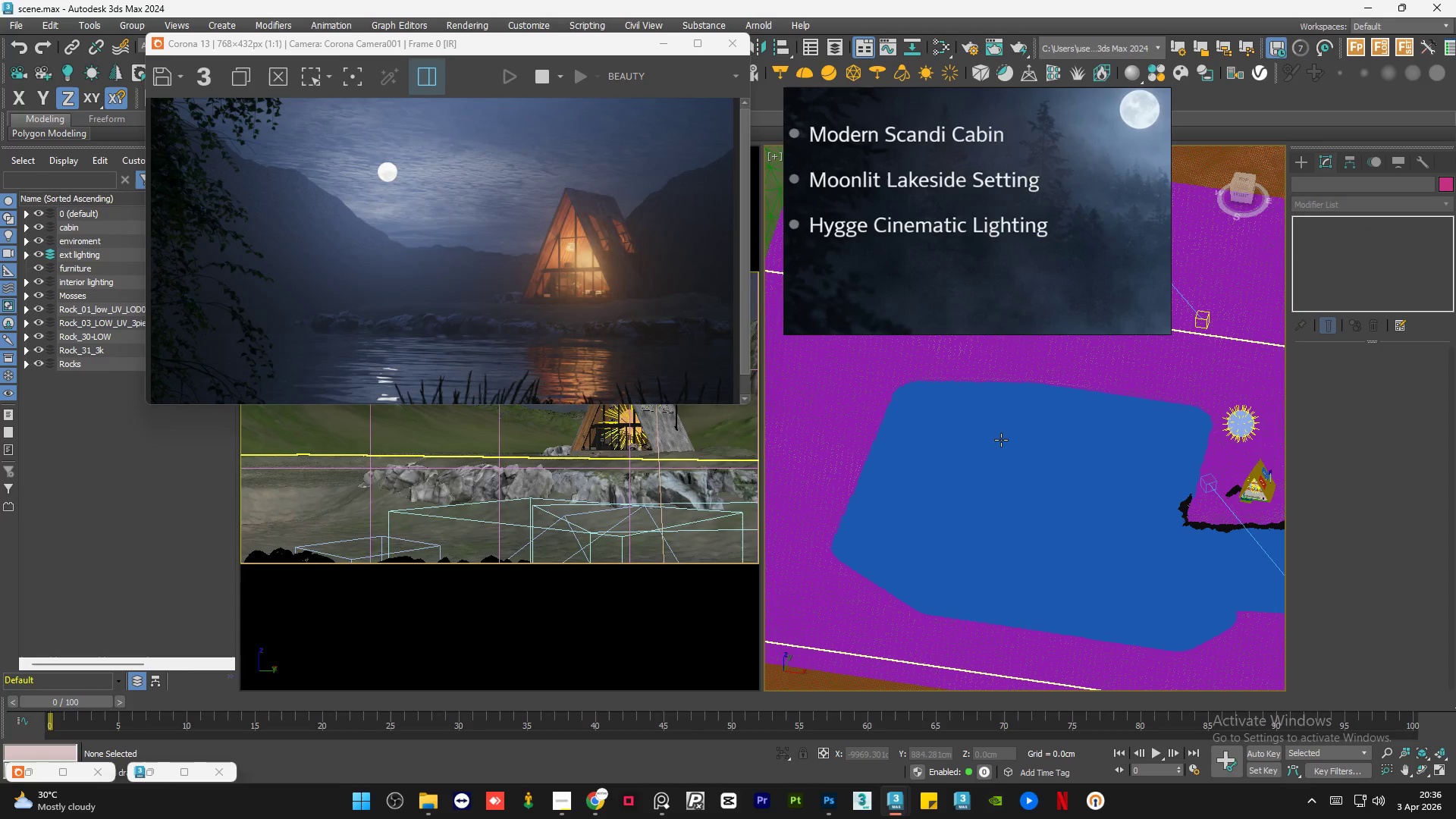 
scroll: coordinate [1001, 440], scroll_direction: up, amount: 6.0
 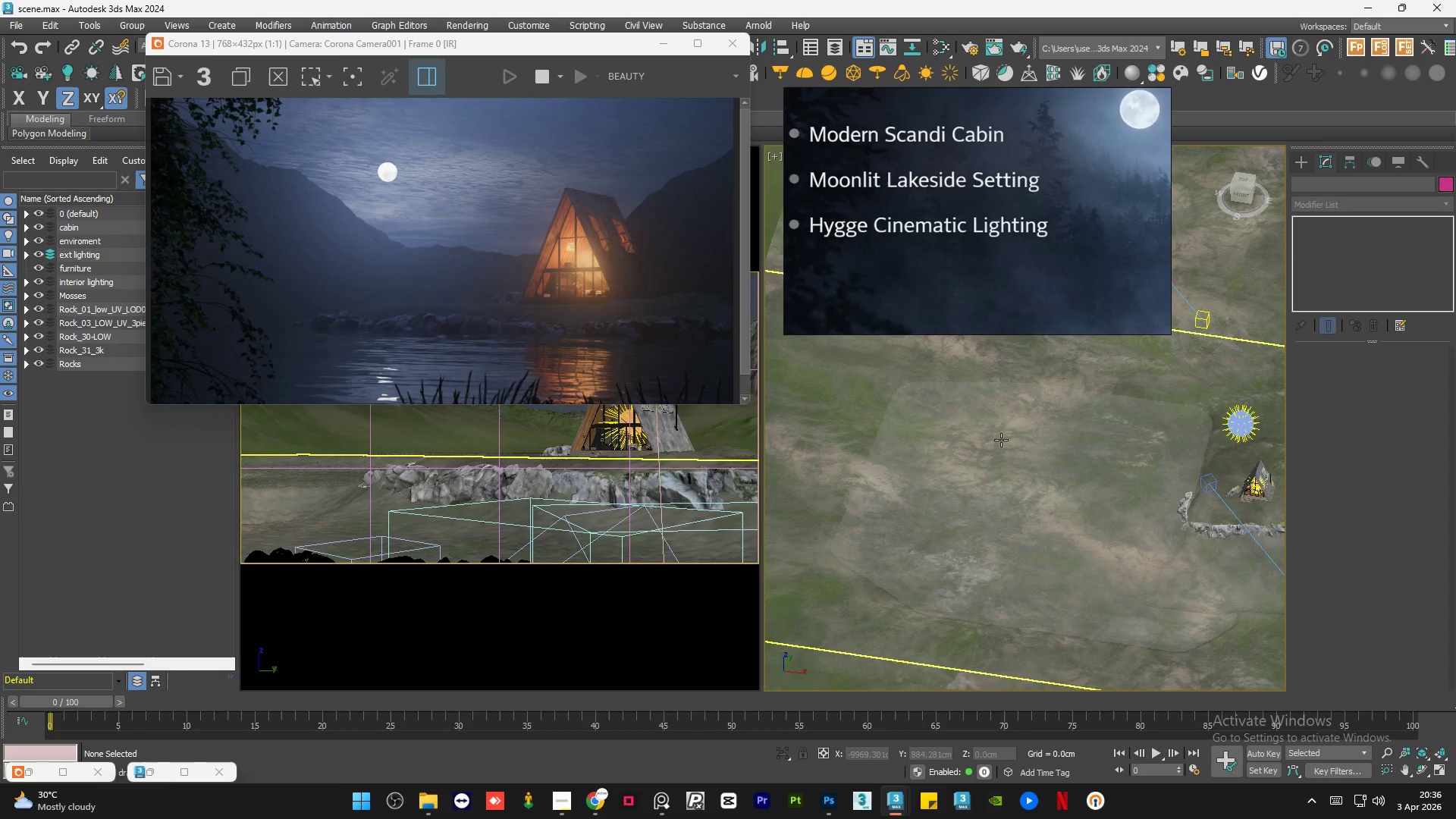 
hold_key(key=AltLeft, duration=1.51)
 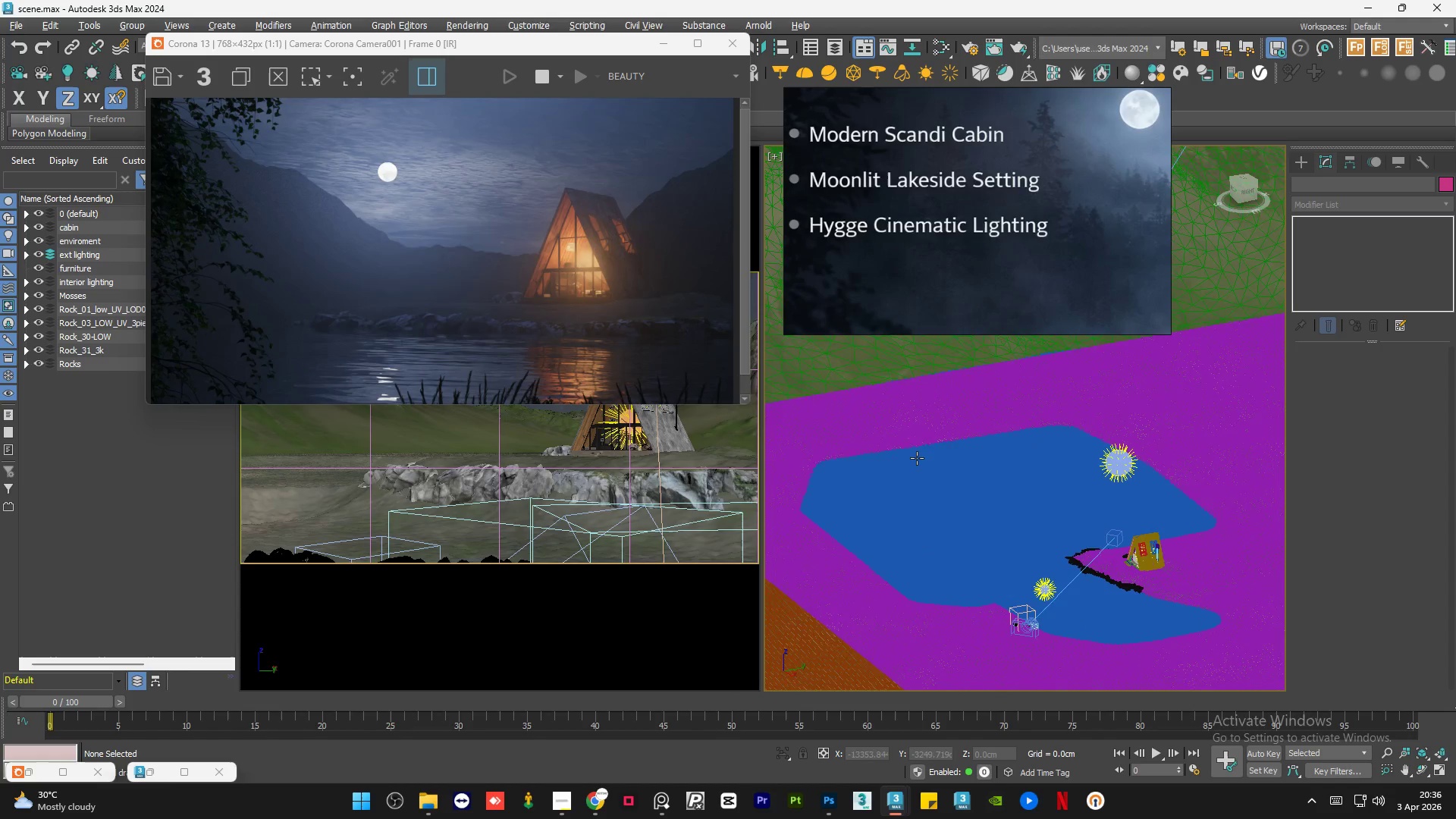 
hold_key(key=AltLeft, duration=1.14)
 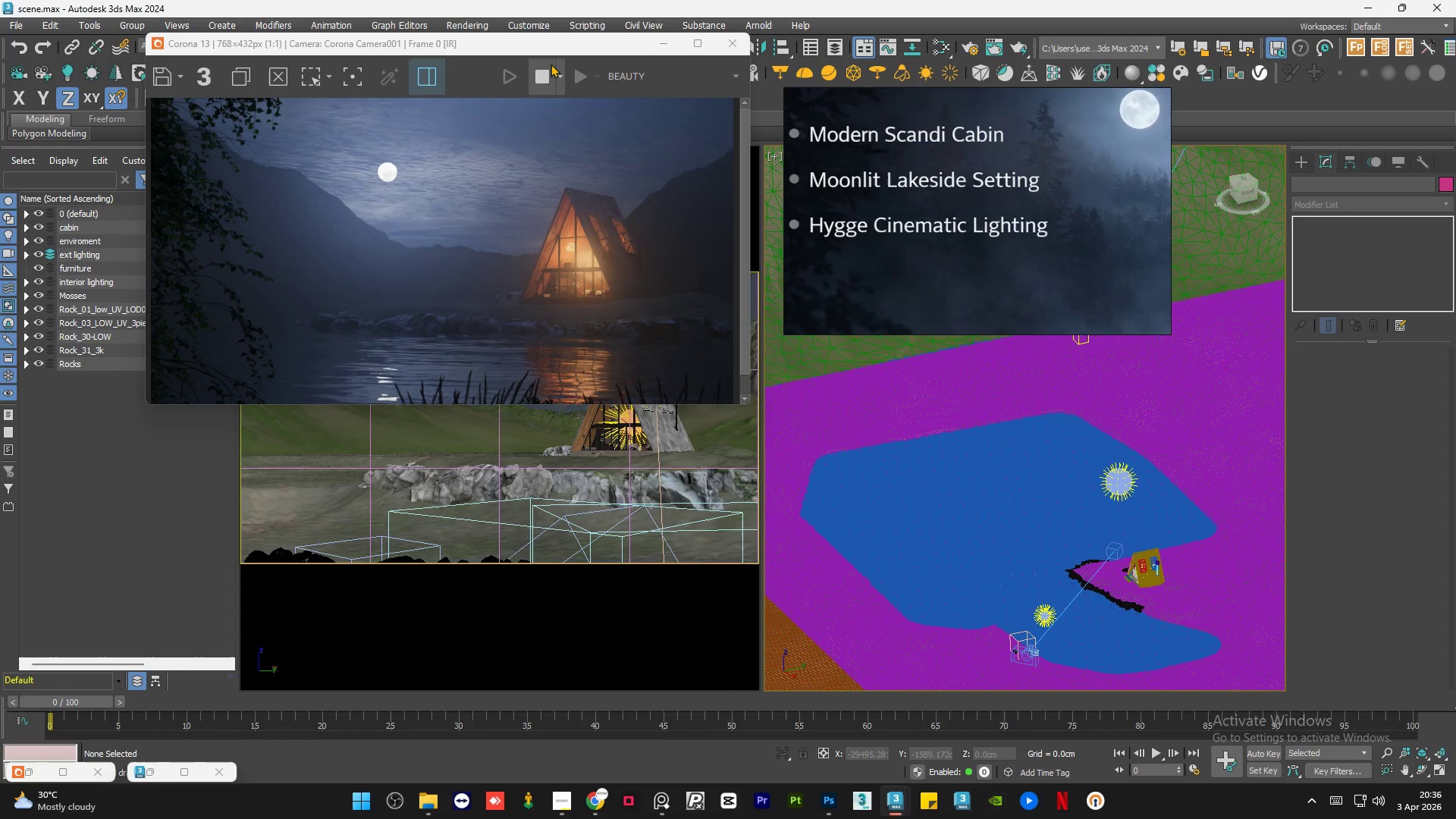 
left_click([566, 116])
 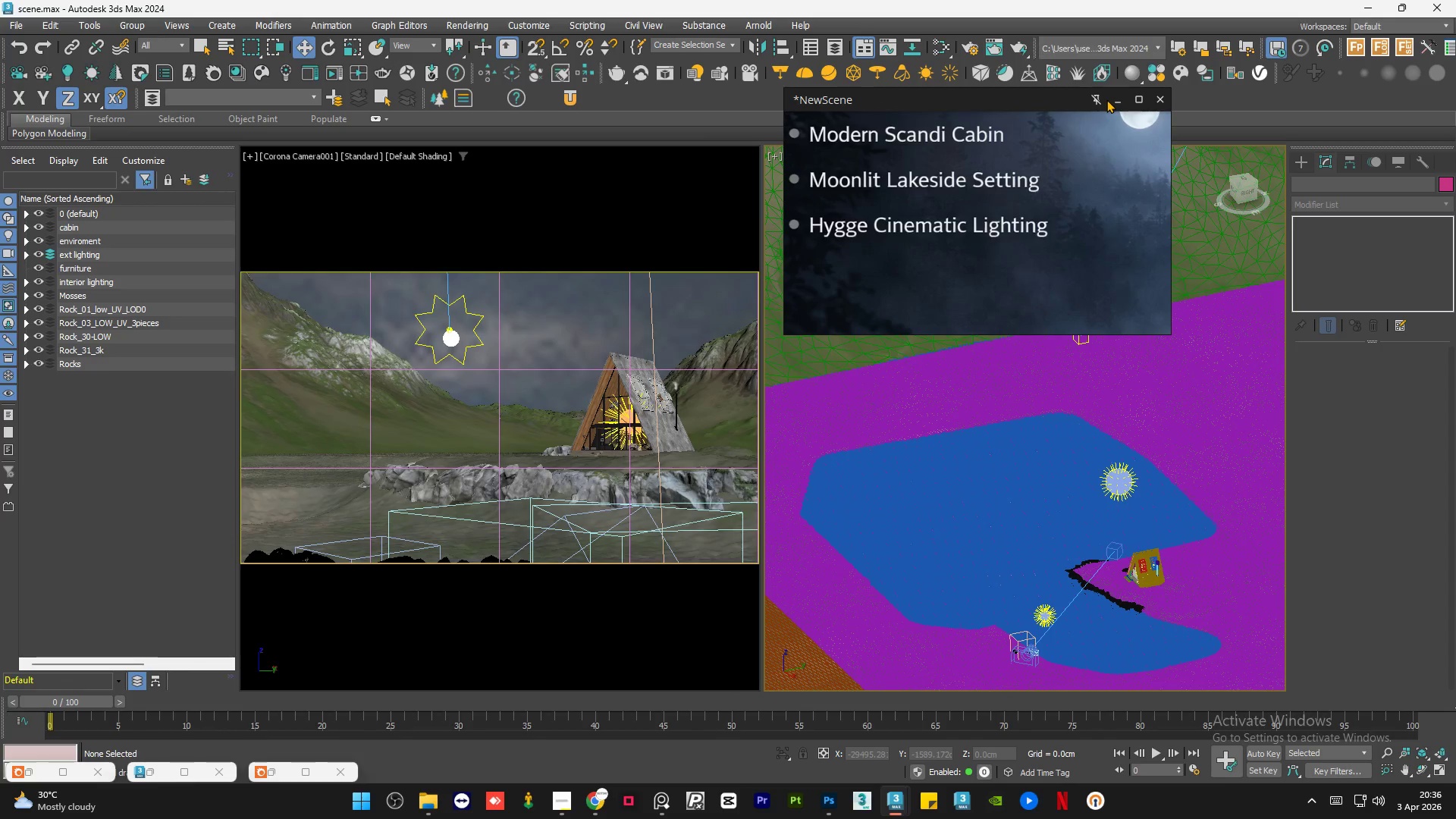 
mouse_move([1049, 333])
 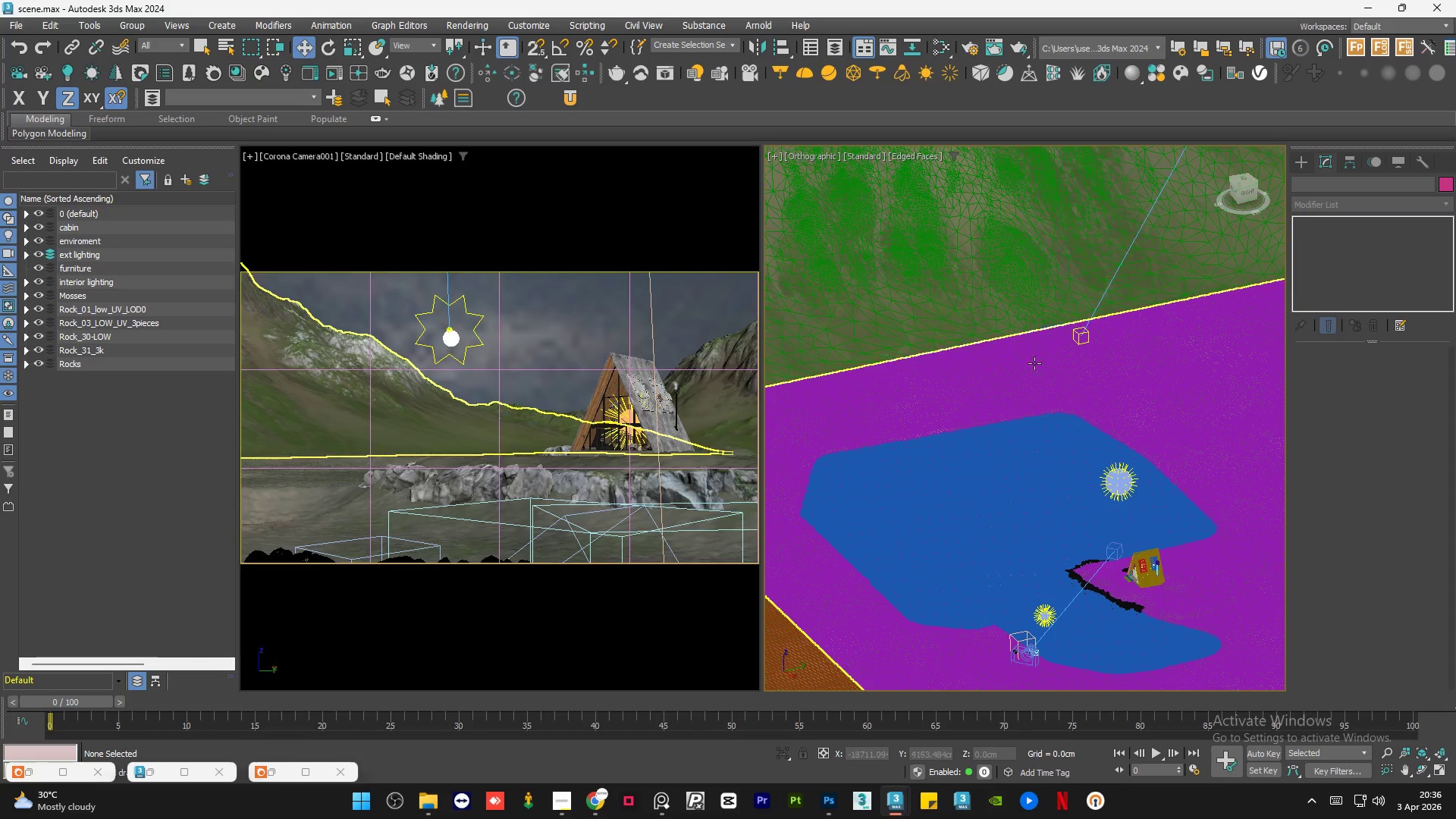 
hold_key(key=AltLeft, duration=1.19)
 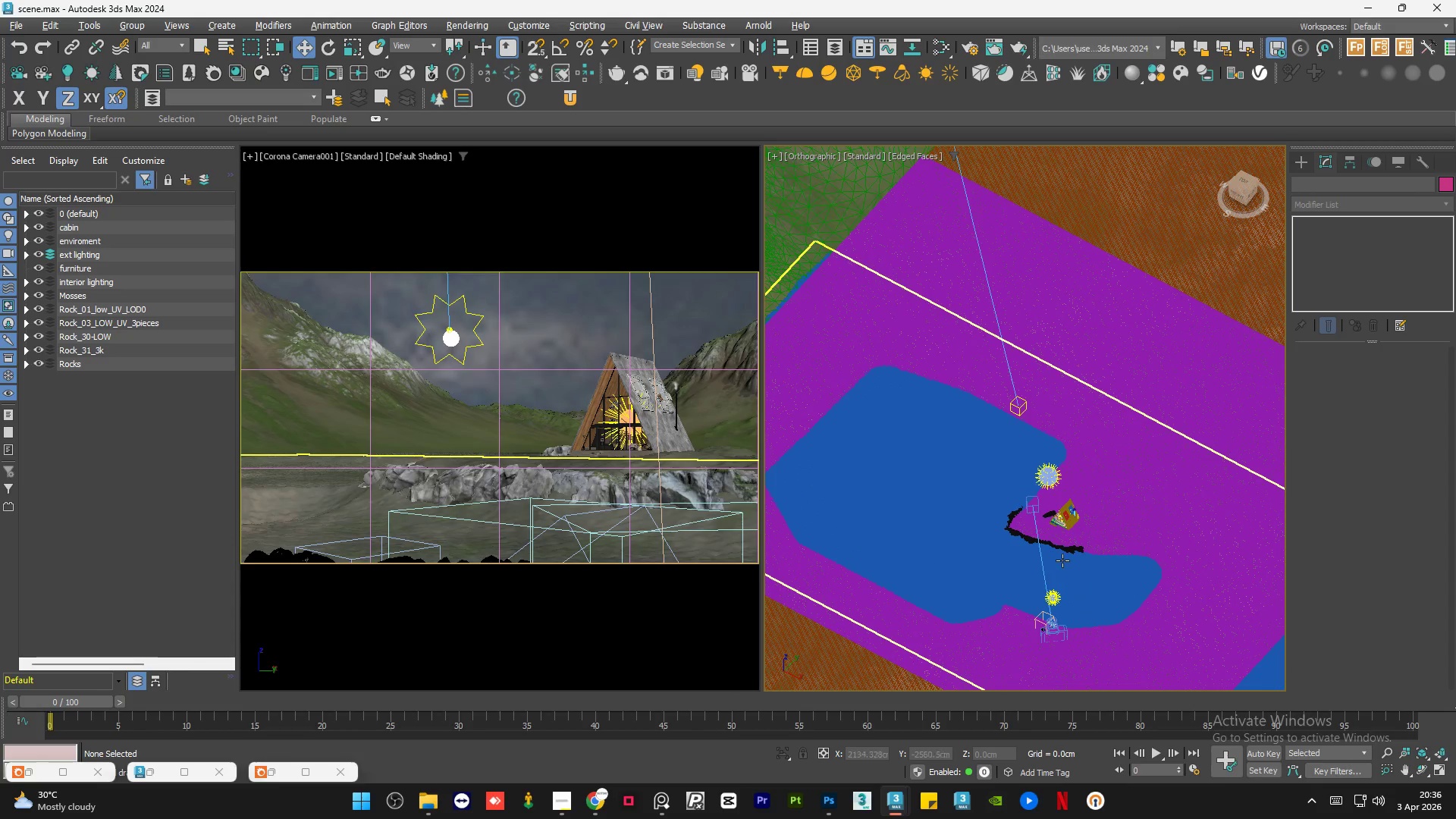 
scroll: coordinate [1032, 400], scroll_direction: down, amount: 1.0
 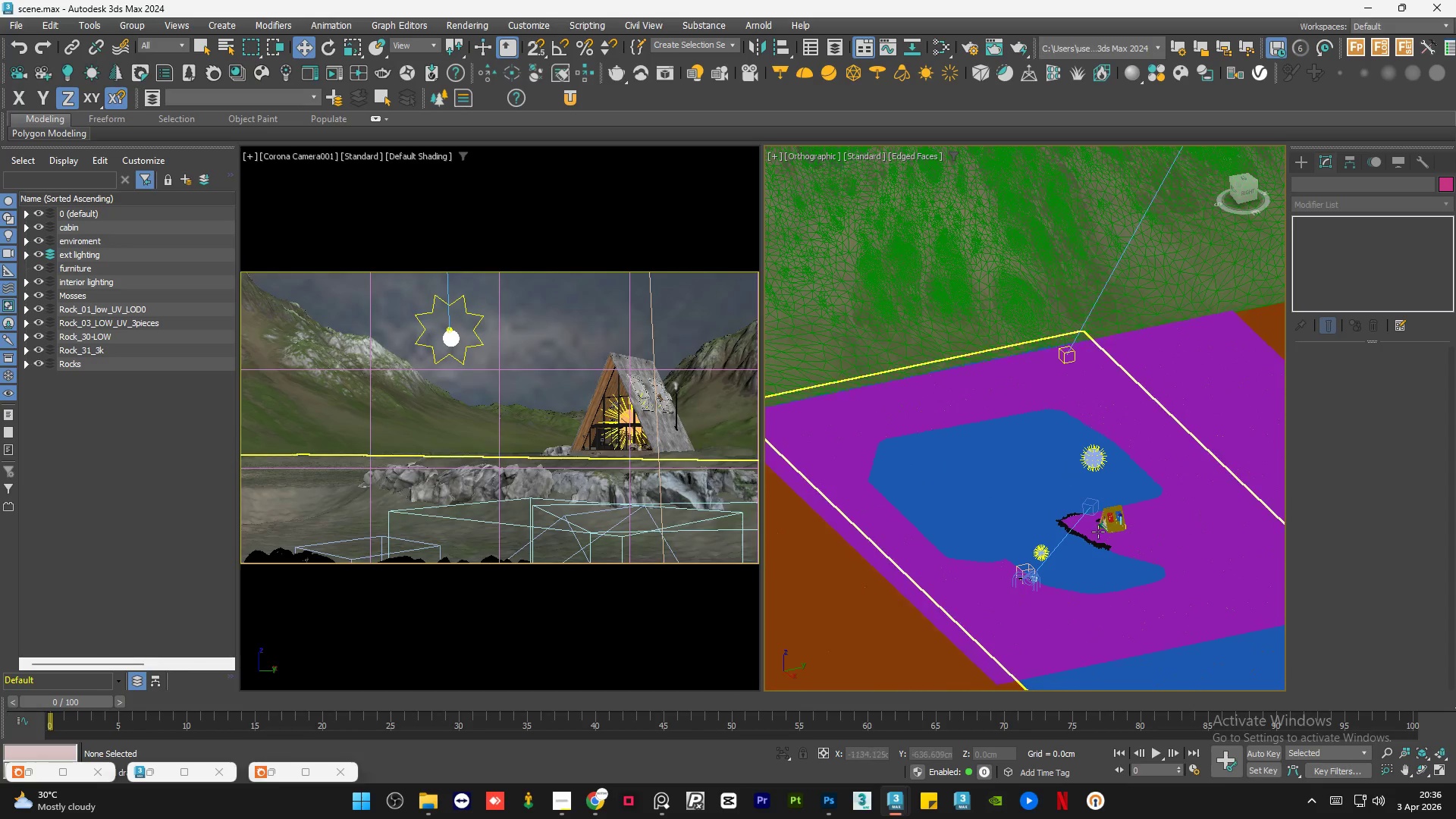 
scroll: coordinate [1055, 552], scroll_direction: up, amount: 7.0
 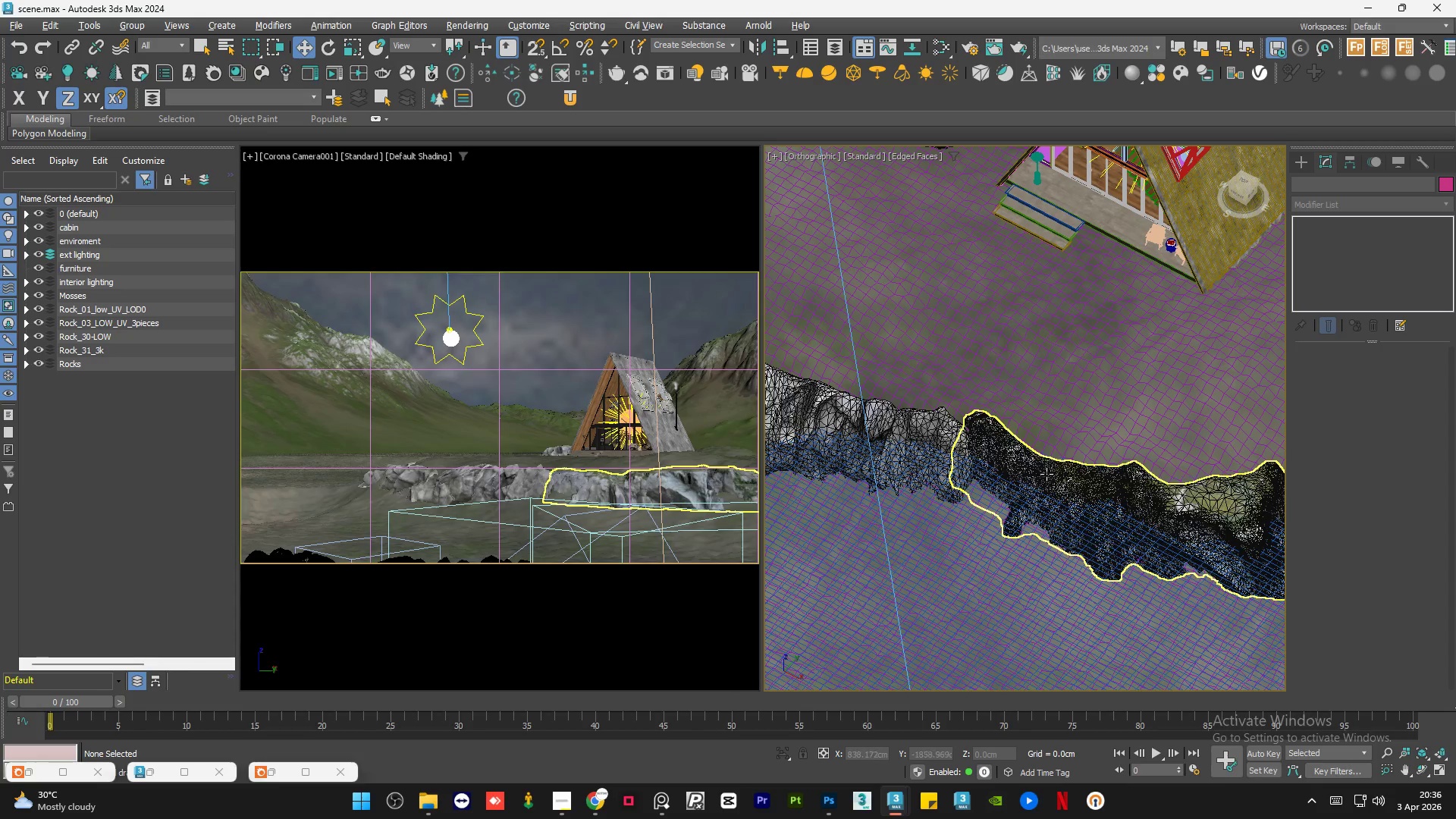 
left_click([1046, 474])
 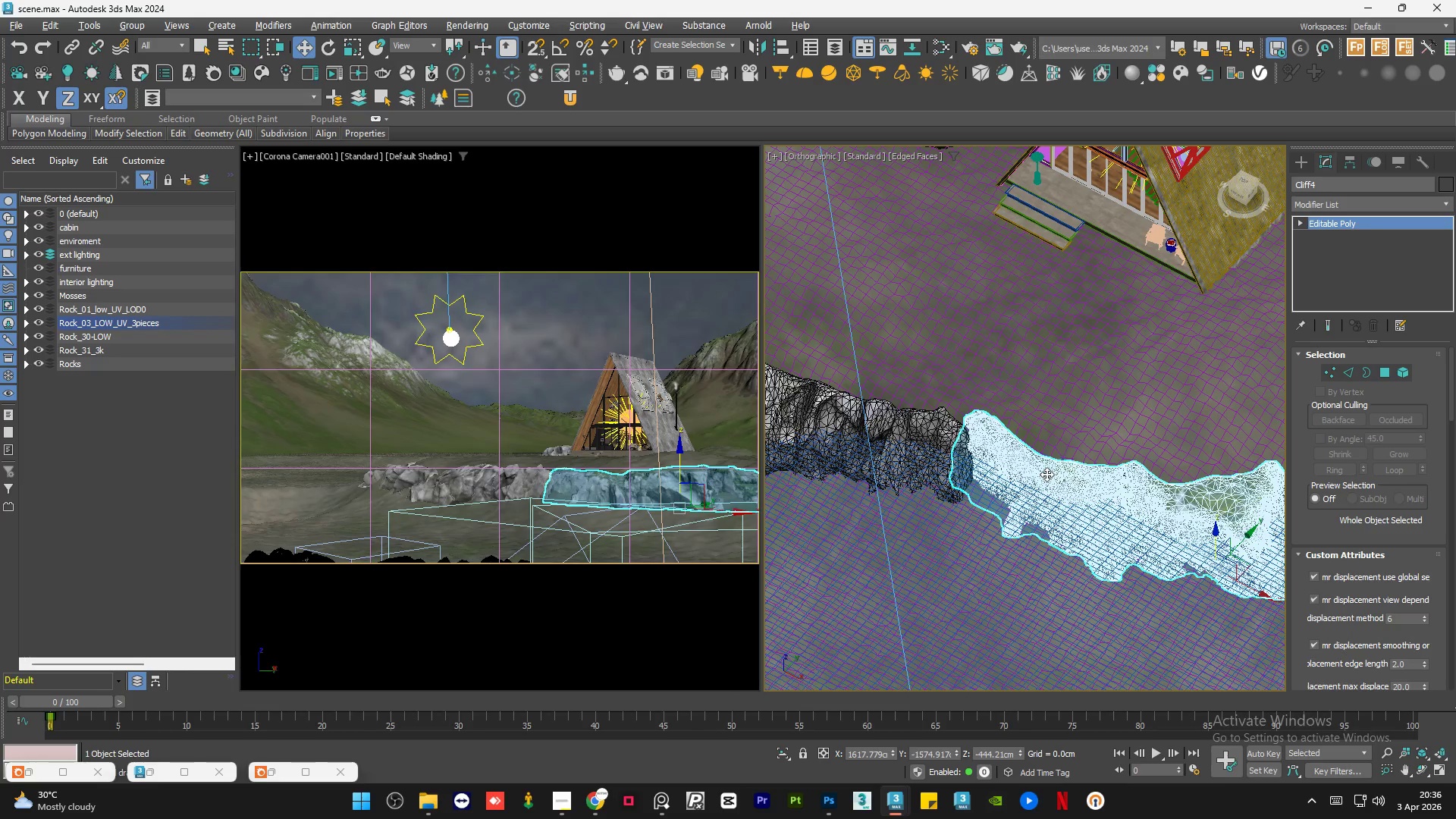 
scroll: coordinate [1065, 483], scroll_direction: down, amount: 5.0
 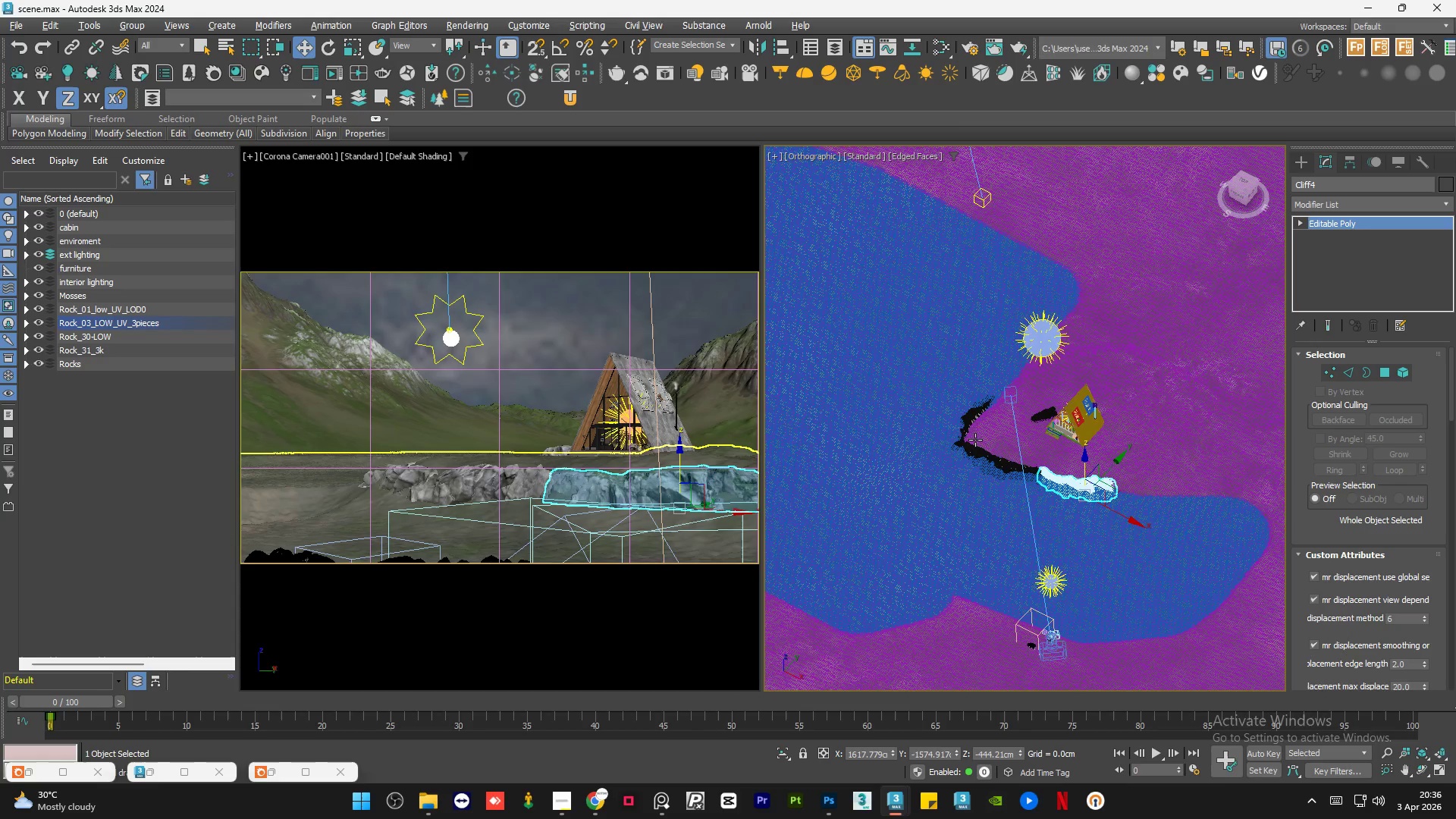 
scroll: coordinate [975, 439], scroll_direction: up, amount: 3.0
 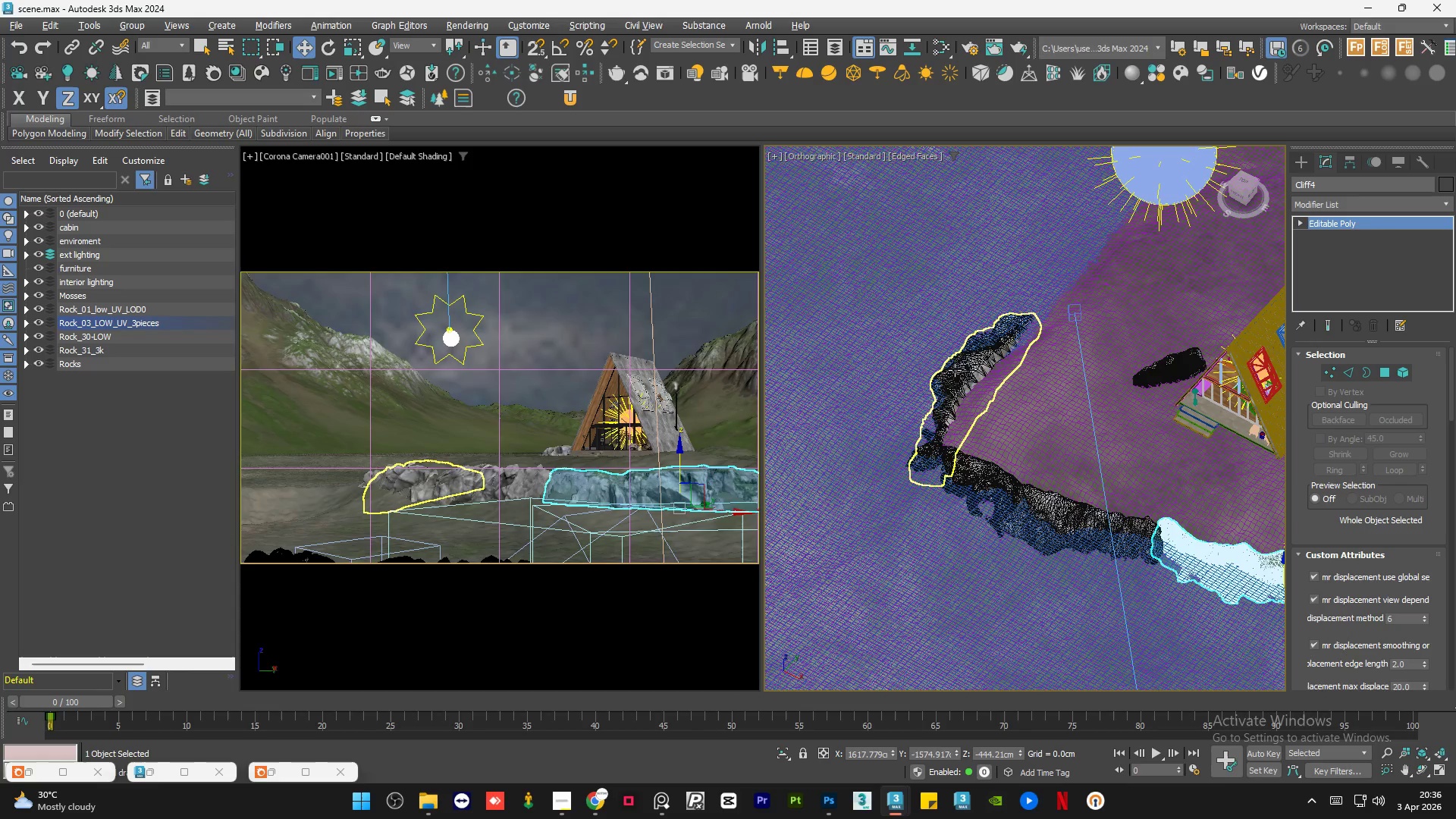 
left_click([955, 370])
 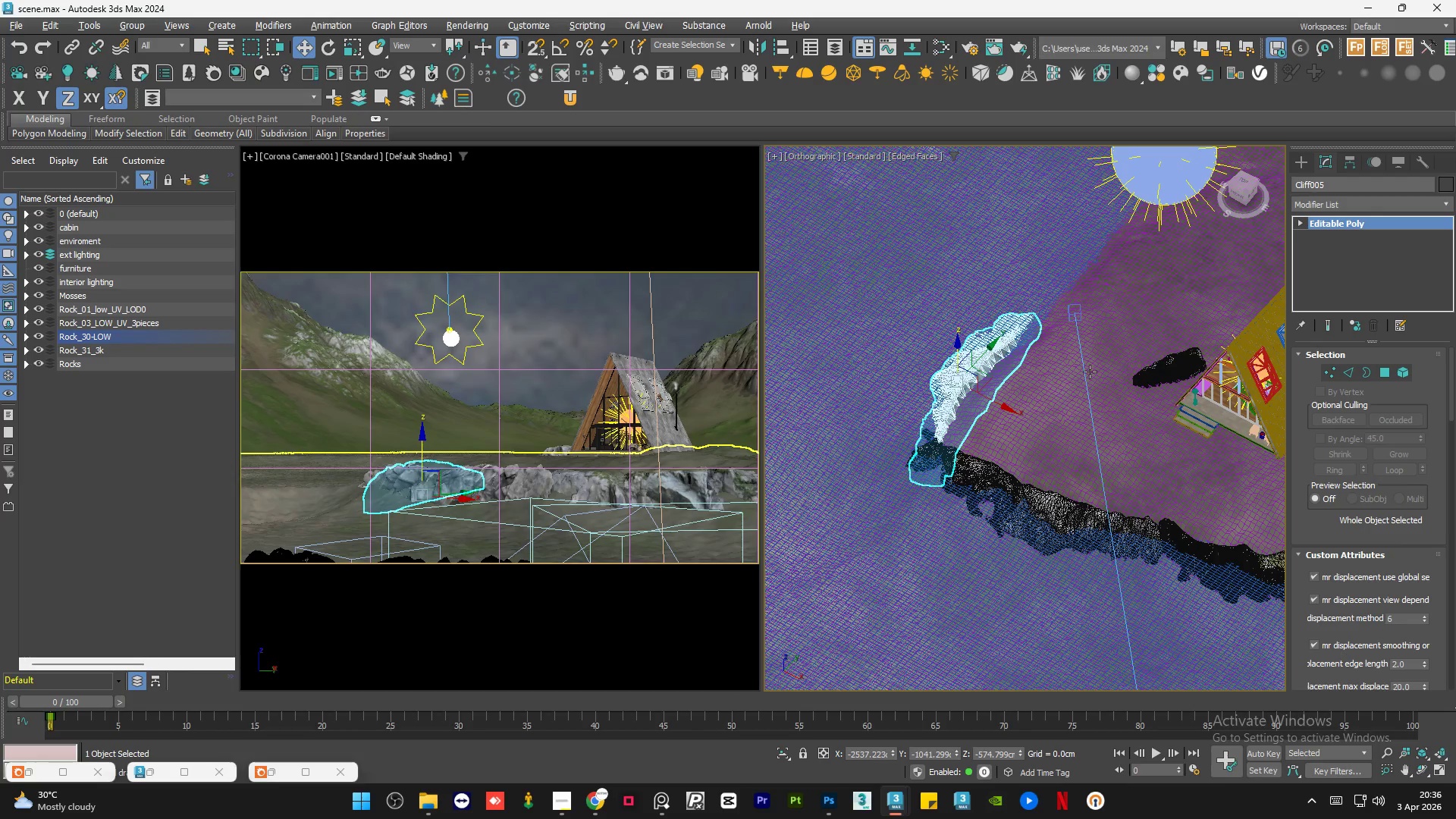 
scroll: coordinate [1080, 445], scroll_direction: up, amount: 1.0
 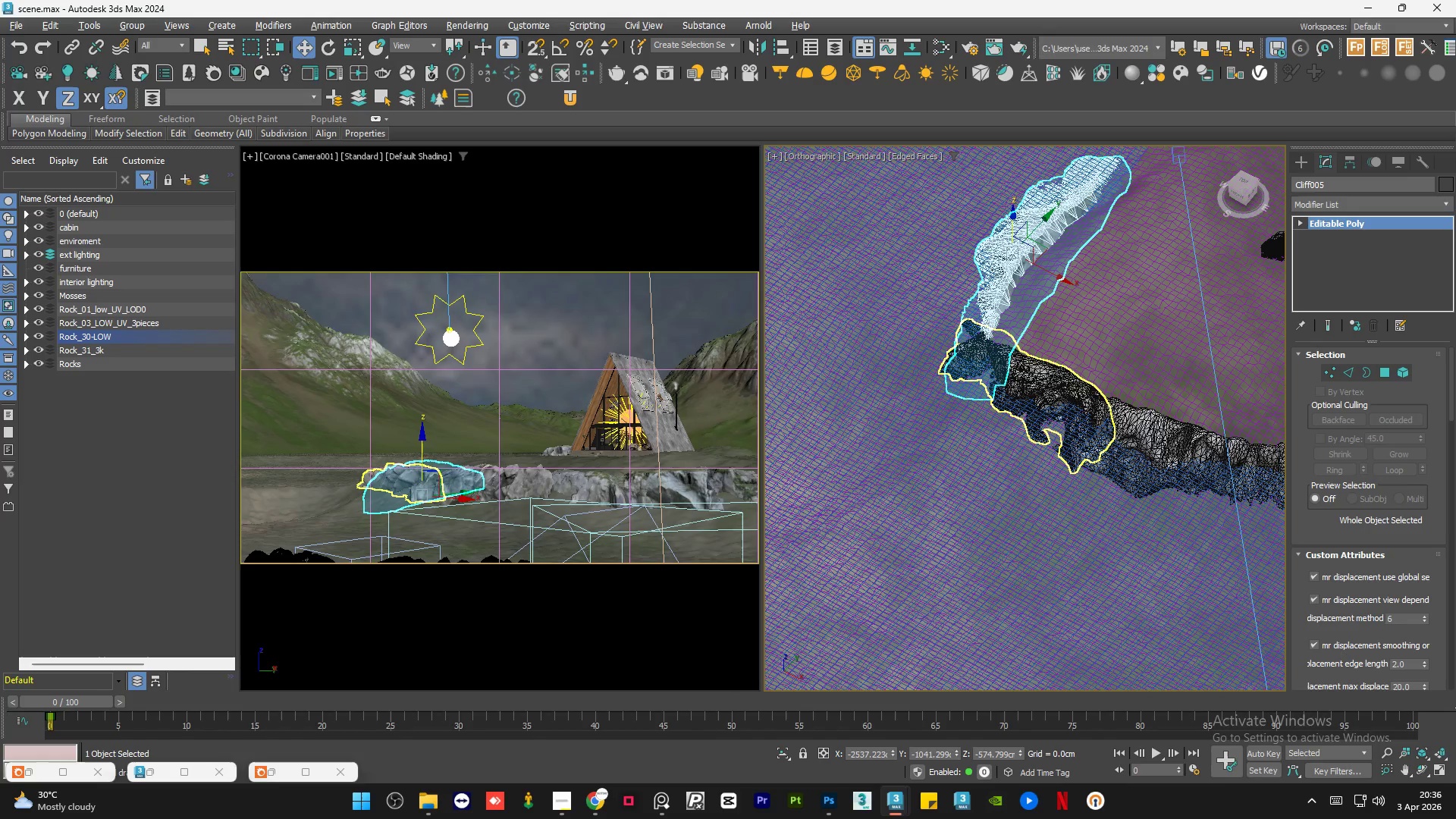 
left_click([1031, 374])
 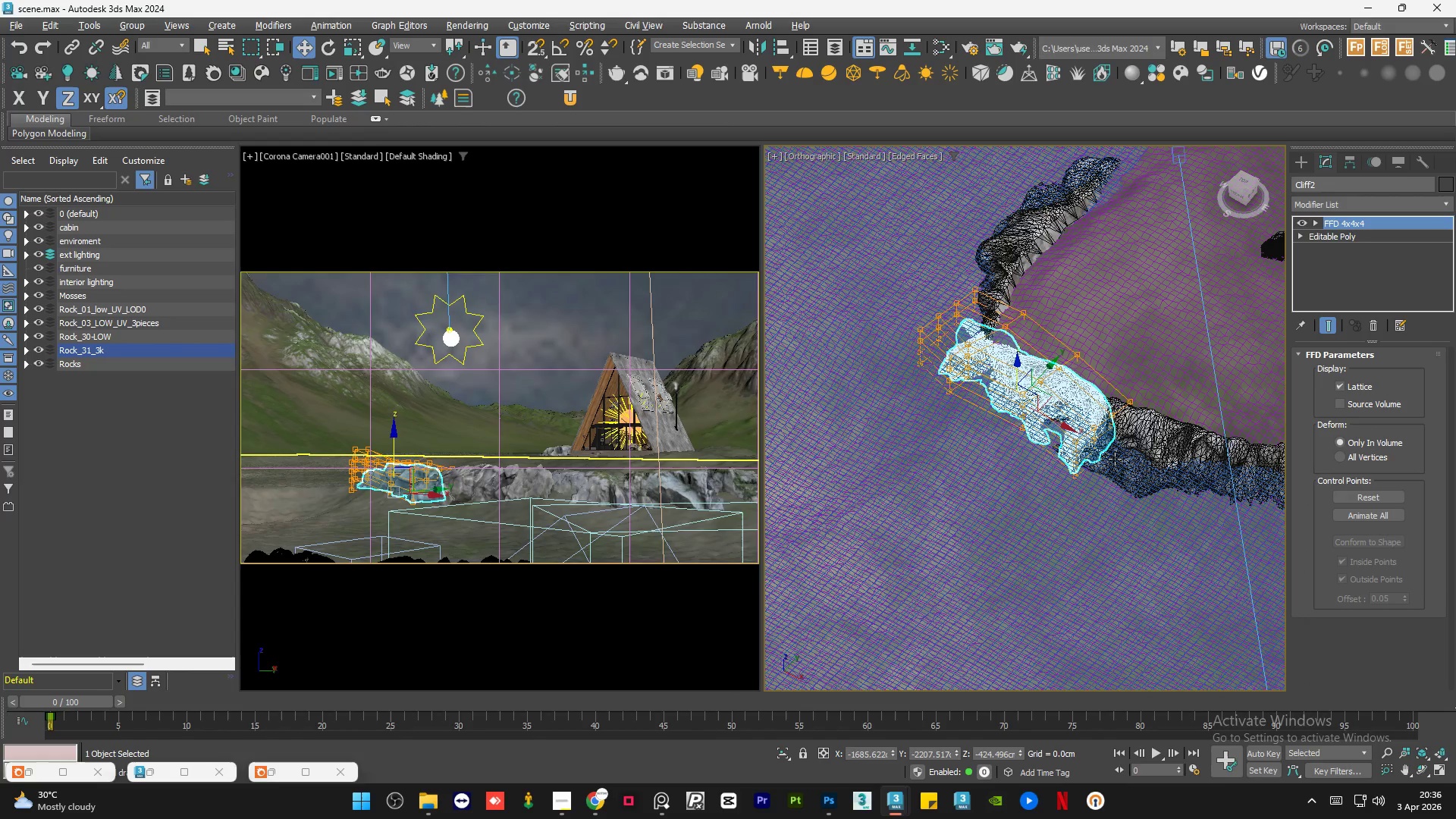 
scroll: coordinate [1117, 459], scroll_direction: down, amount: 2.0
 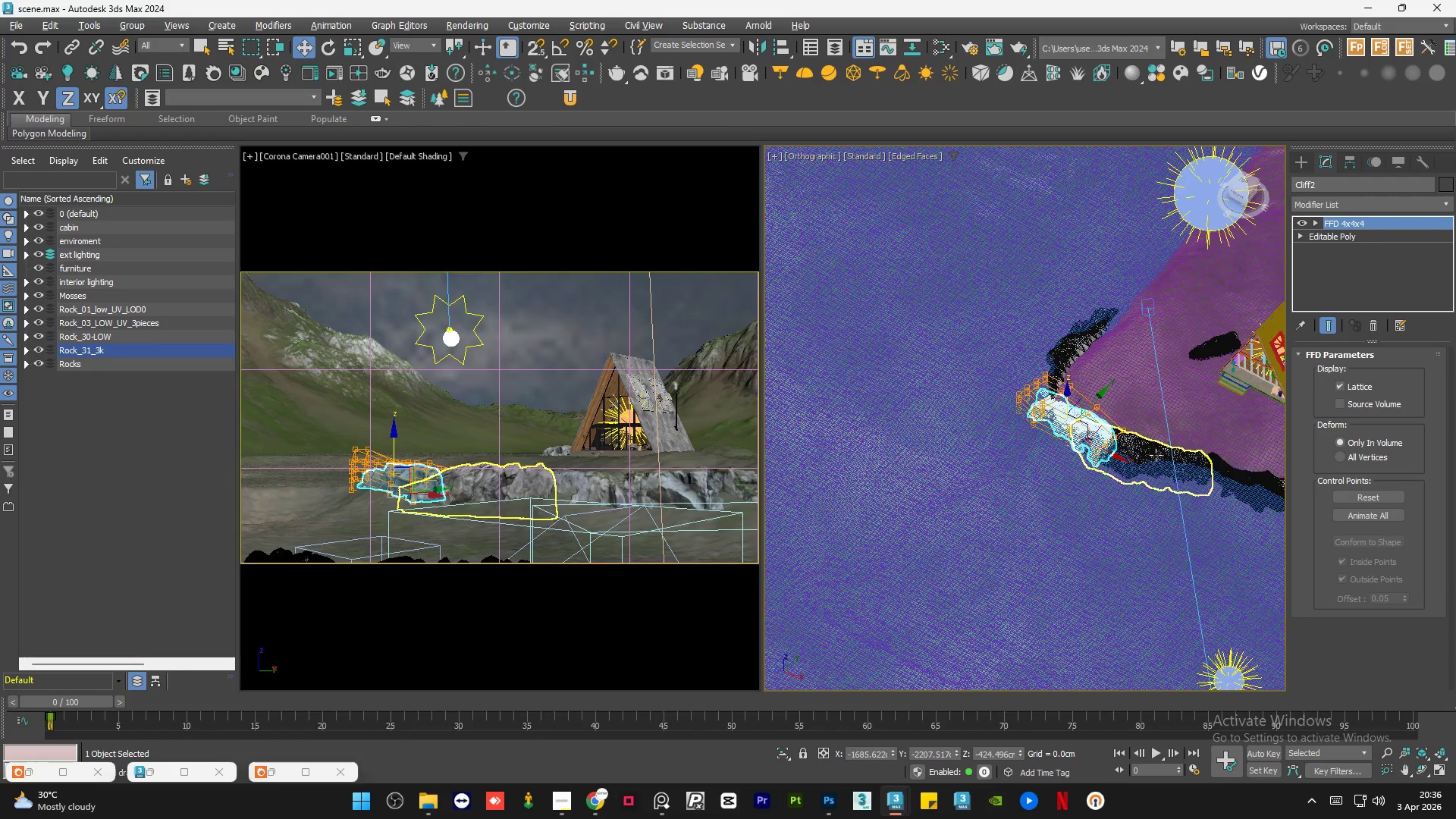 
left_click([1156, 455])
 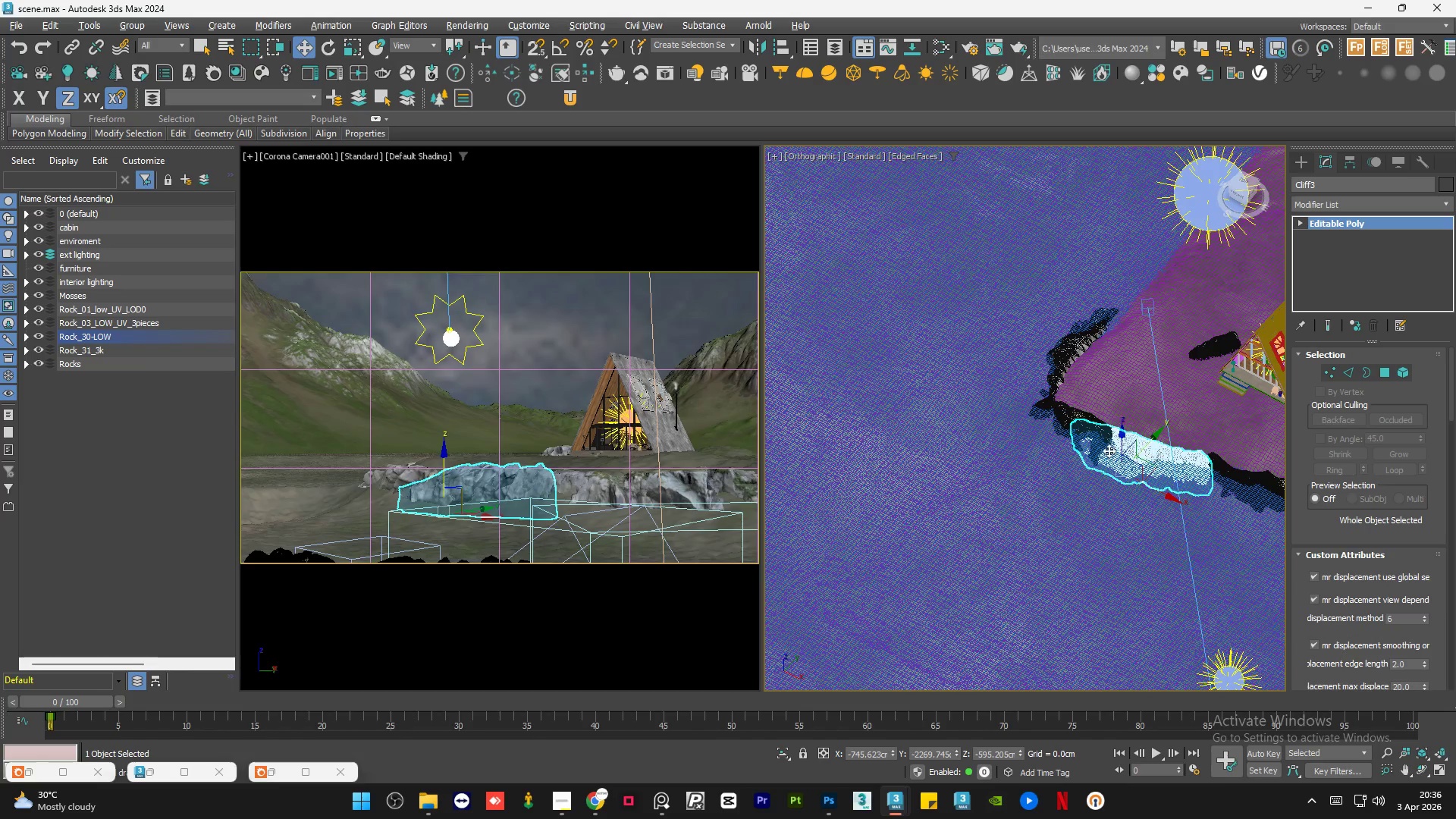 
scroll: coordinate [1197, 473], scroll_direction: up, amount: 1.0
 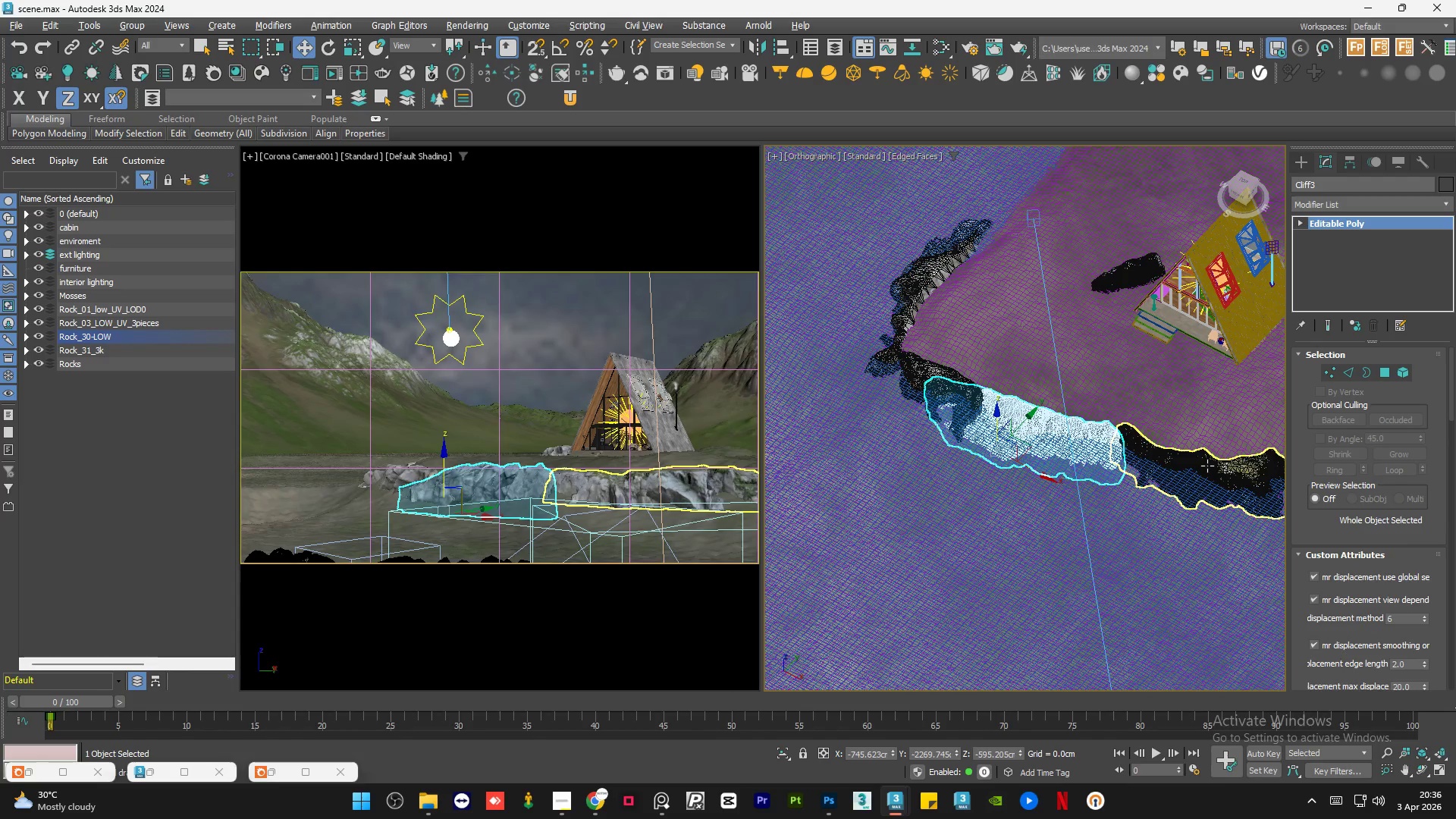 
left_click([1207, 466])
 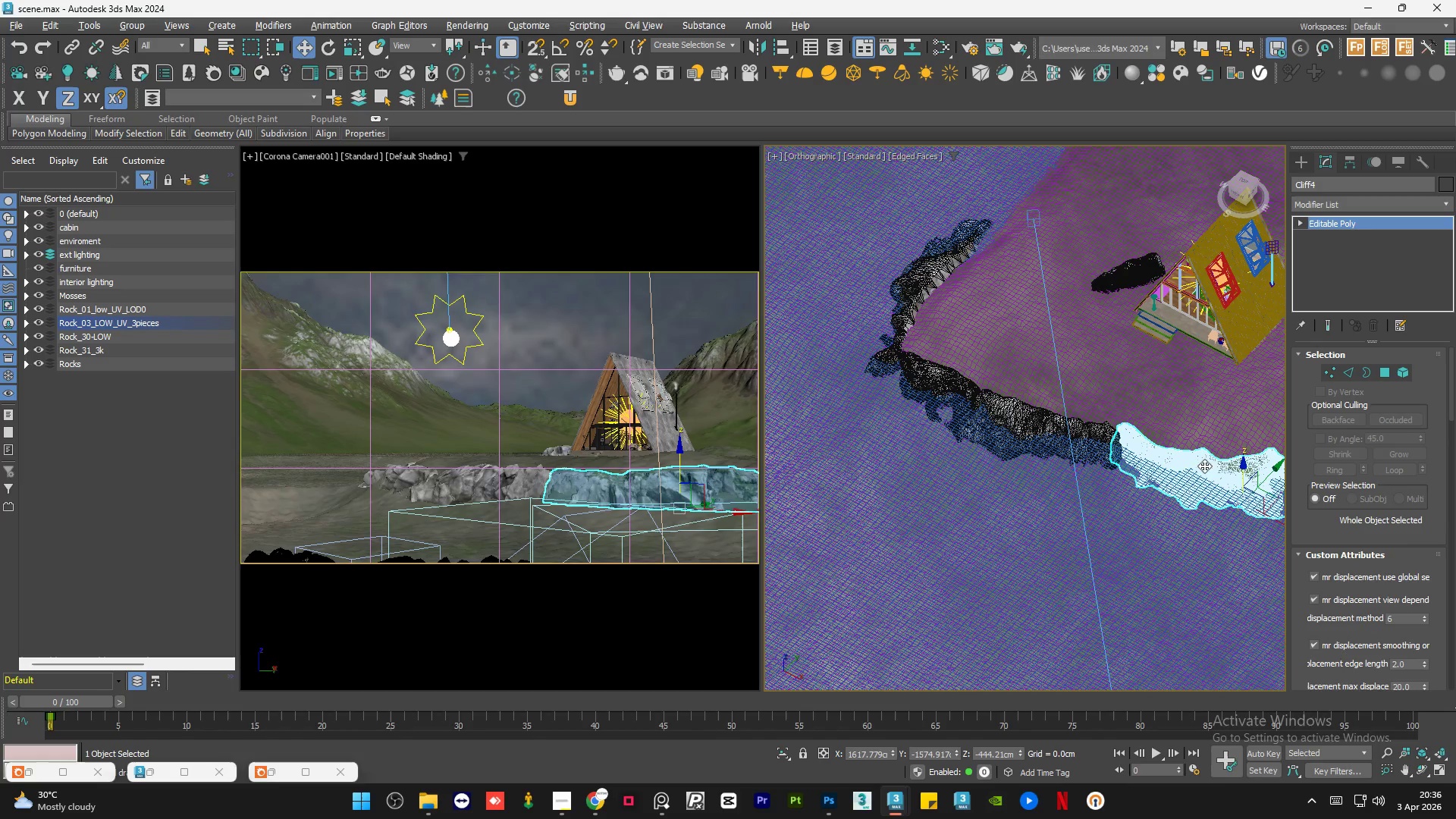 
left_click([1097, 406])
 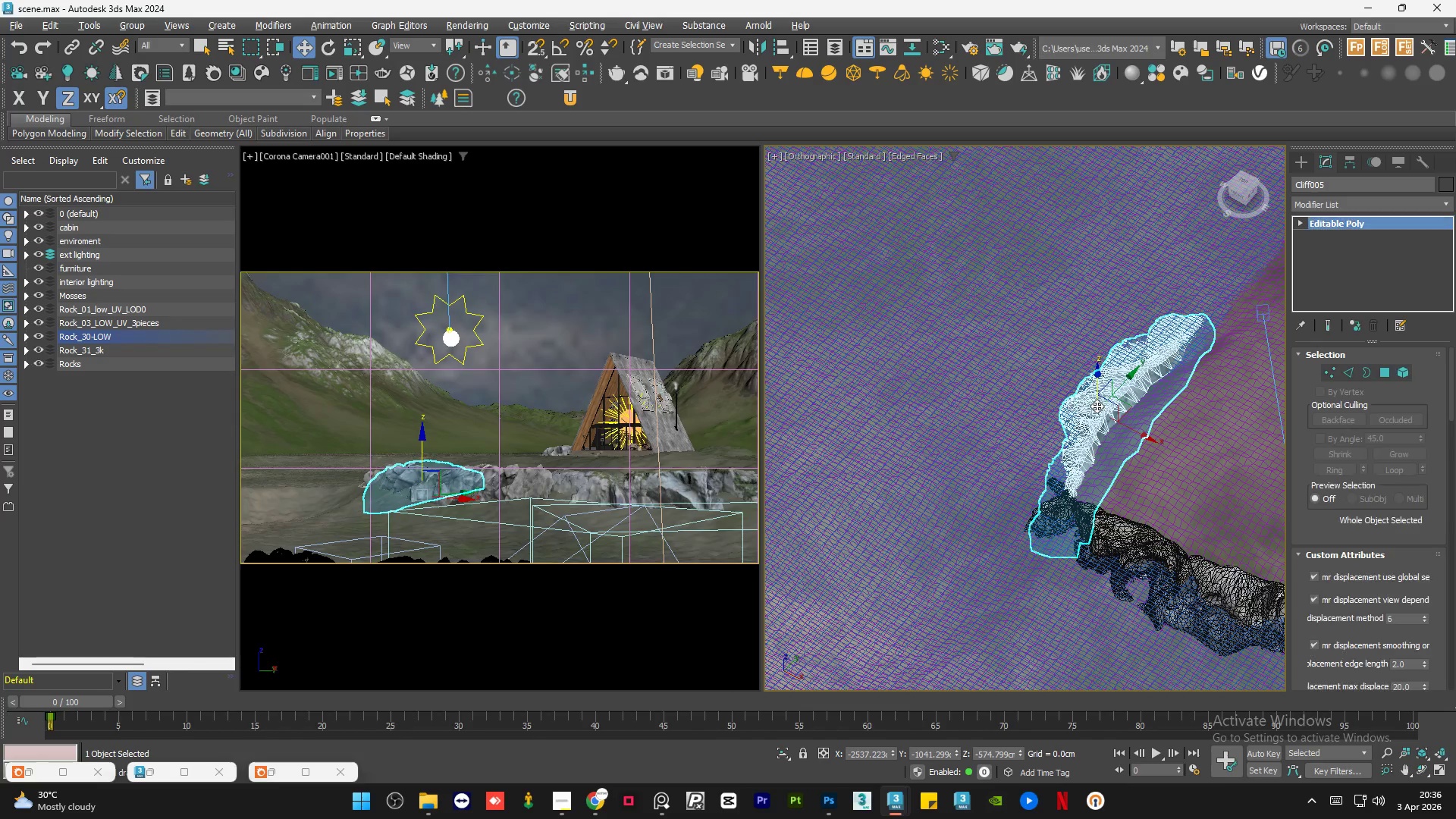 
scroll: coordinate [1097, 406], scroll_direction: up, amount: 1.0
 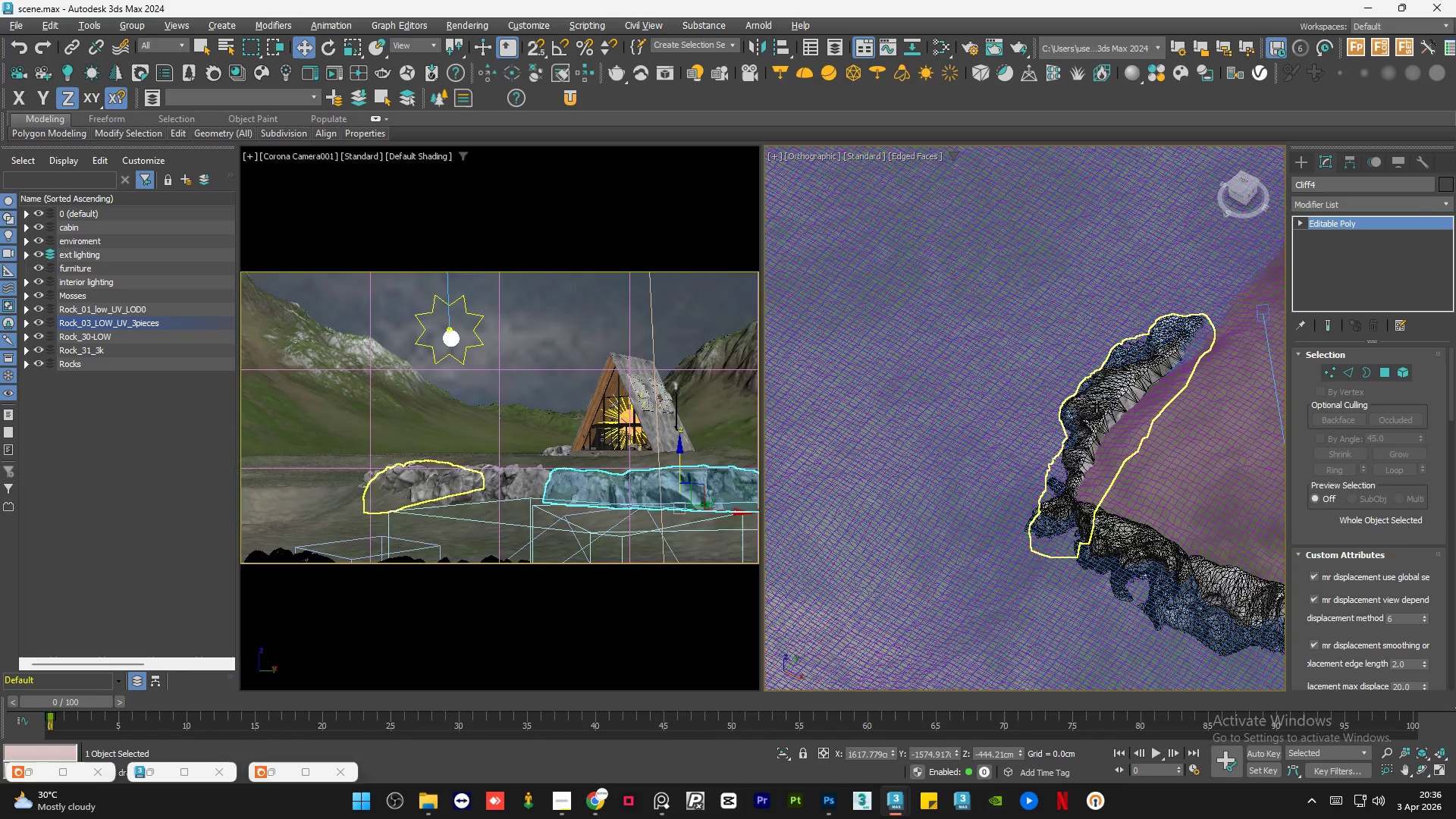 
hold_key(key=AltLeft, duration=1.2)
 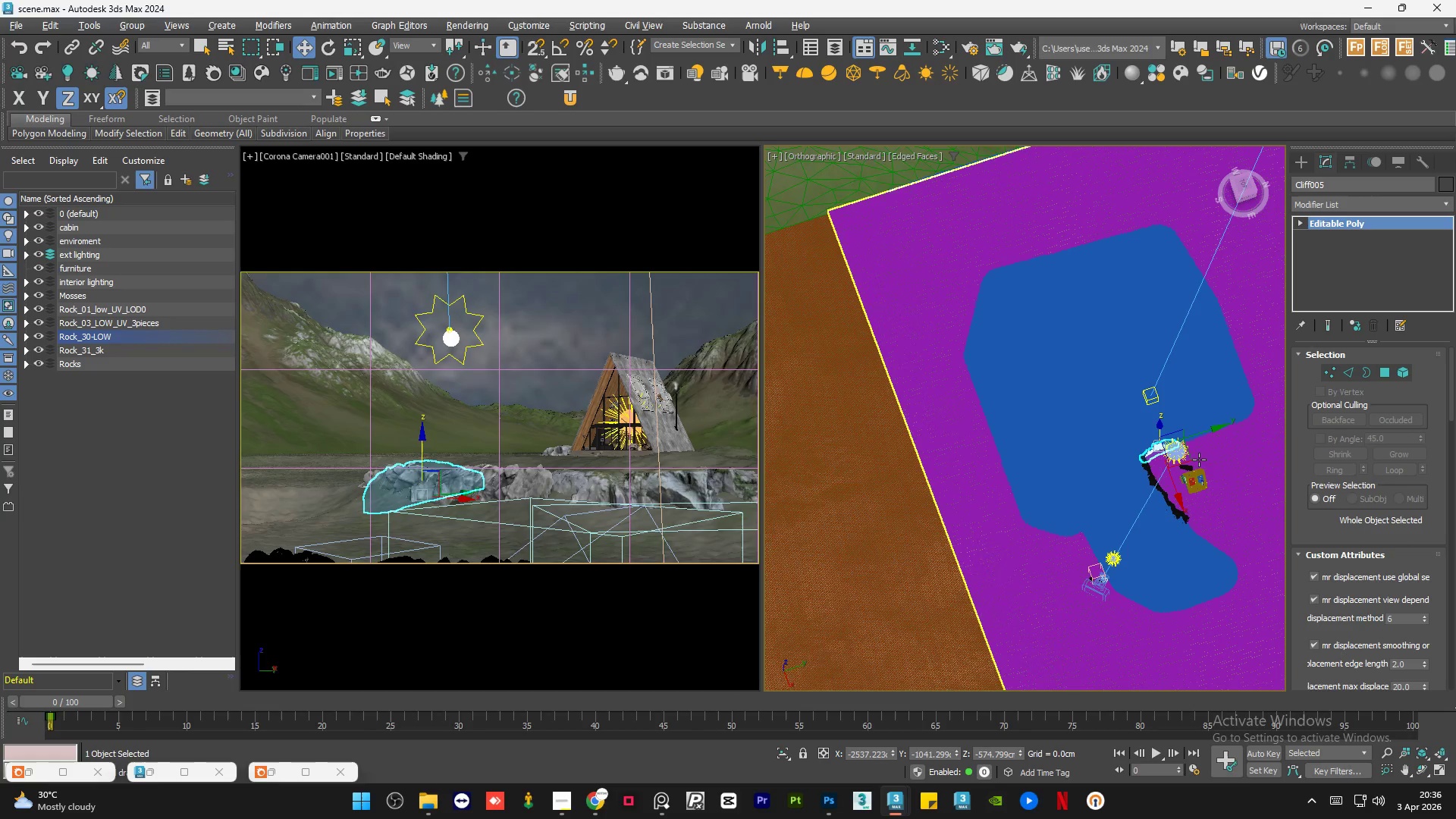 
scroll: coordinate [1177, 461], scroll_direction: down, amount: 6.0
 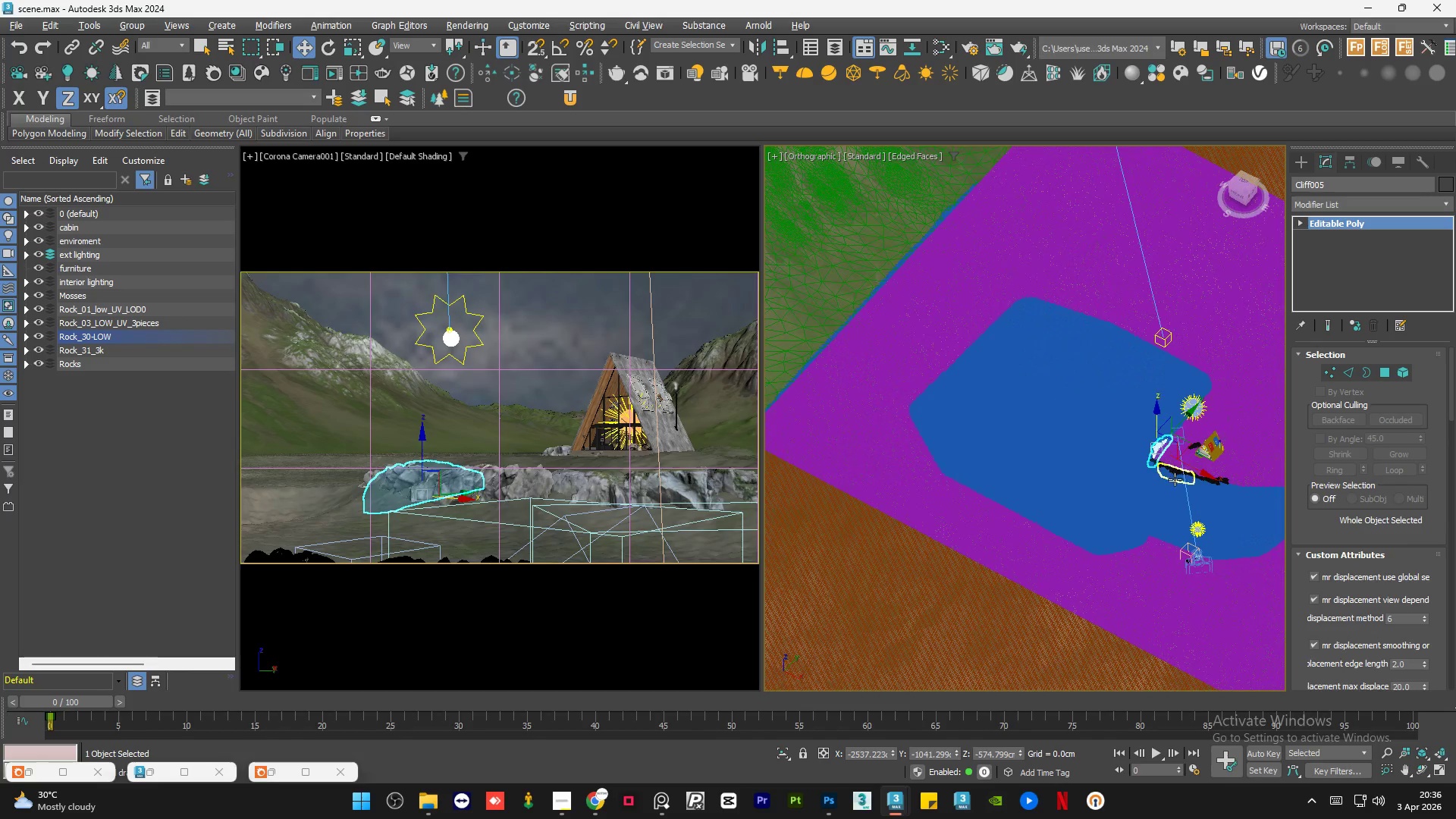 
hold_key(key=ShiftLeft, duration=1.5)
left_click_drag(start_coordinate=[1192, 457], to_coordinate=[1039, 279])
 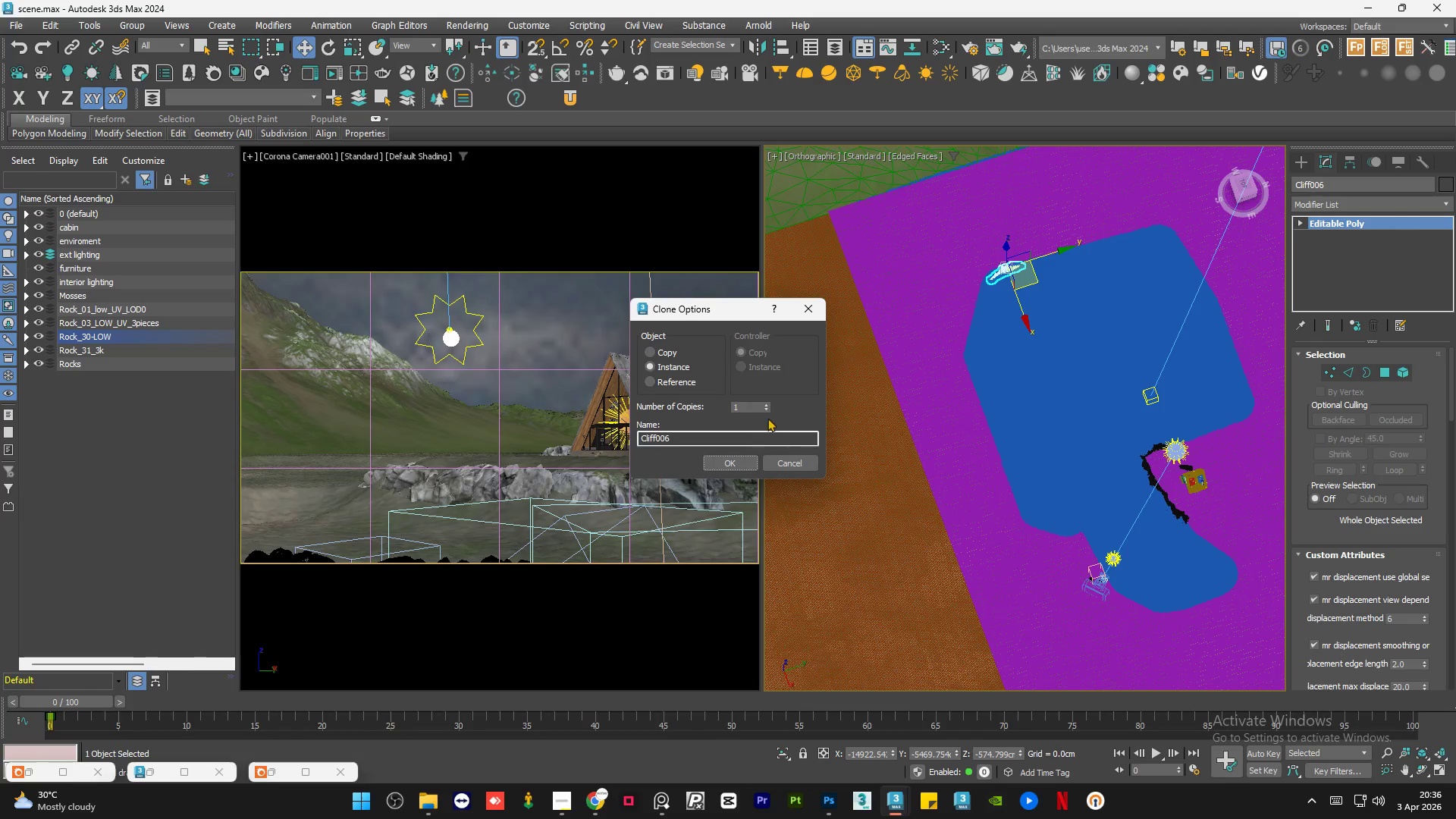 
hold_key(key=ShiftLeft, duration=1.34)
 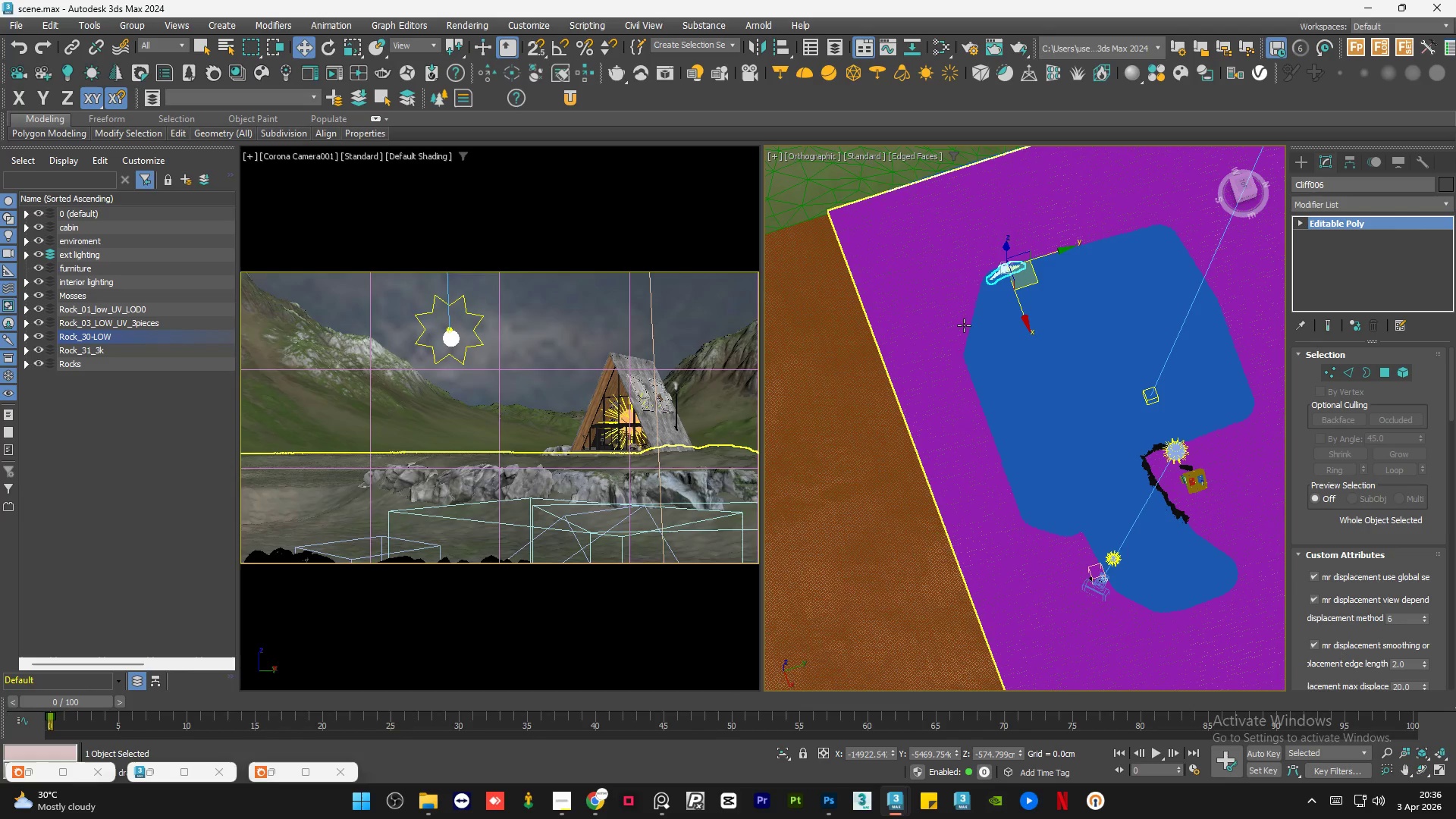 
left_click_drag(start_coordinate=[1042, 256], to_coordinate=[1134, 240])
 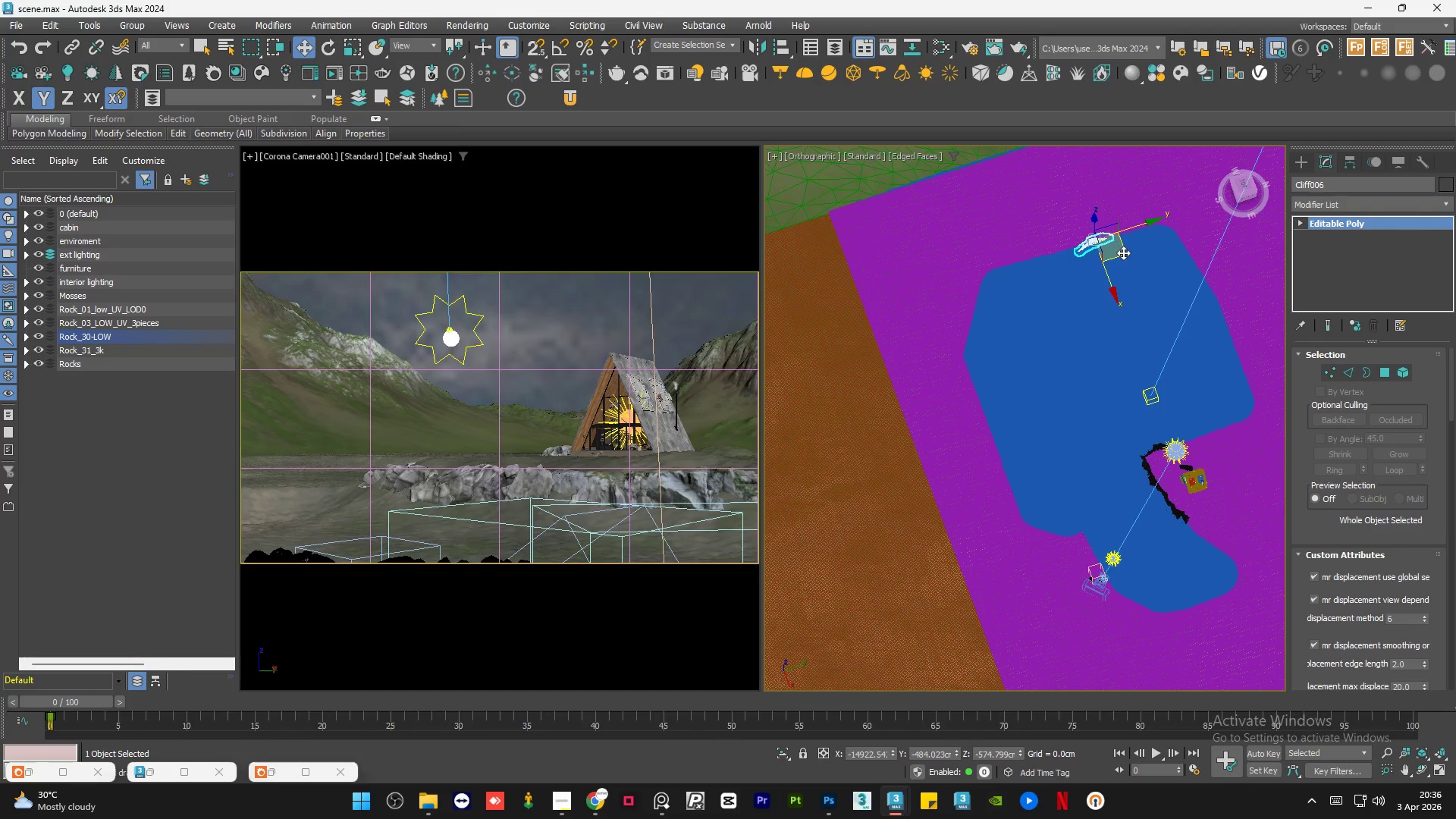 
left_click_drag(start_coordinate=[1123, 253], to_coordinate=[1184, 242])
 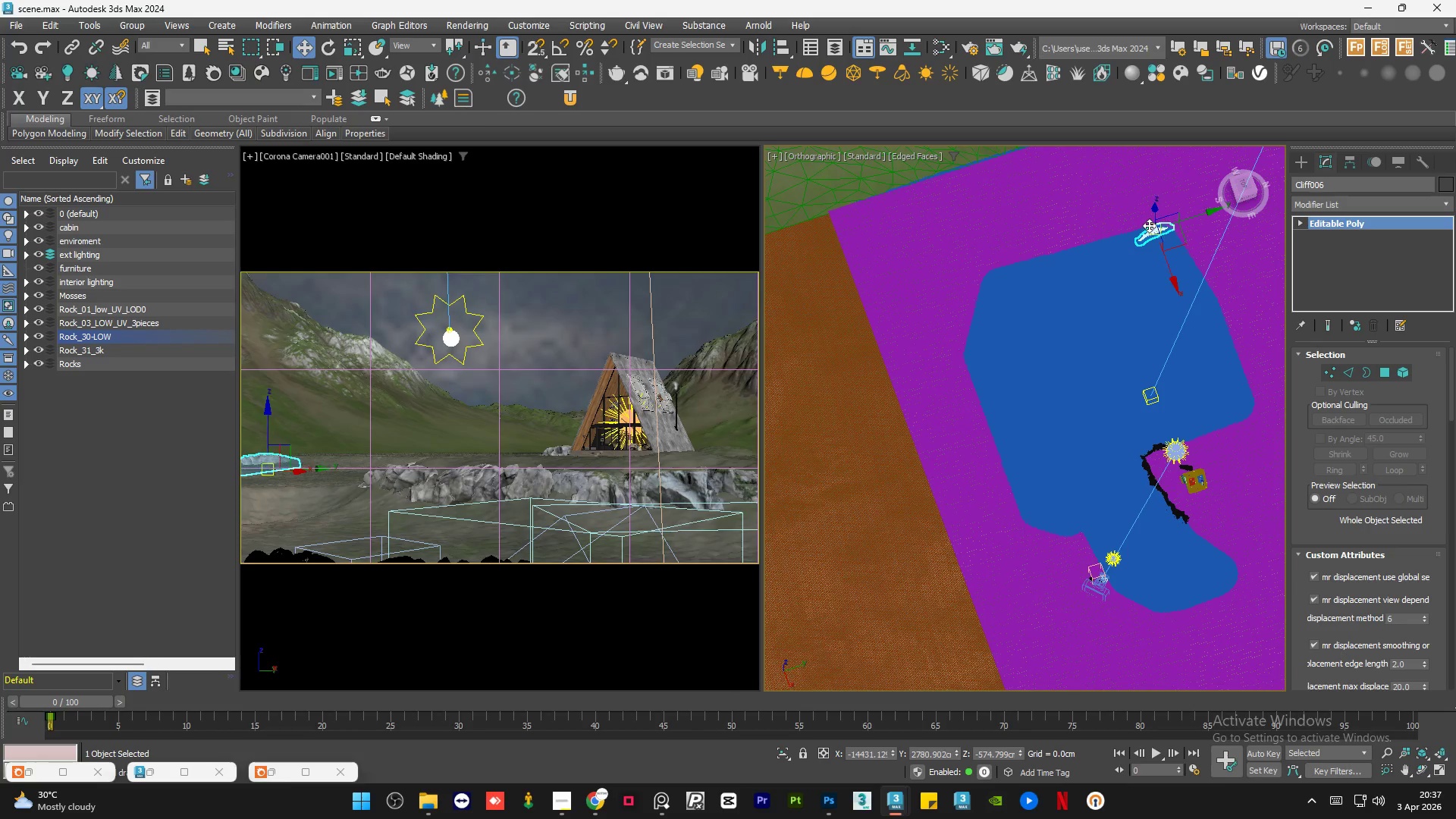 
scroll: coordinate [1149, 225], scroll_direction: up, amount: 3.0
 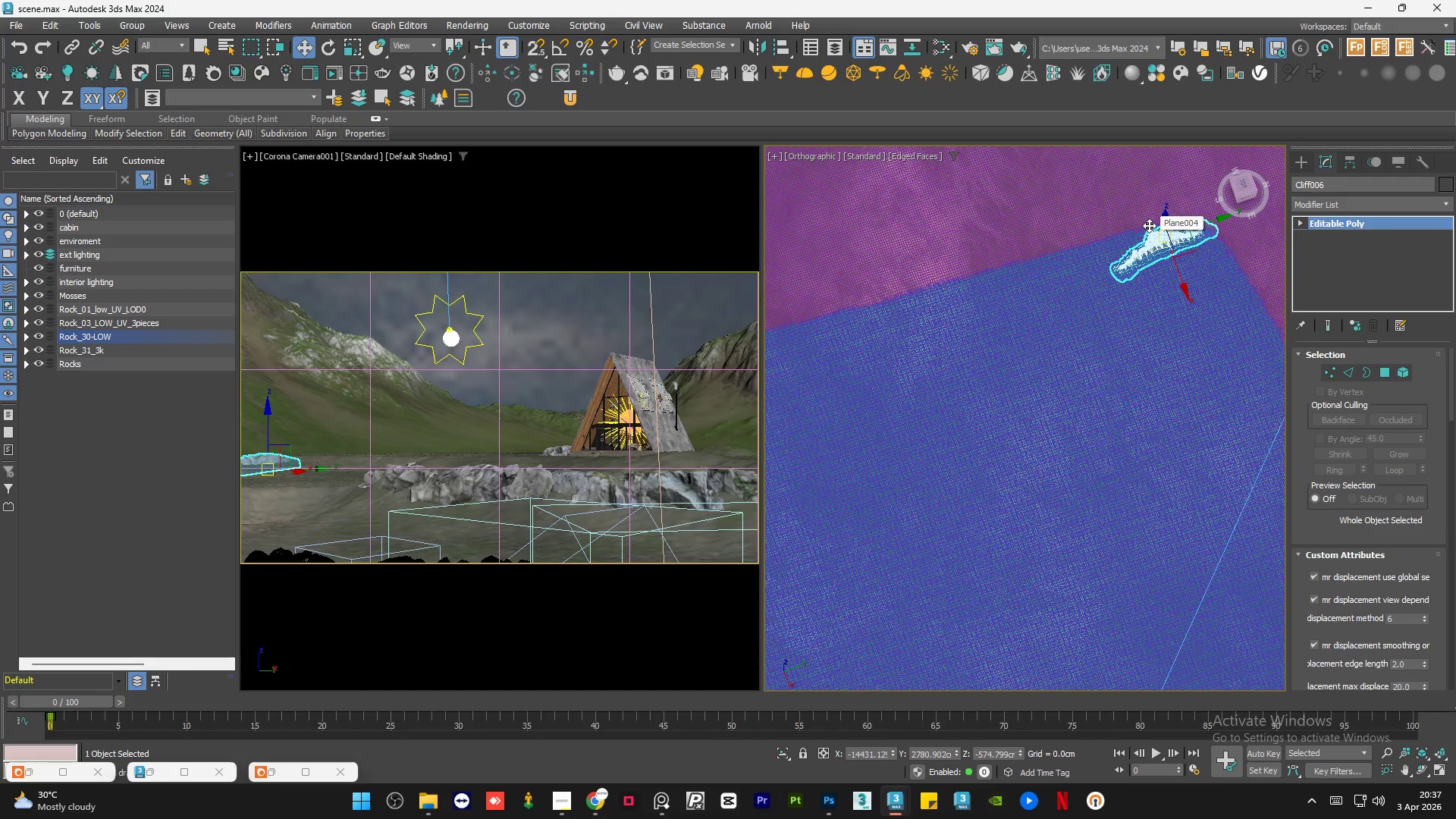 
hold_key(key=AltLeft, duration=1.51)
 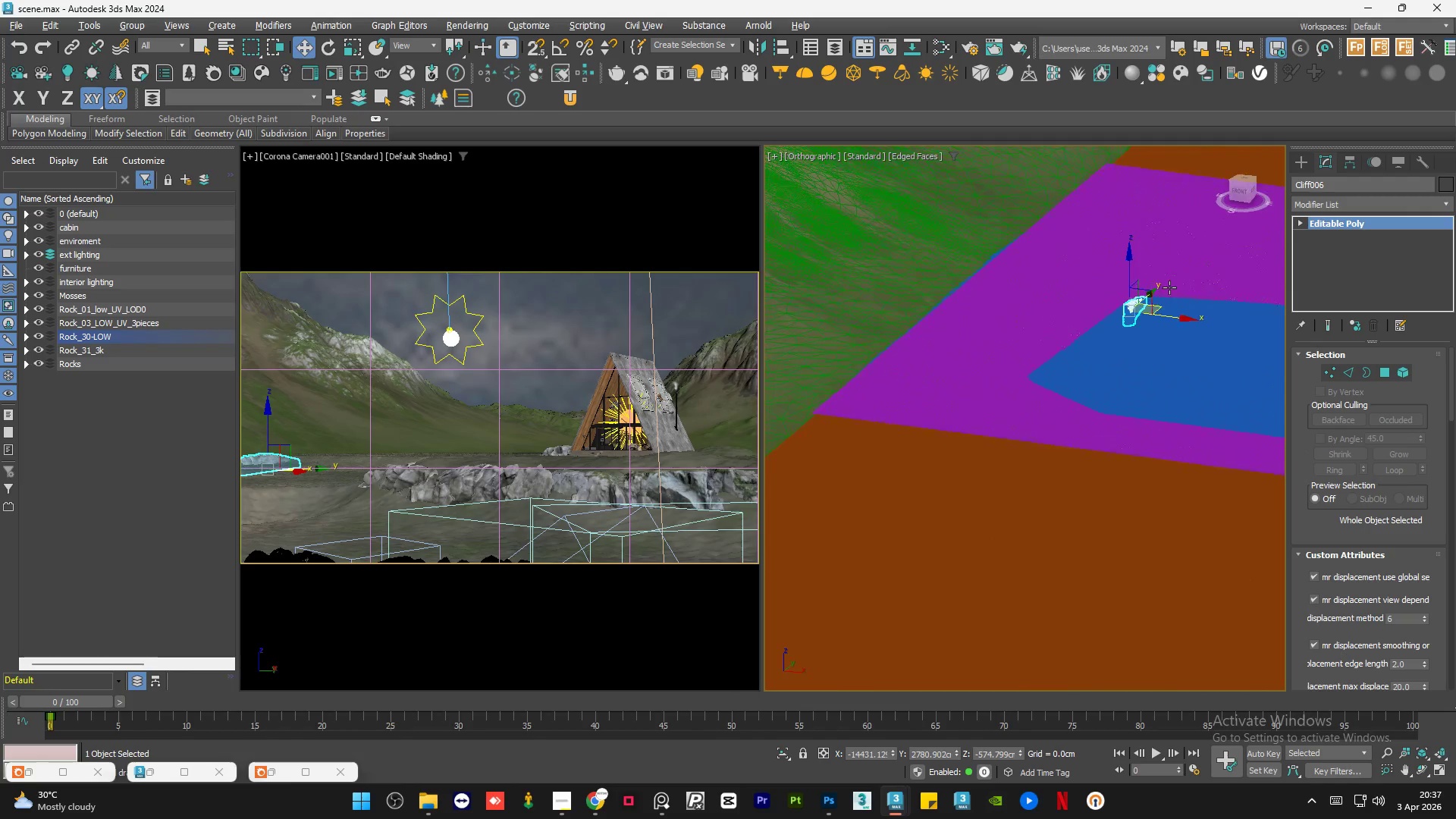 
scroll: coordinate [1104, 371], scroll_direction: down, amount: 2.0
 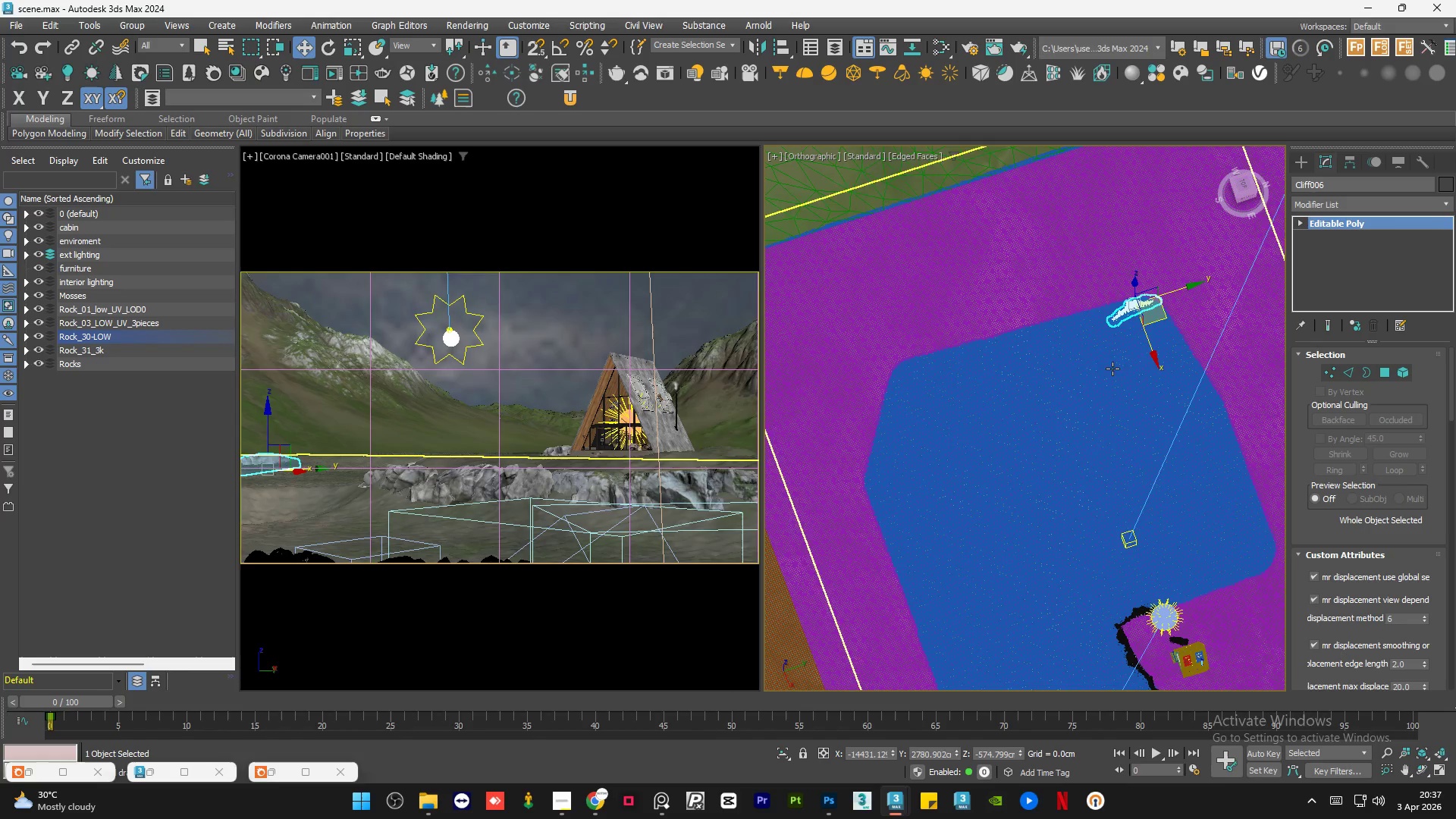 
hold_key(key=AltLeft, duration=1.5)
 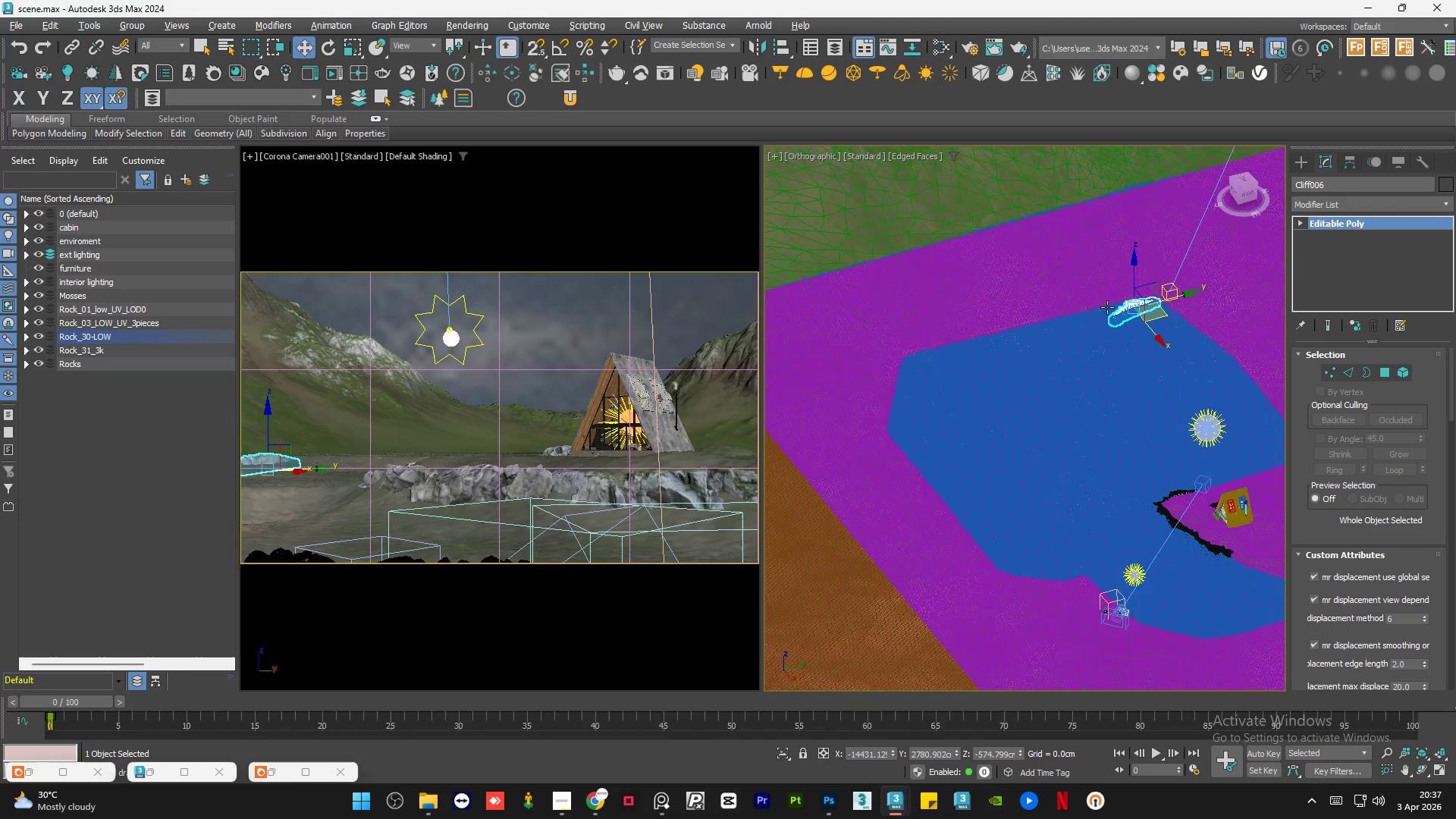 
hold_key(key=AltLeft, duration=0.56)
 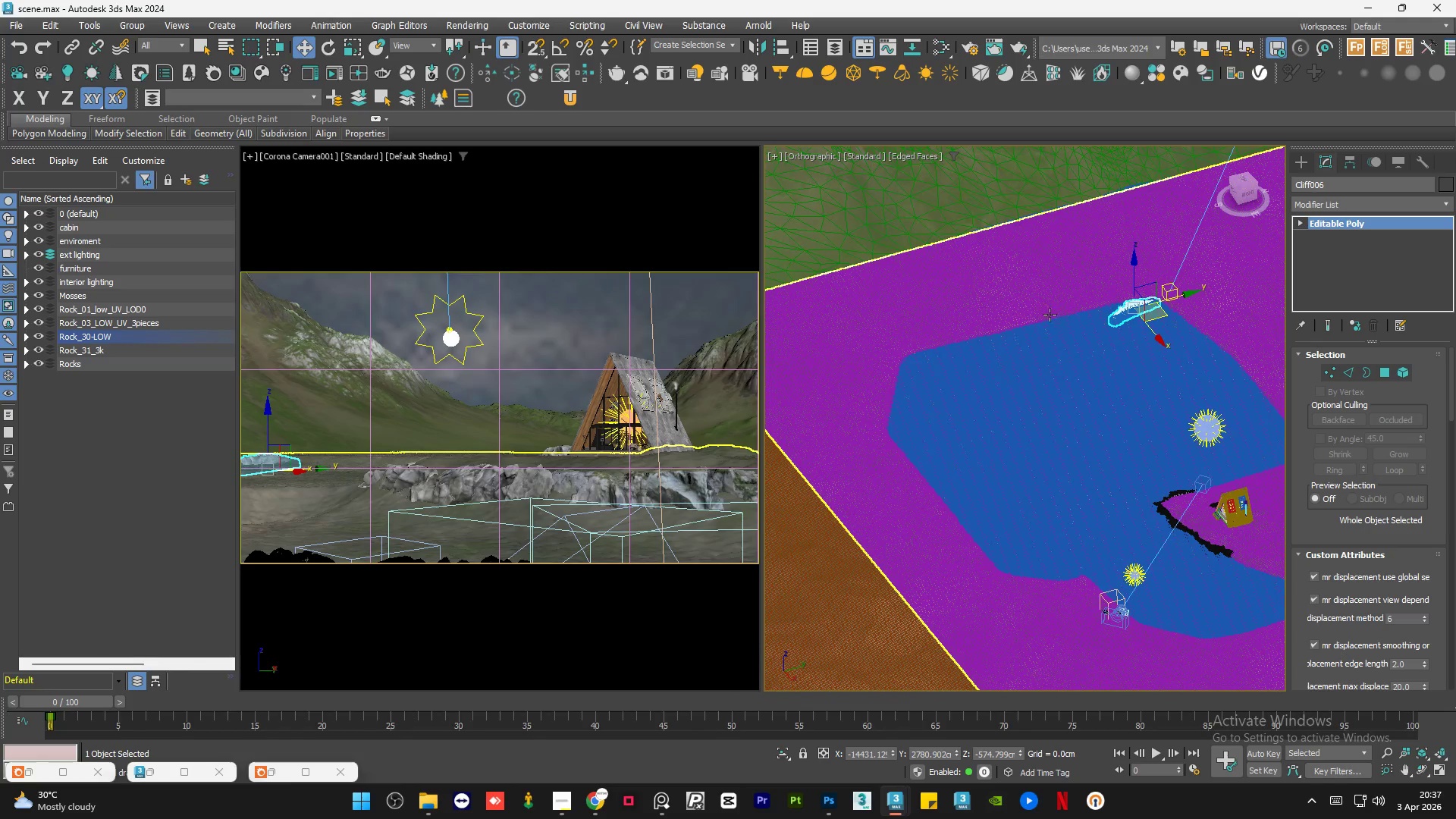 
scroll: coordinate [1022, 324], scroll_direction: up, amount: 6.0
 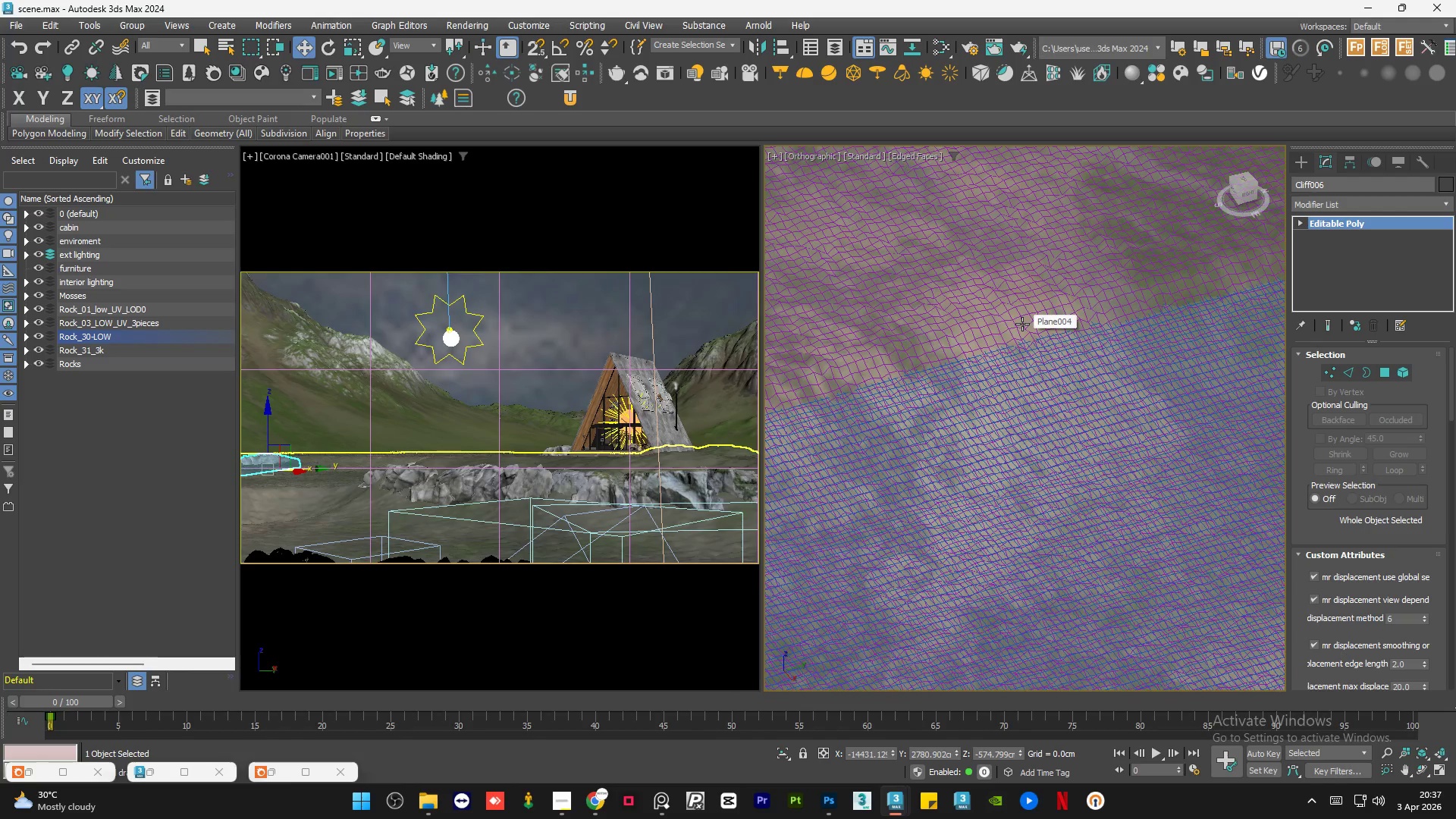 
hold_key(key=AltLeft, duration=0.78)
 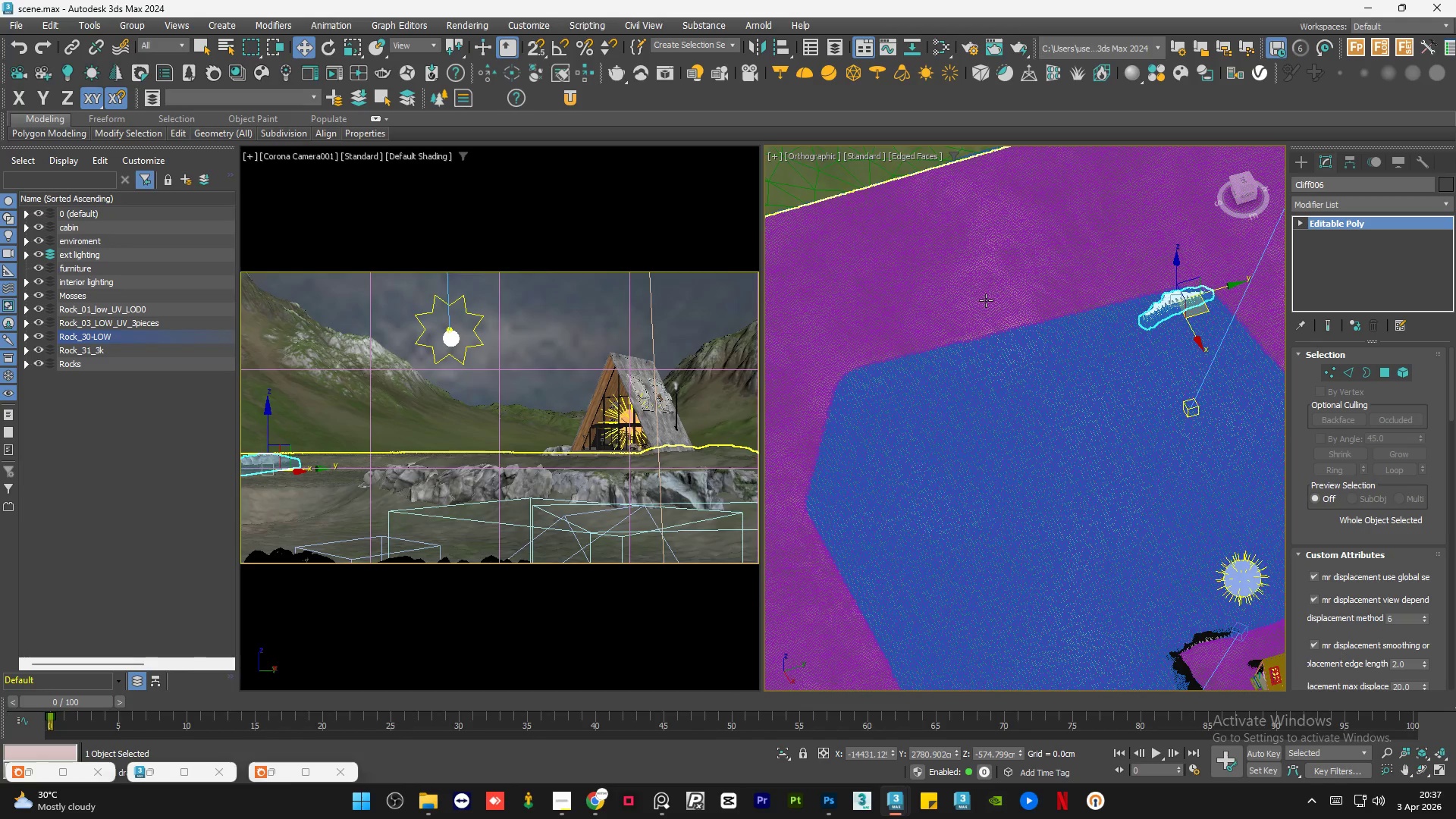 
scroll: coordinate [1022, 324], scroll_direction: down, amount: 5.0
 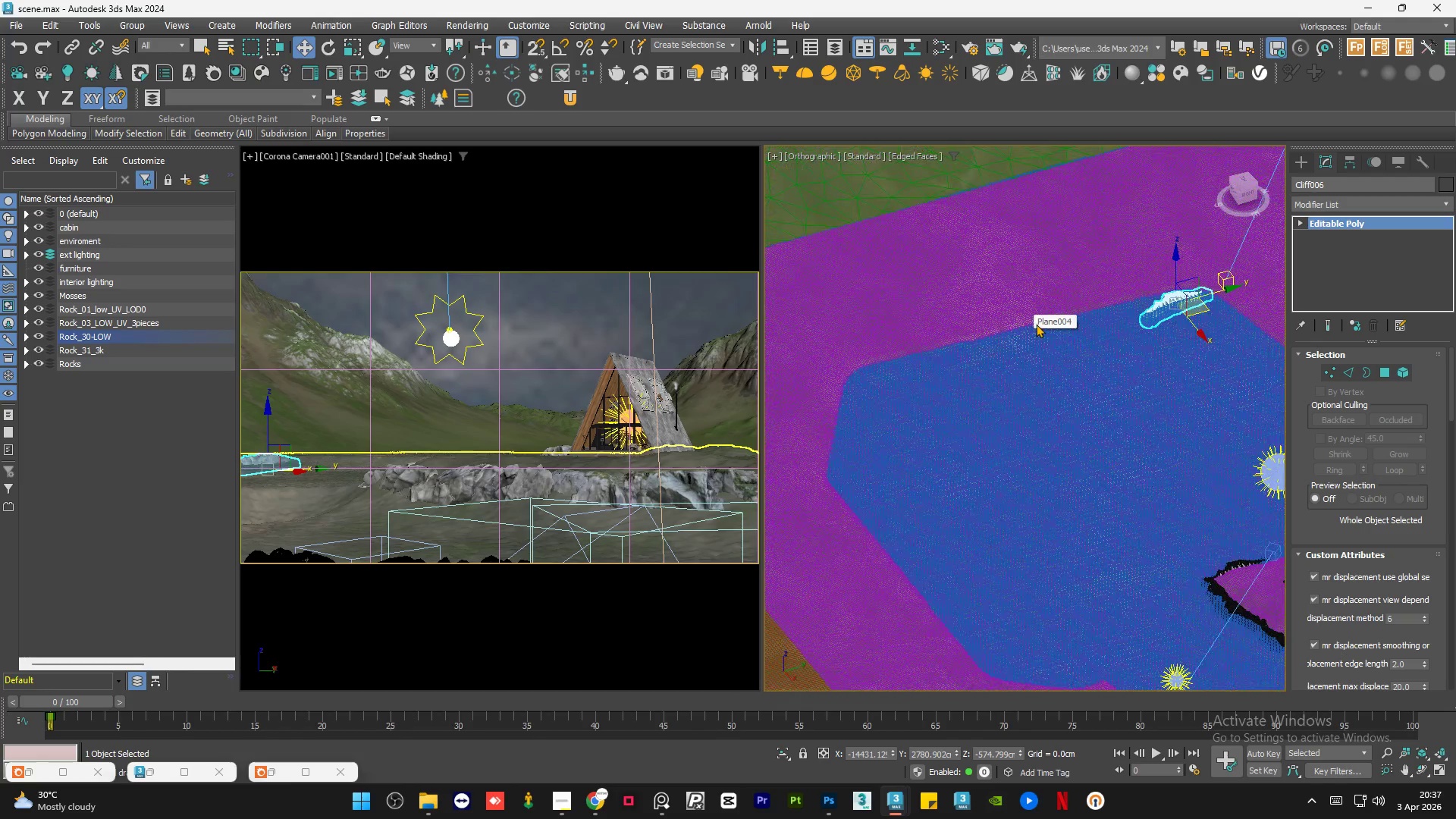 
hold_key(key=AltLeft, duration=0.55)
 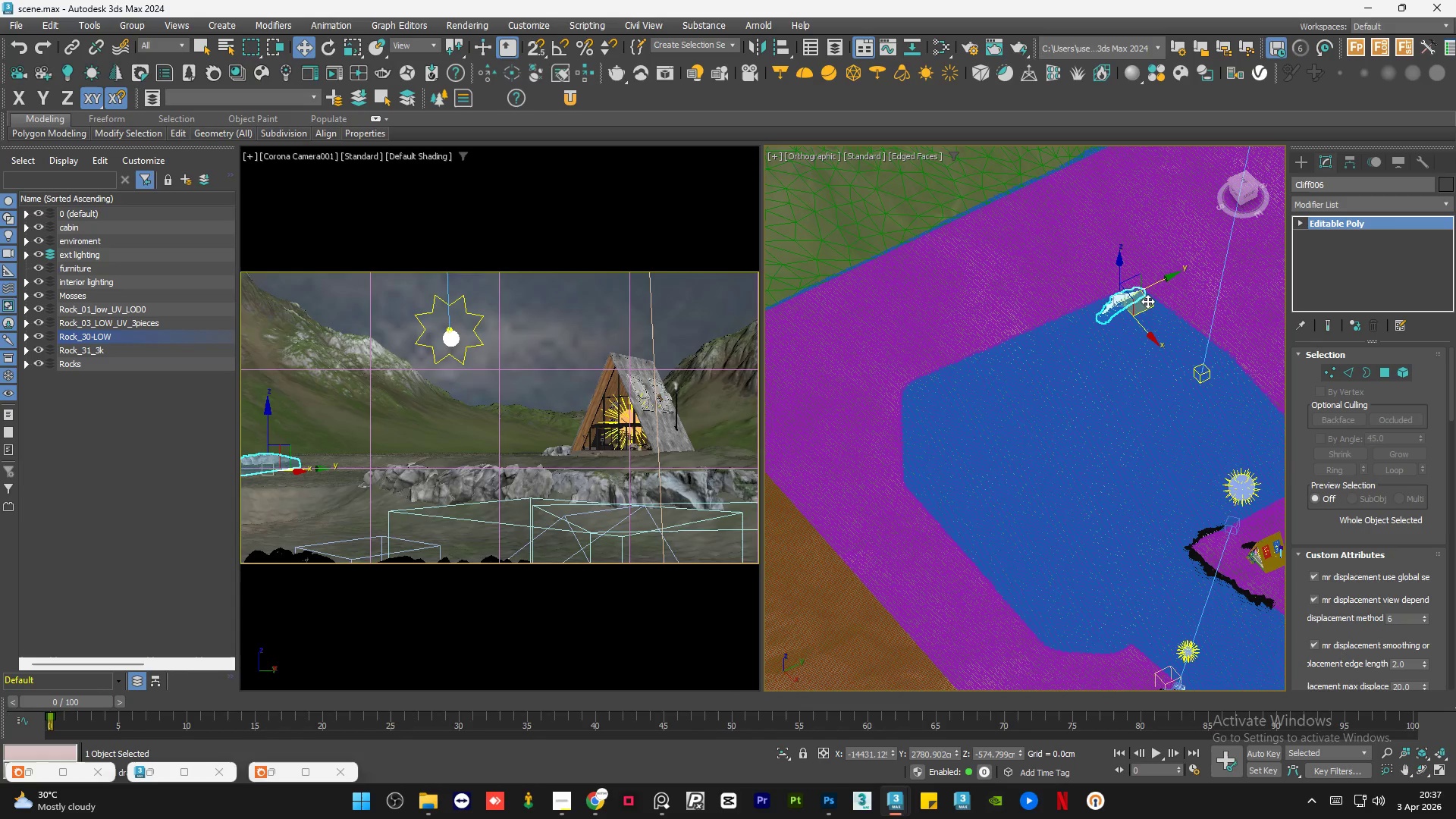 
scroll: coordinate [986, 300], scroll_direction: down, amount: 1.0
 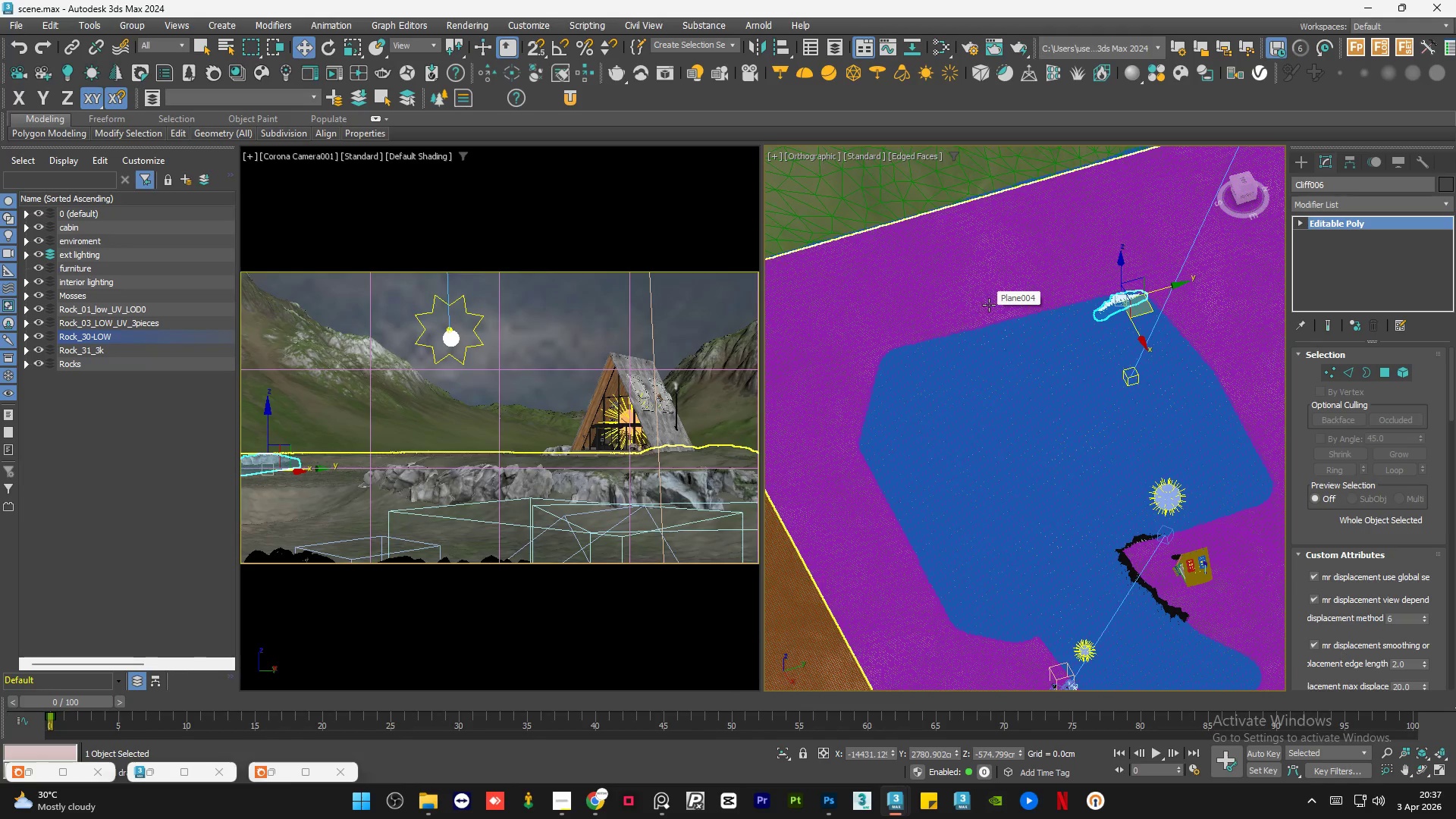 
left_click_drag(start_coordinate=[1149, 301], to_coordinate=[1203, 314])
 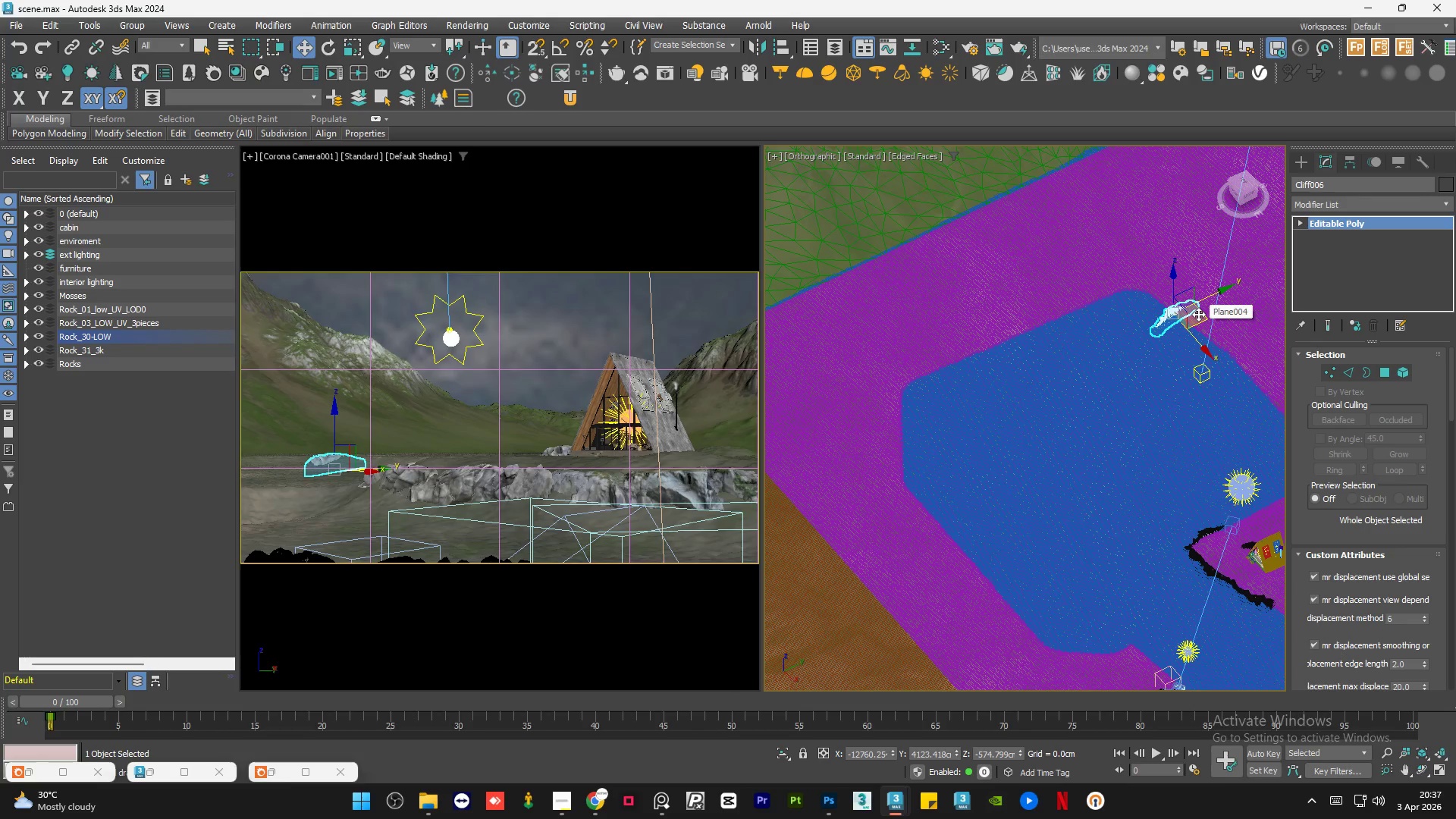 
key(E)
 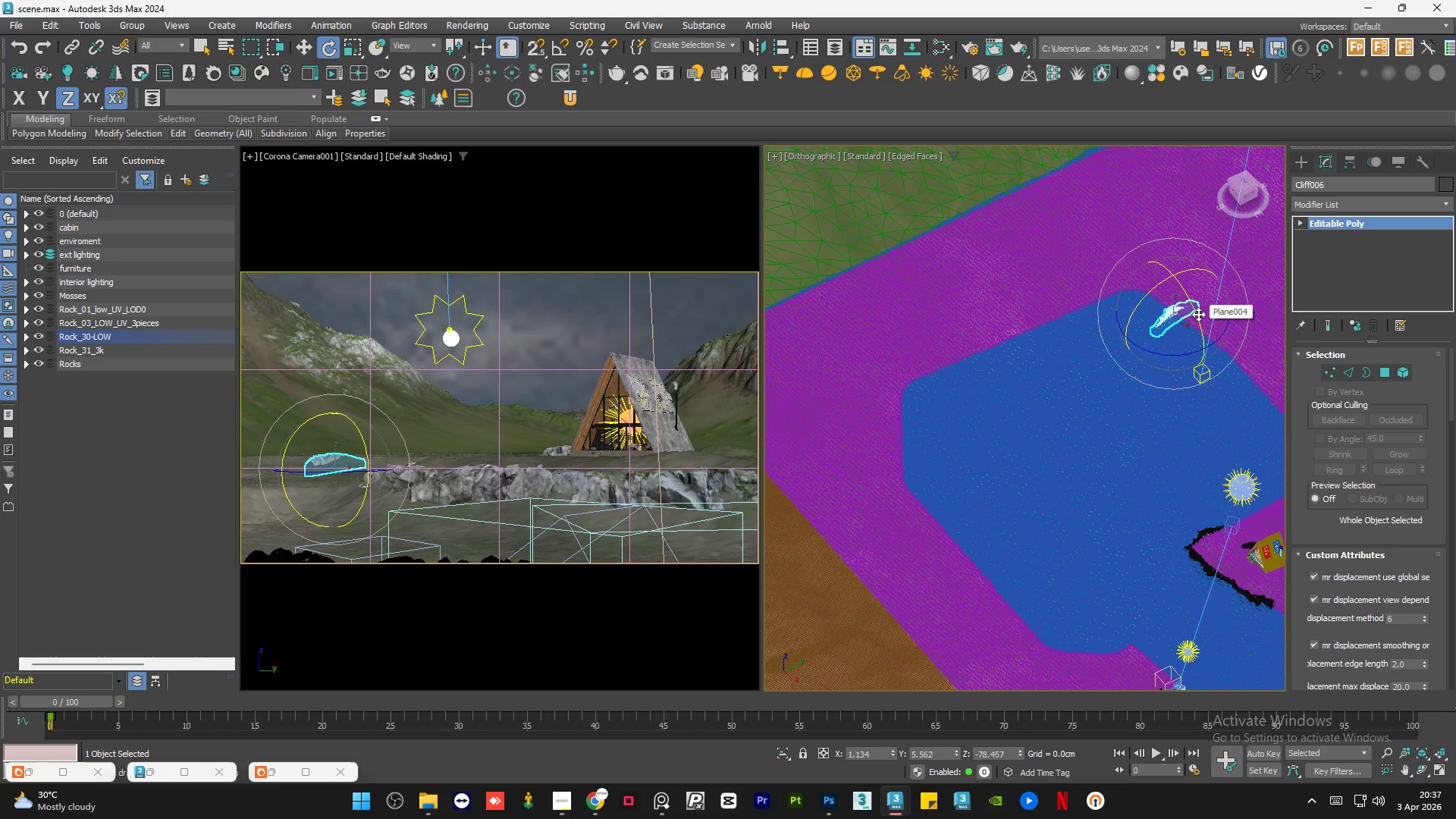 
scroll: coordinate [1198, 314], scroll_direction: up, amount: 2.0
 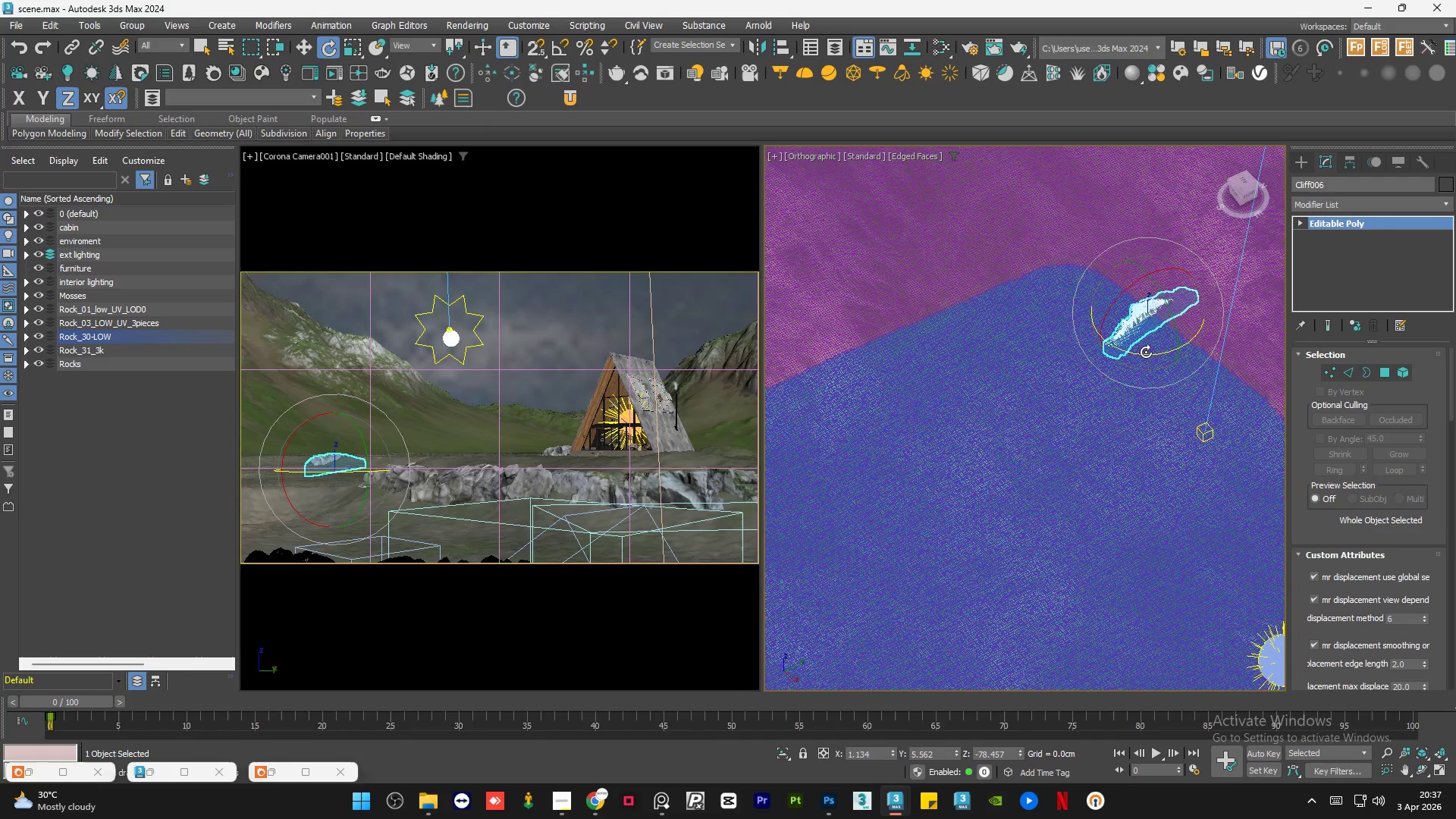 
left_click_drag(start_coordinate=[1144, 353], to_coordinate=[1282, 347])
 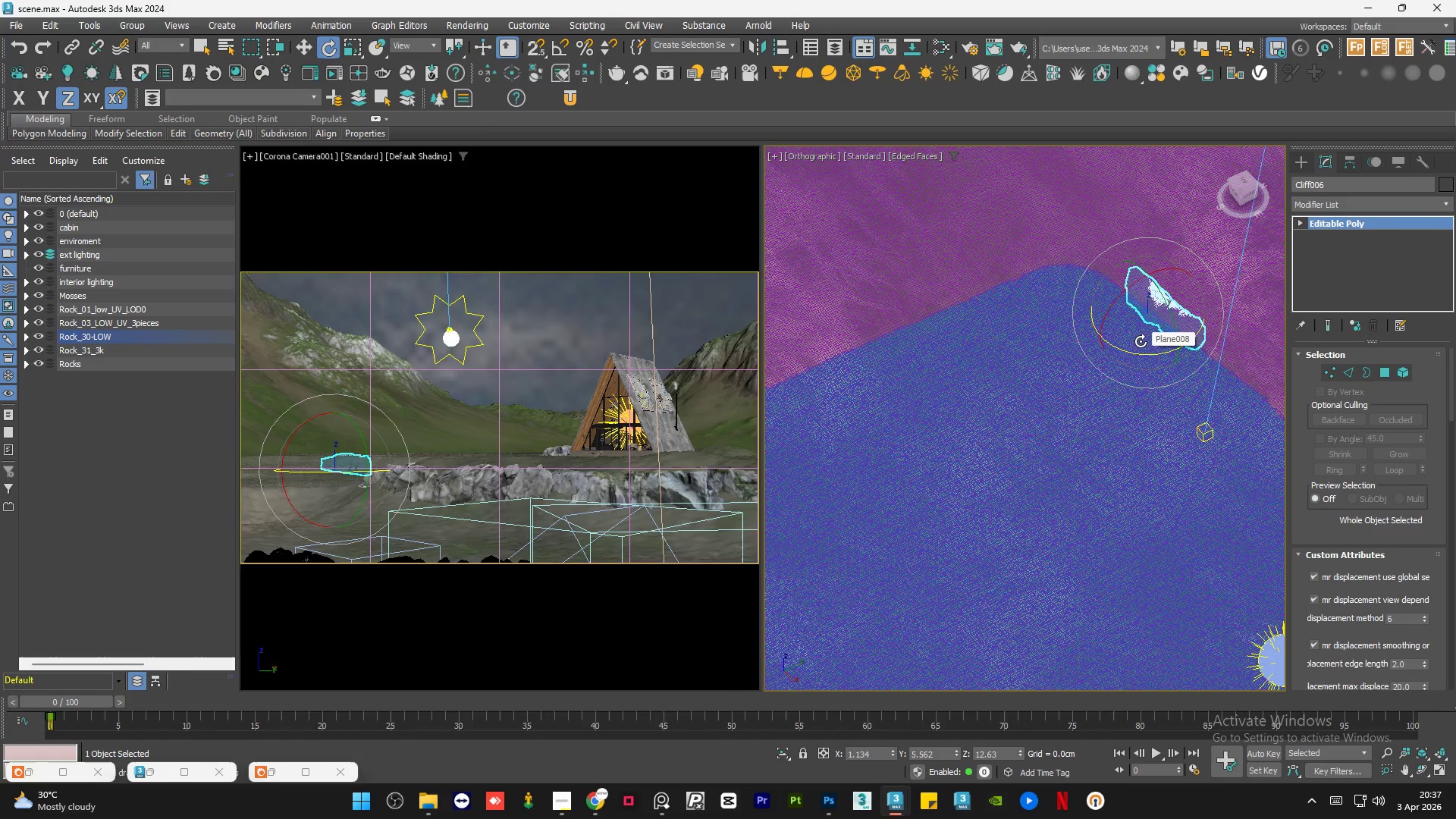 
key(W)
 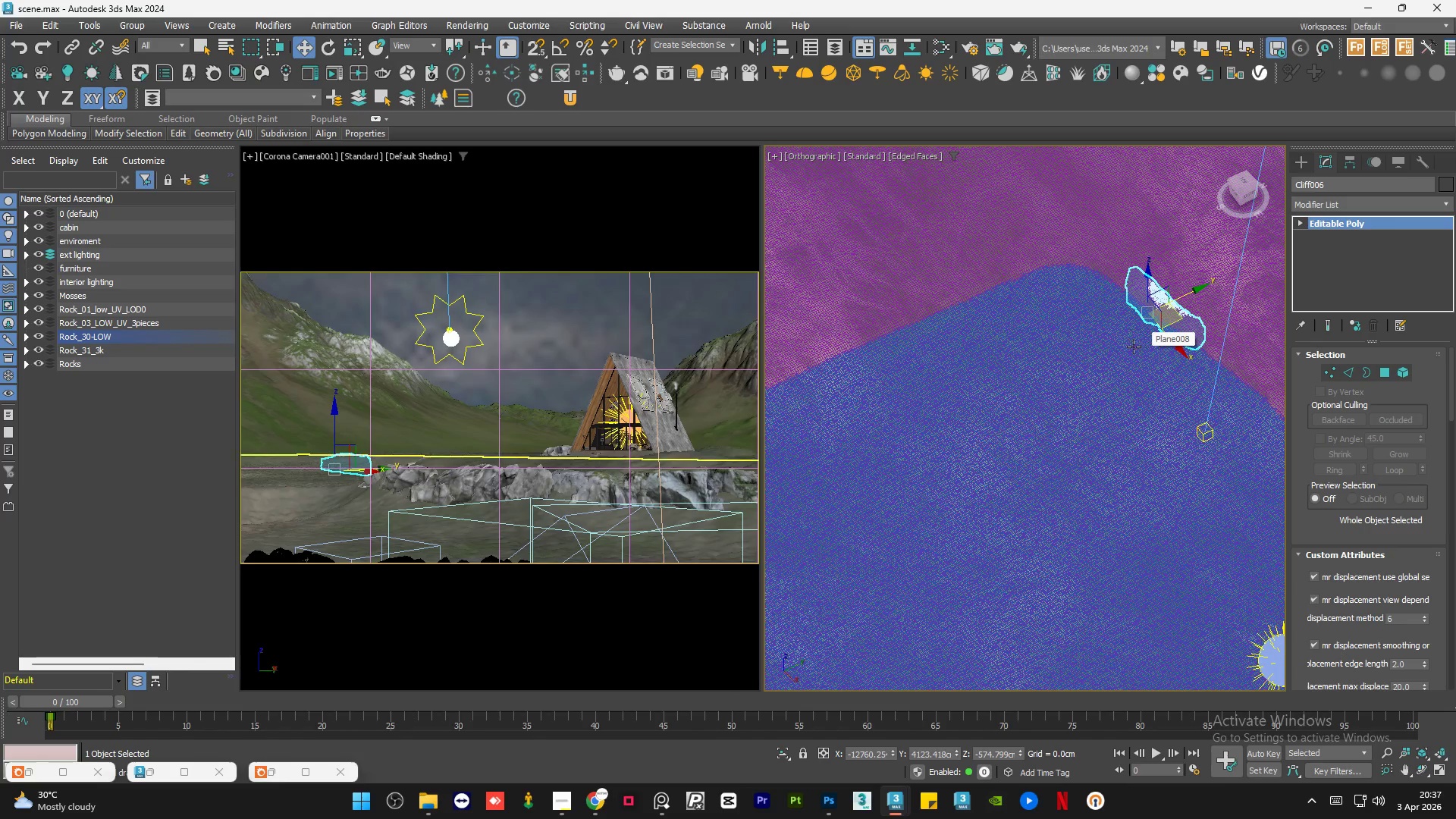 
hold_key(key=AltLeft, duration=0.72)
 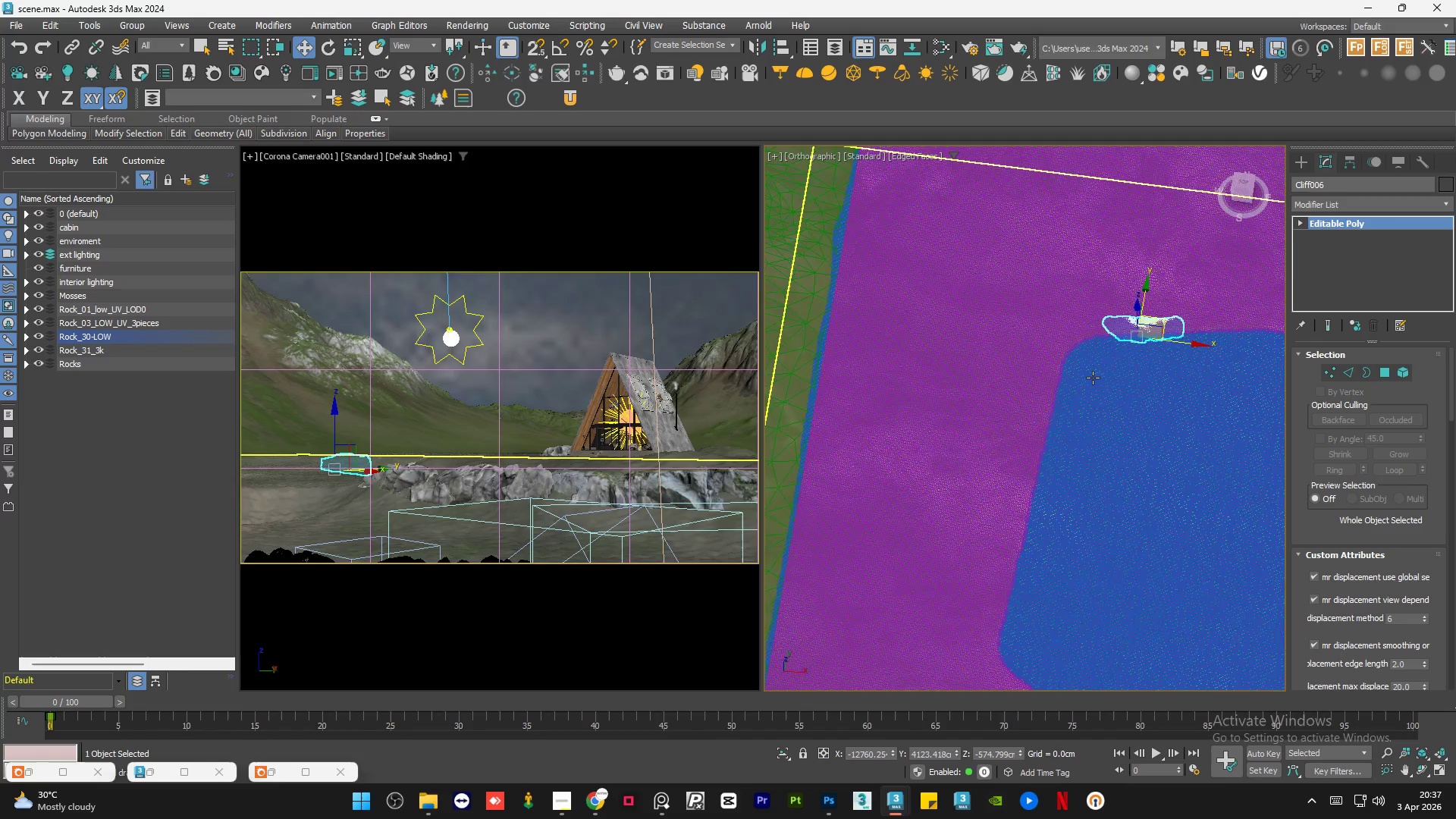 
hold_key(key=AltLeft, duration=0.59)
 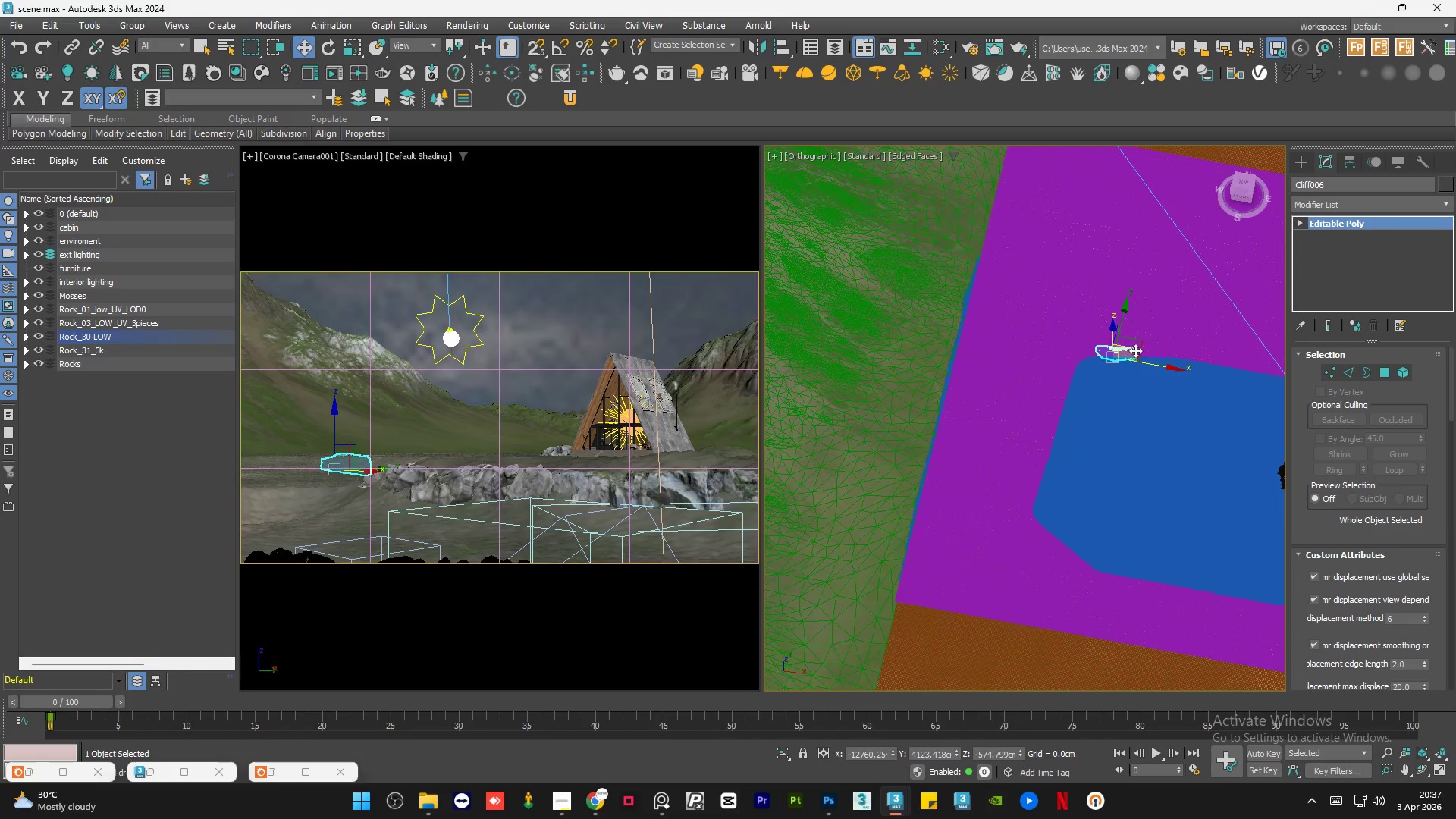 
scroll: coordinate [1087, 378], scroll_direction: down, amount: 3.0
 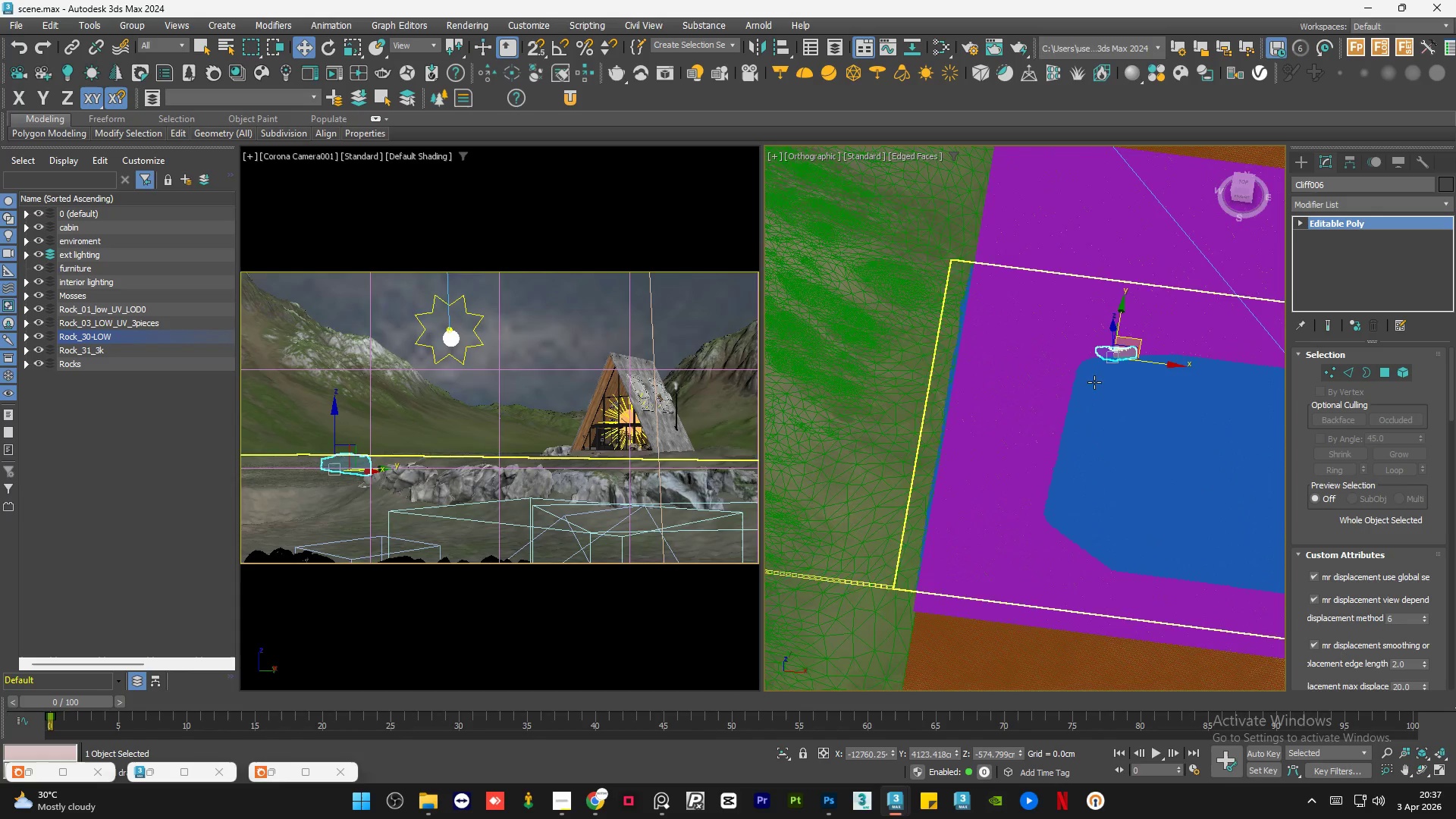 
scroll: coordinate [1136, 349], scroll_direction: up, amount: 5.0
 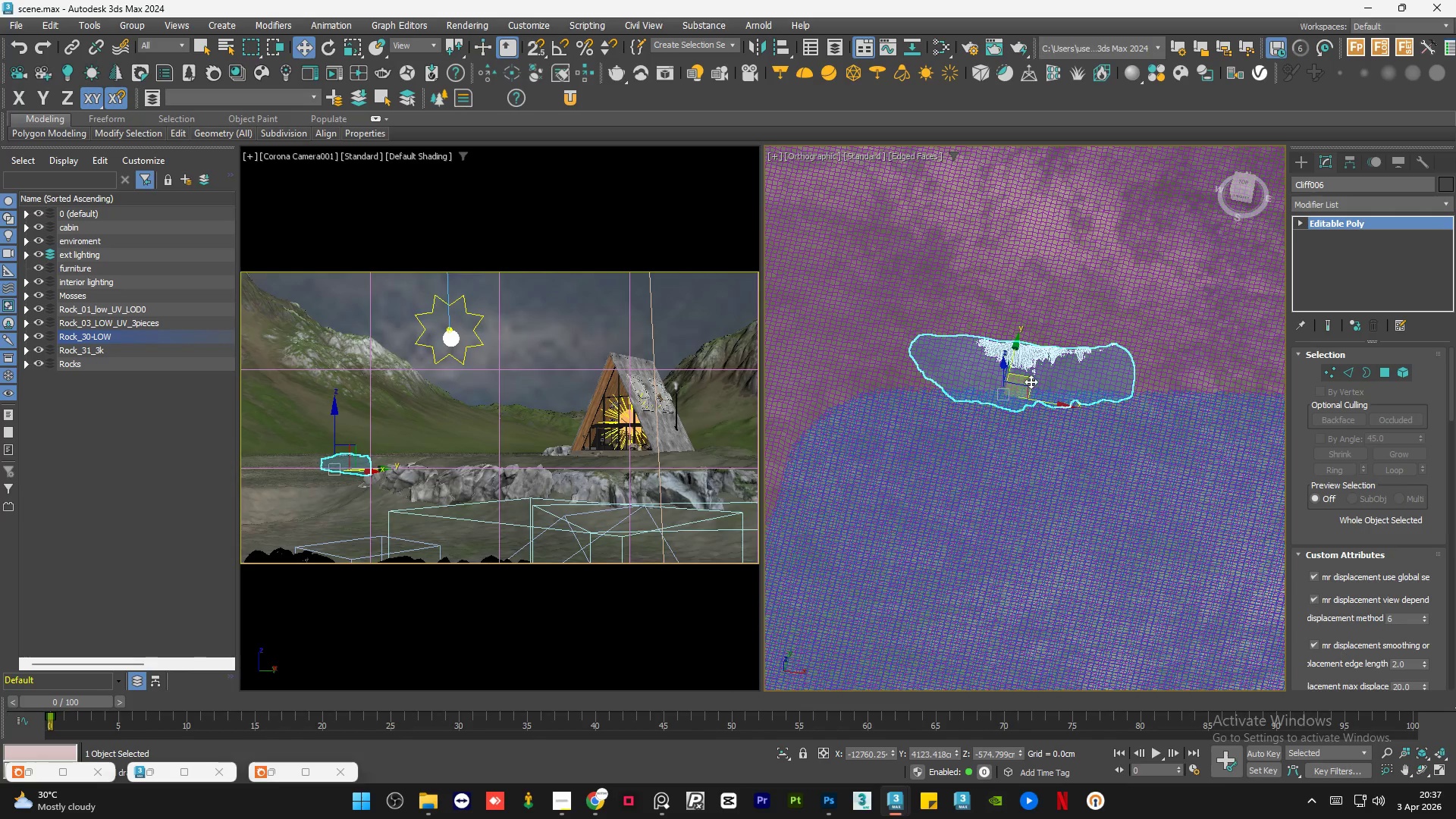 
left_click_drag(start_coordinate=[1030, 381], to_coordinate=[1055, 419])
 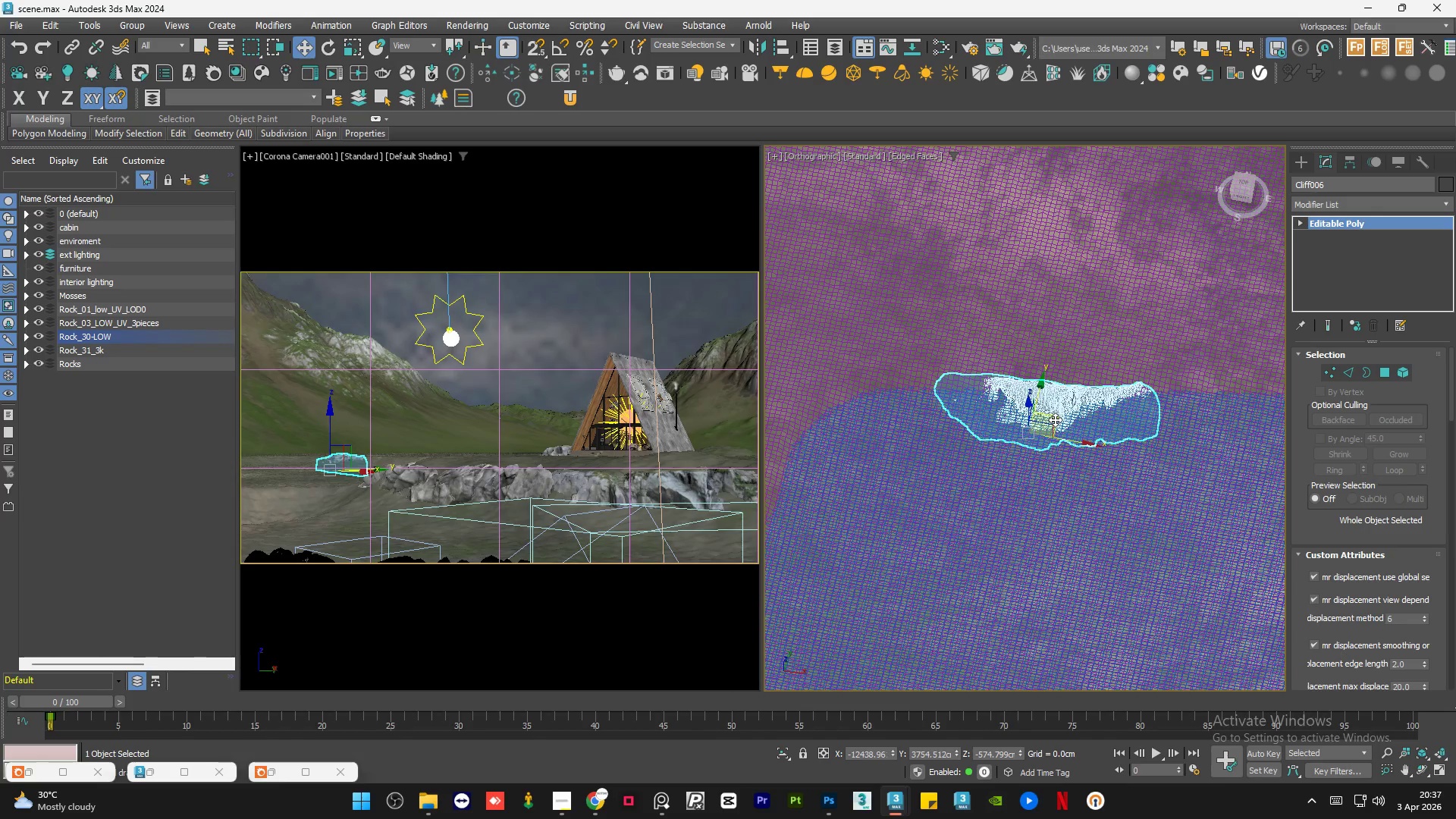 
key(R)
 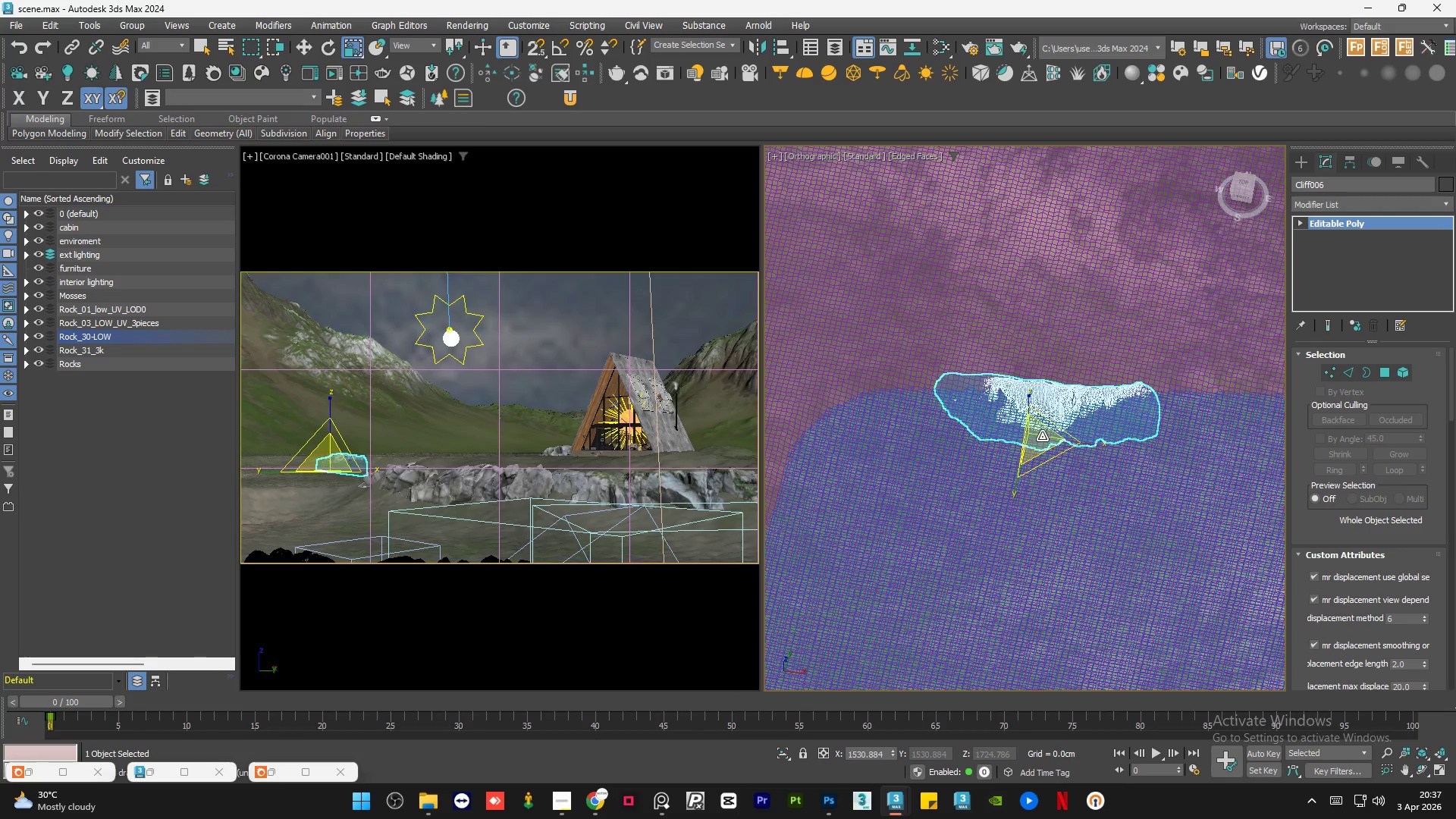 
left_click_drag(start_coordinate=[1042, 436], to_coordinate=[1034, 360])
 